 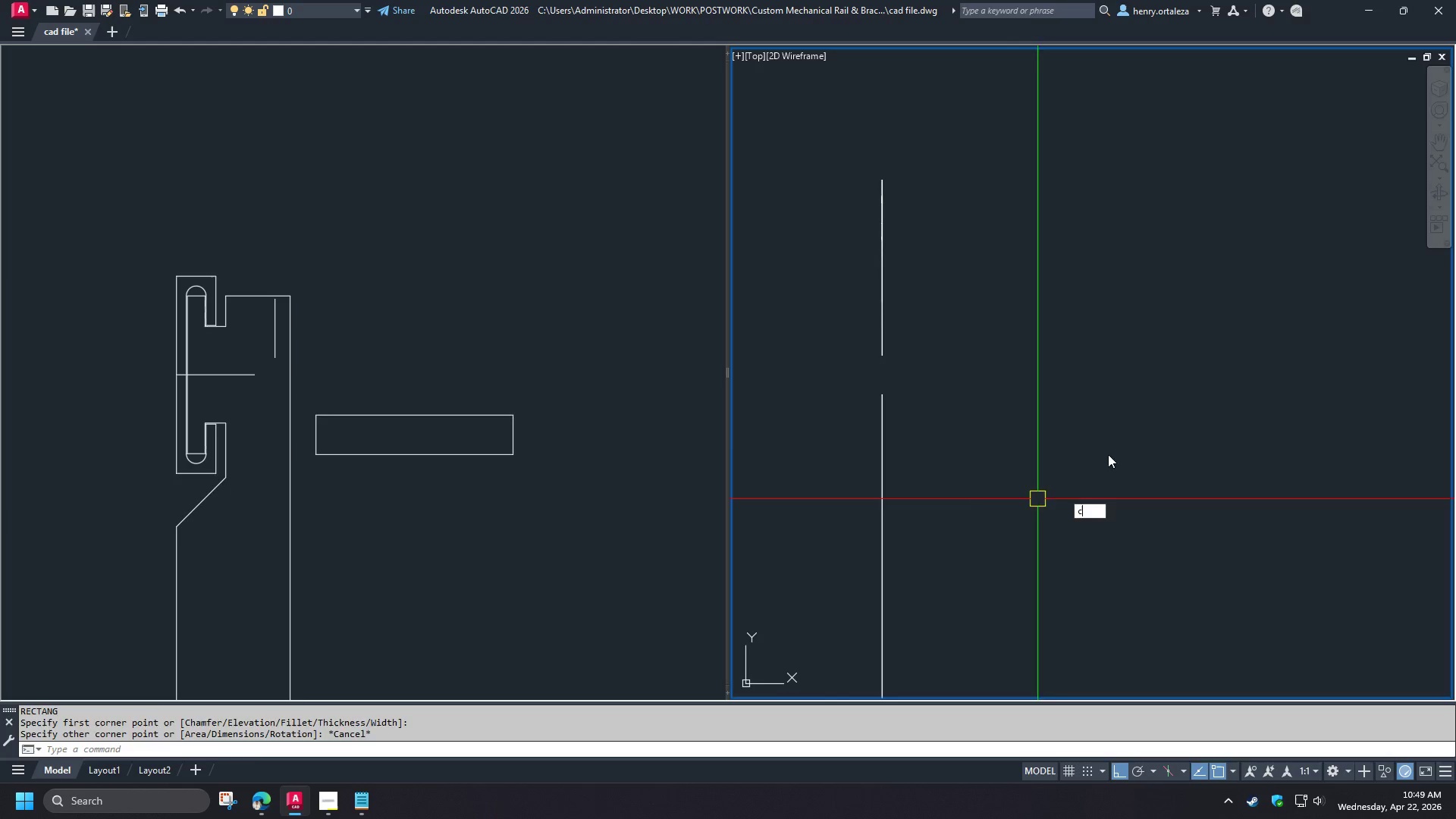 
key(Space)
 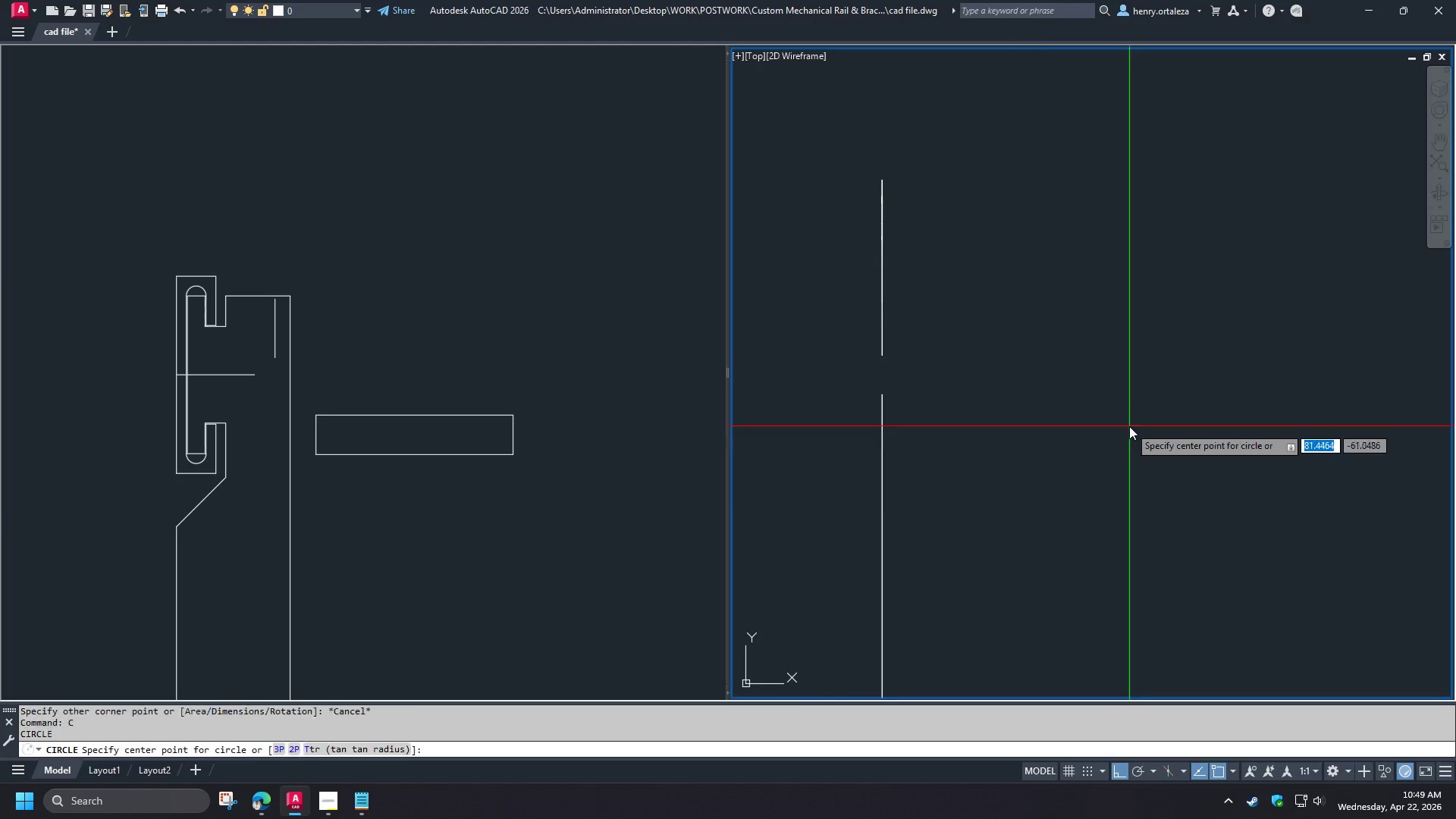 
left_click_drag(start_coordinate=[1129, 426], to_coordinate=[1145, 445])
 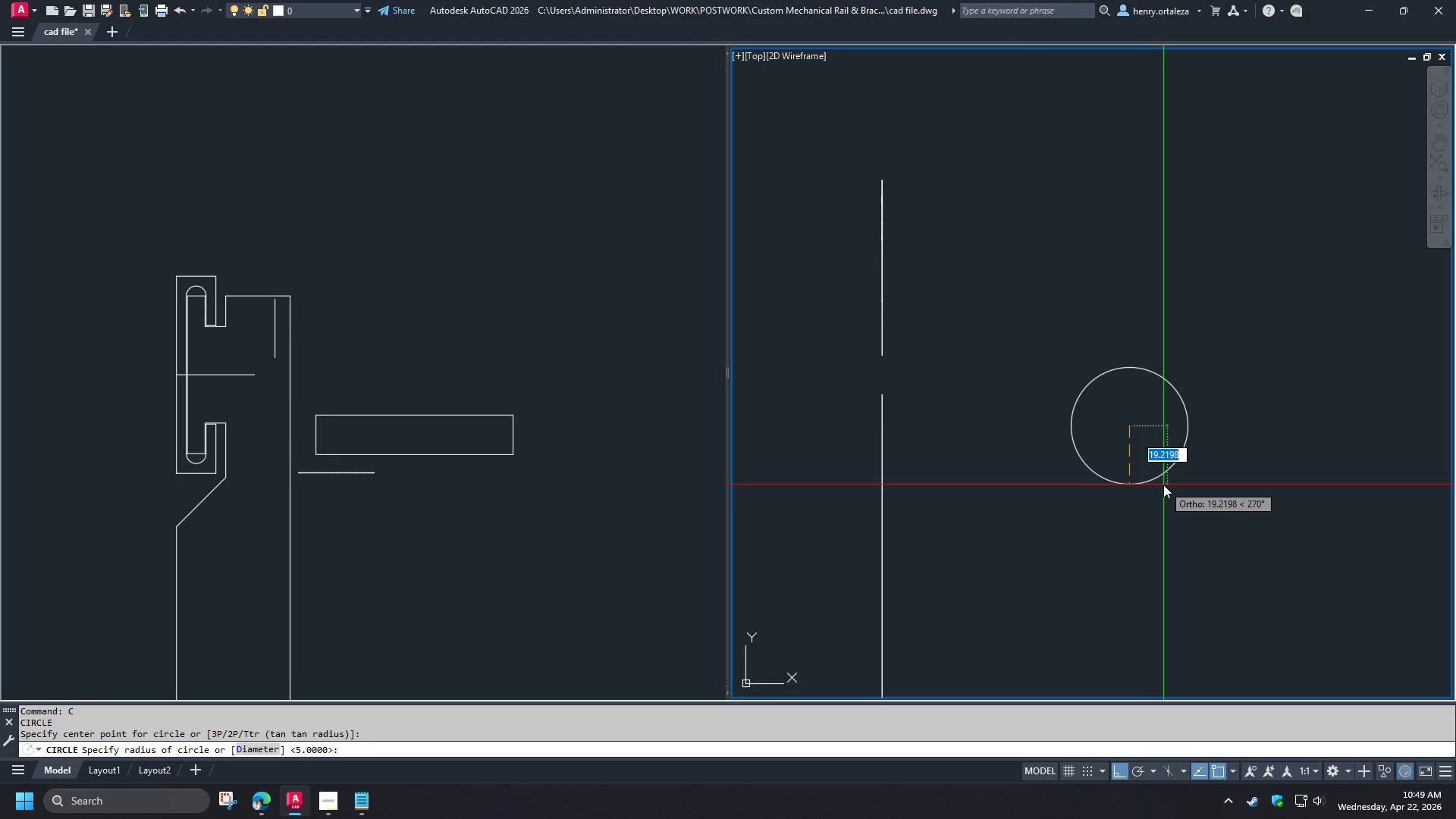 
key(D)
 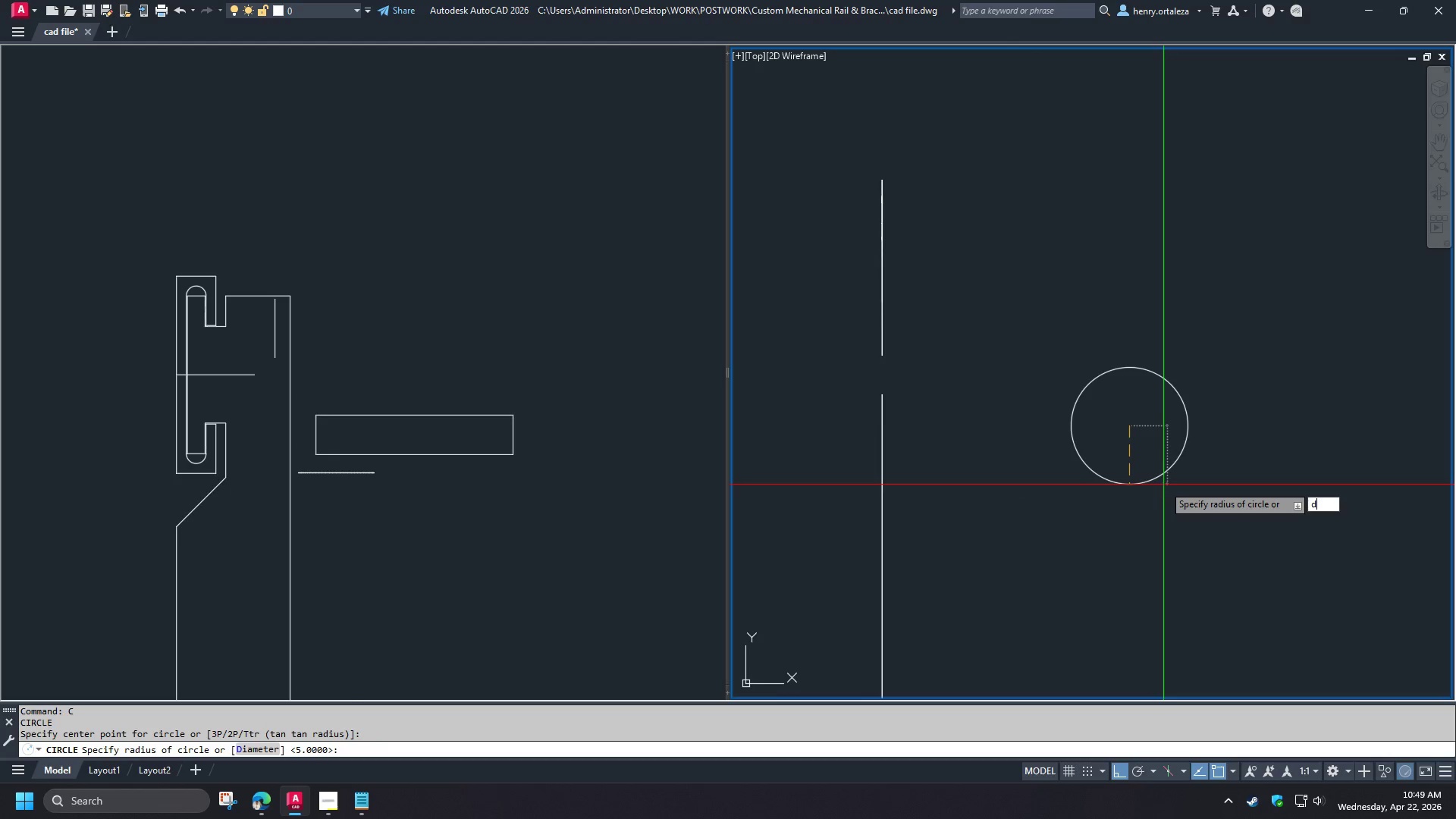 
key(Space)
 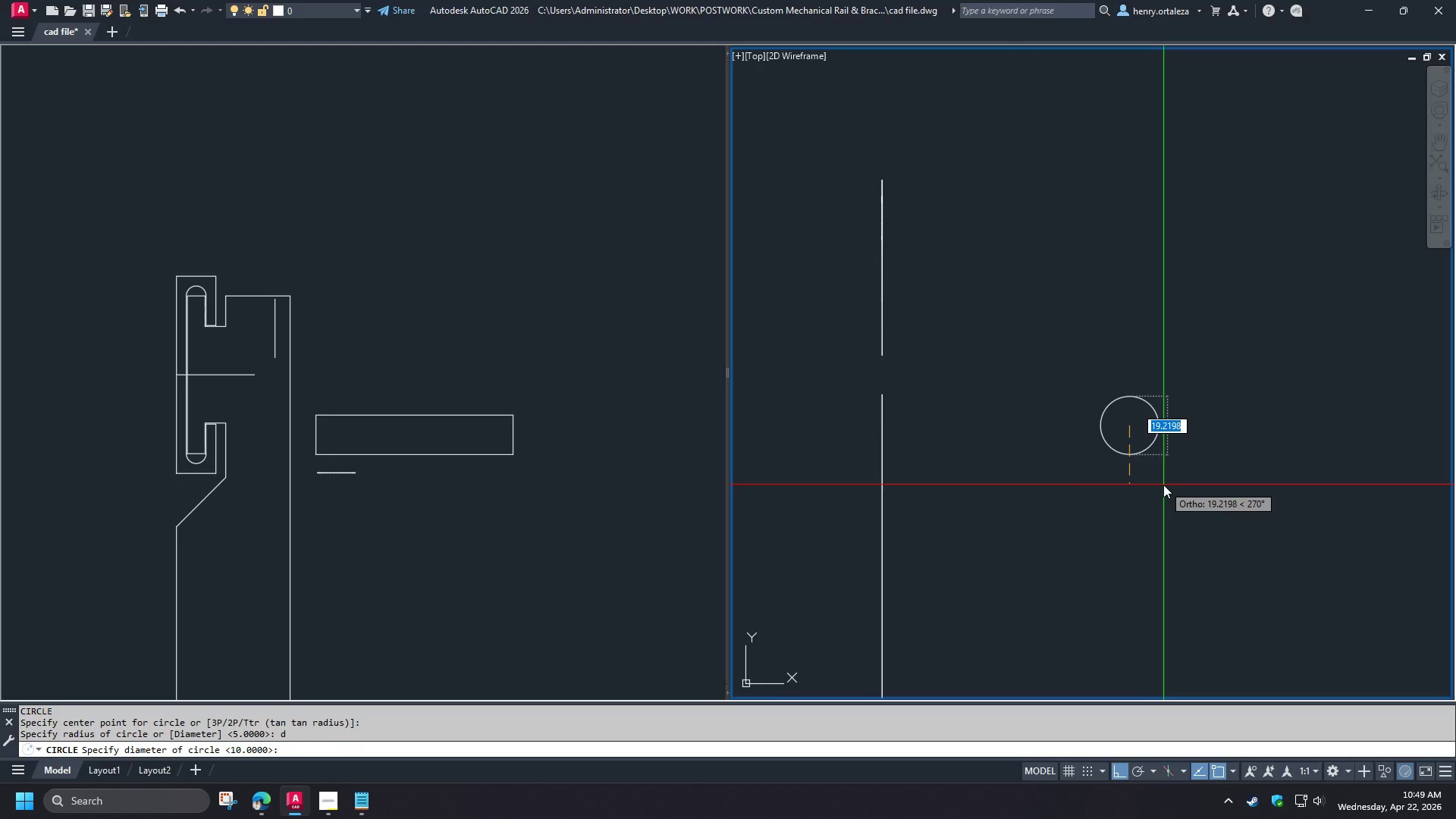 
key(Numpad1)
 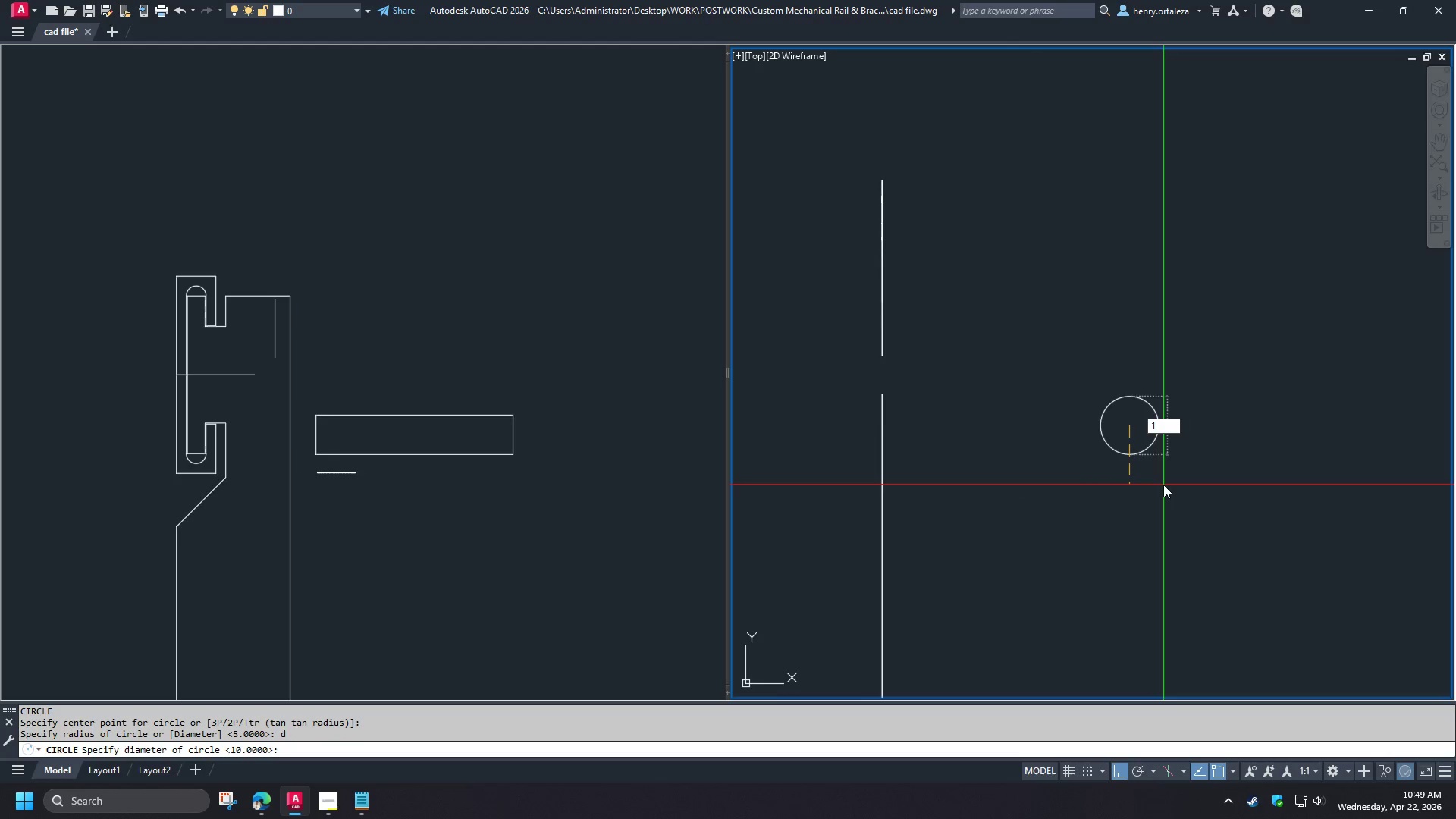 
key(Numpad5)
 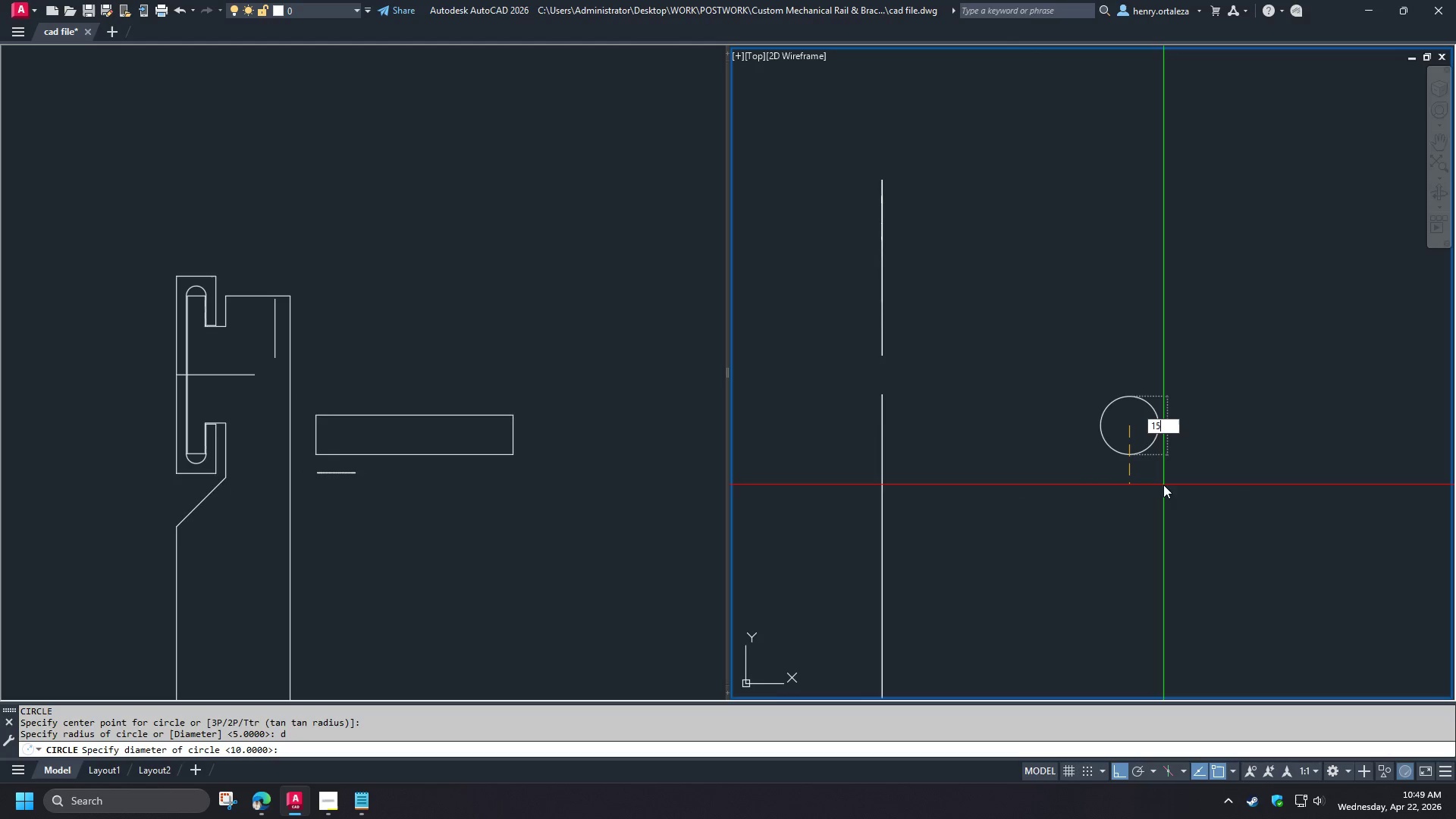 
key(Numpad0)
 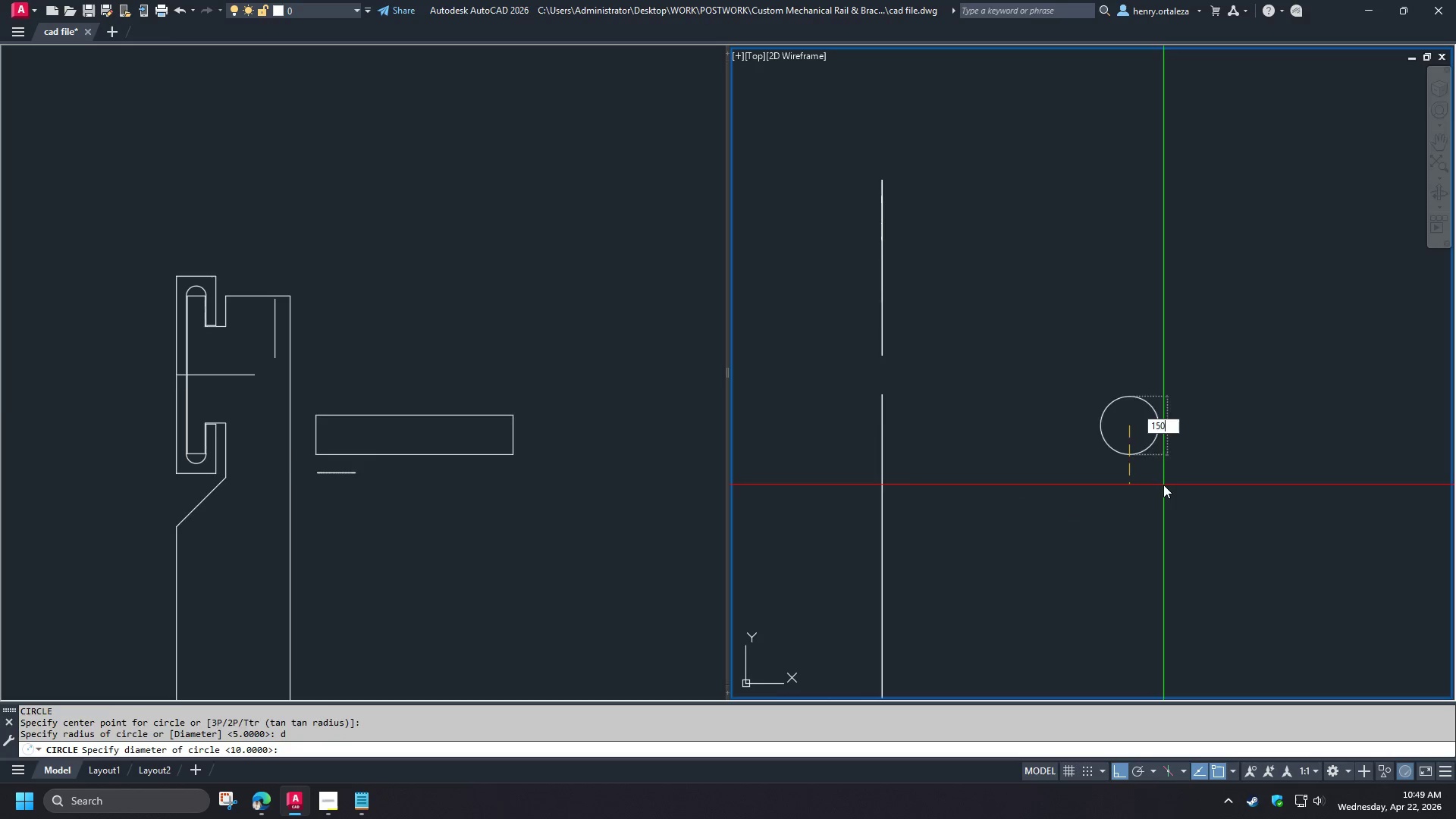 
key(NumpadEnter)
 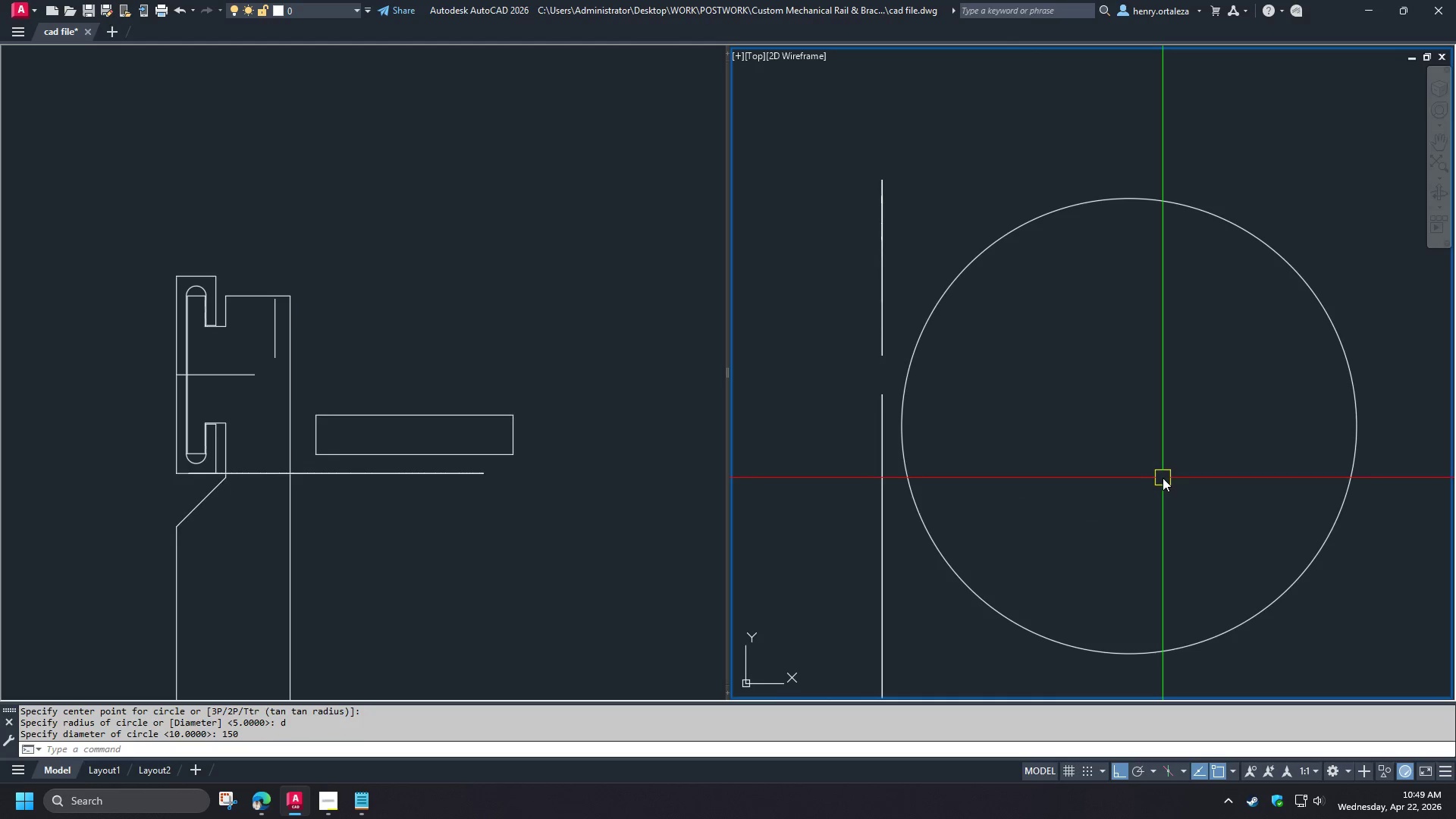 
scroll: coordinate [1003, 413], scroll_direction: down, amount: 2.0
 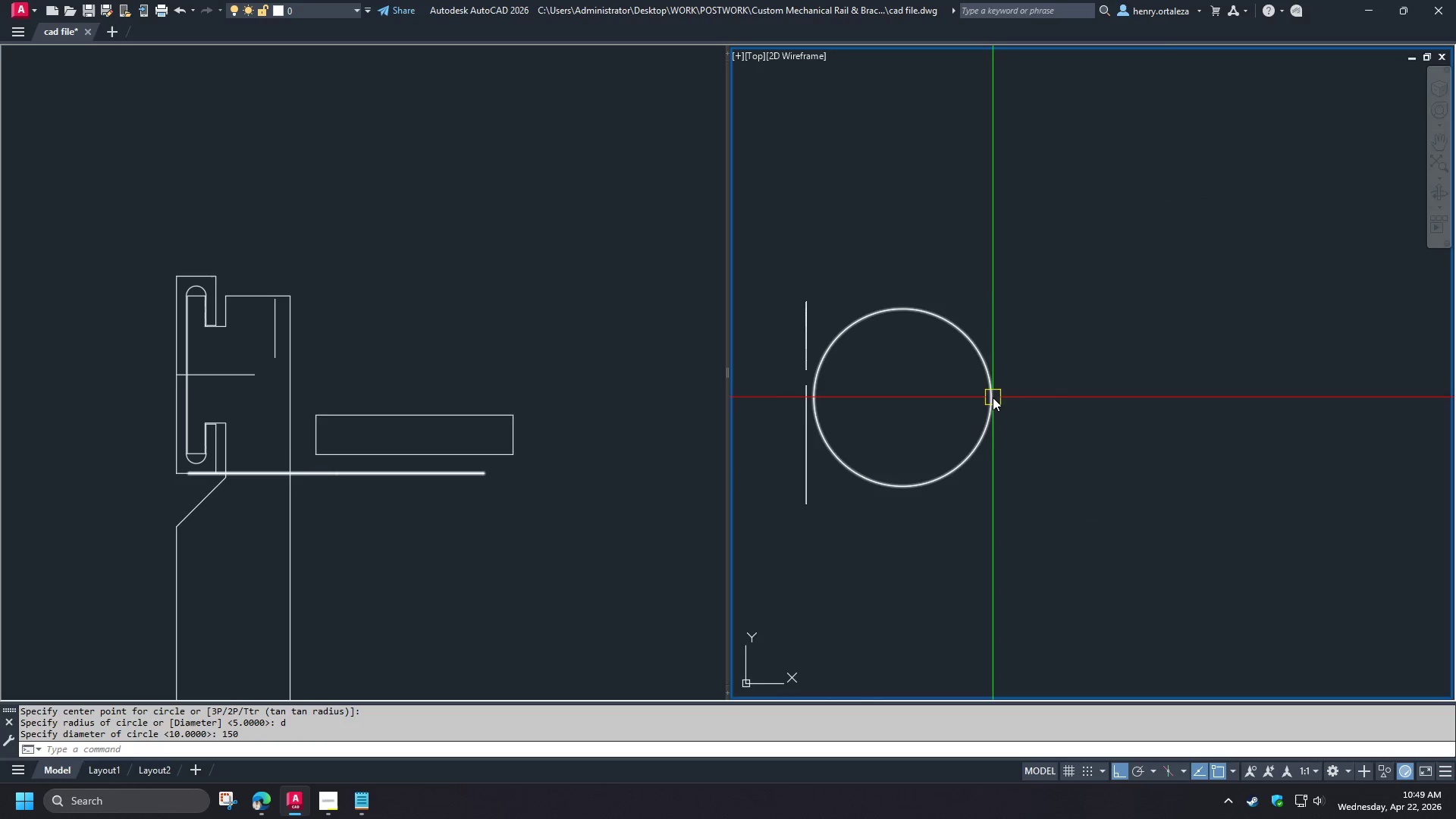 
left_click([993, 397])
 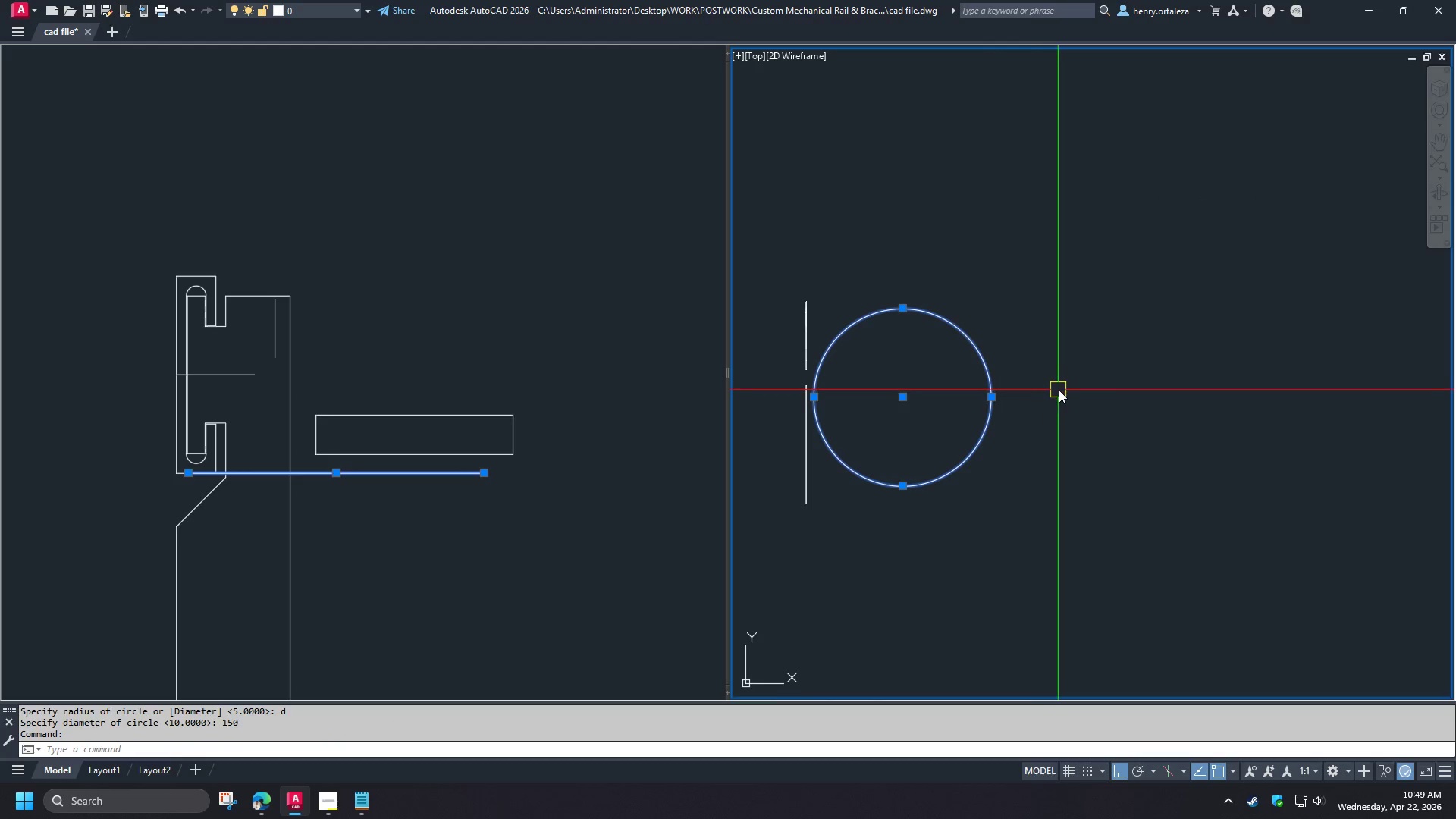 
key(M)
 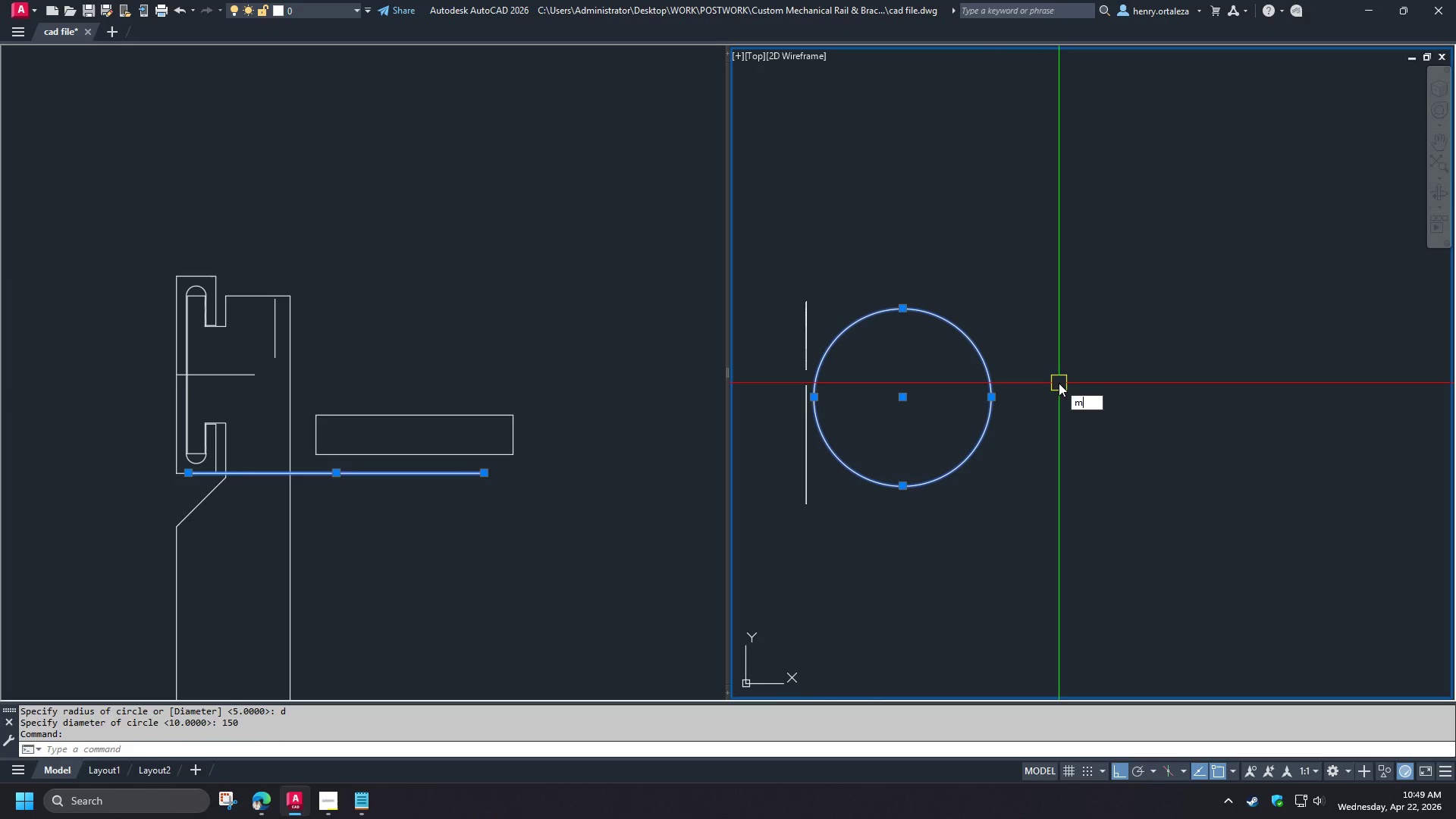 
key(Space)
 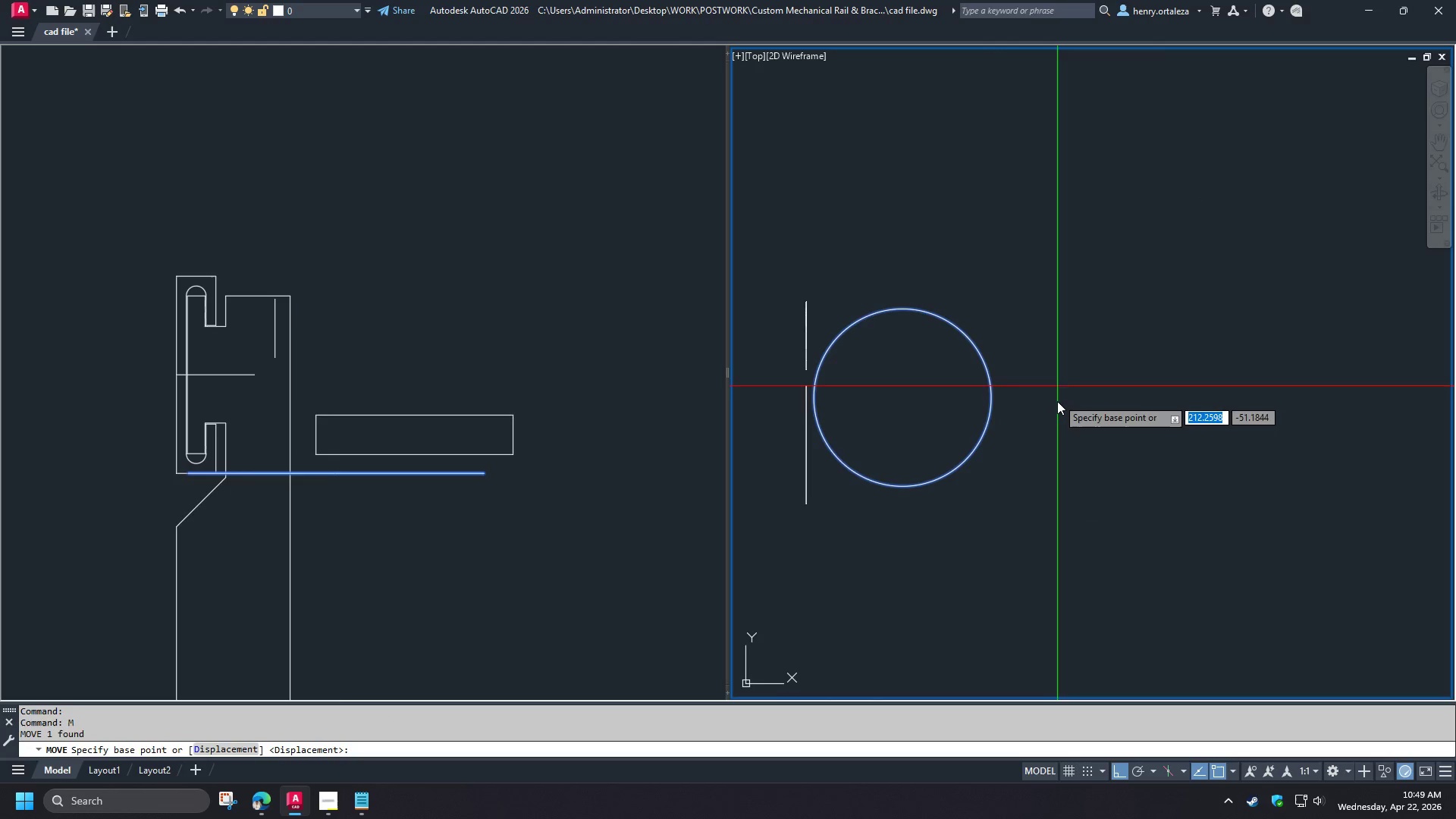 
hold_key(key=ShiftLeft, duration=1.45)
left_click([1057, 403])
 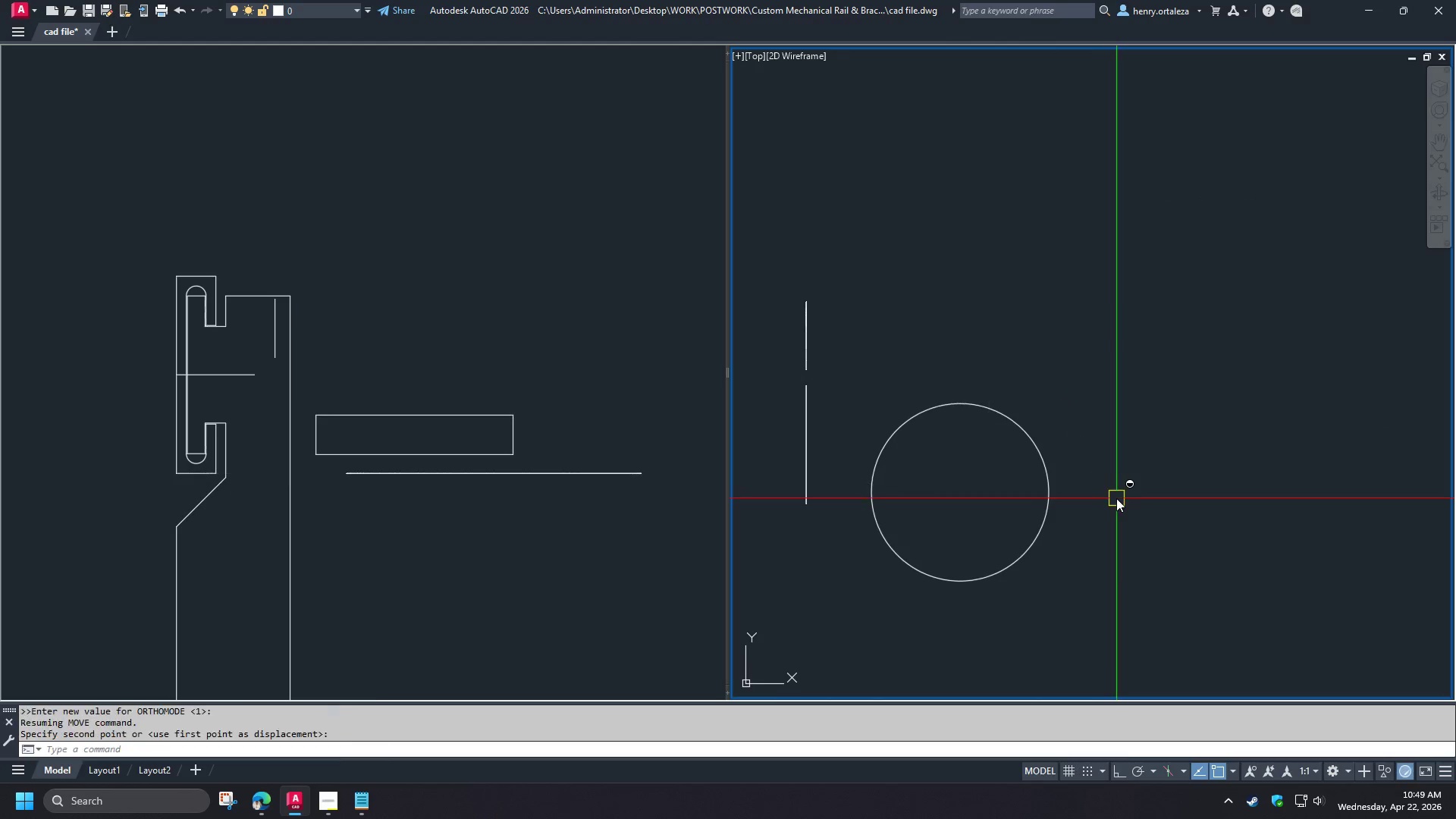 
scroll: coordinate [992, 481], scroll_direction: up, amount: 1.0
 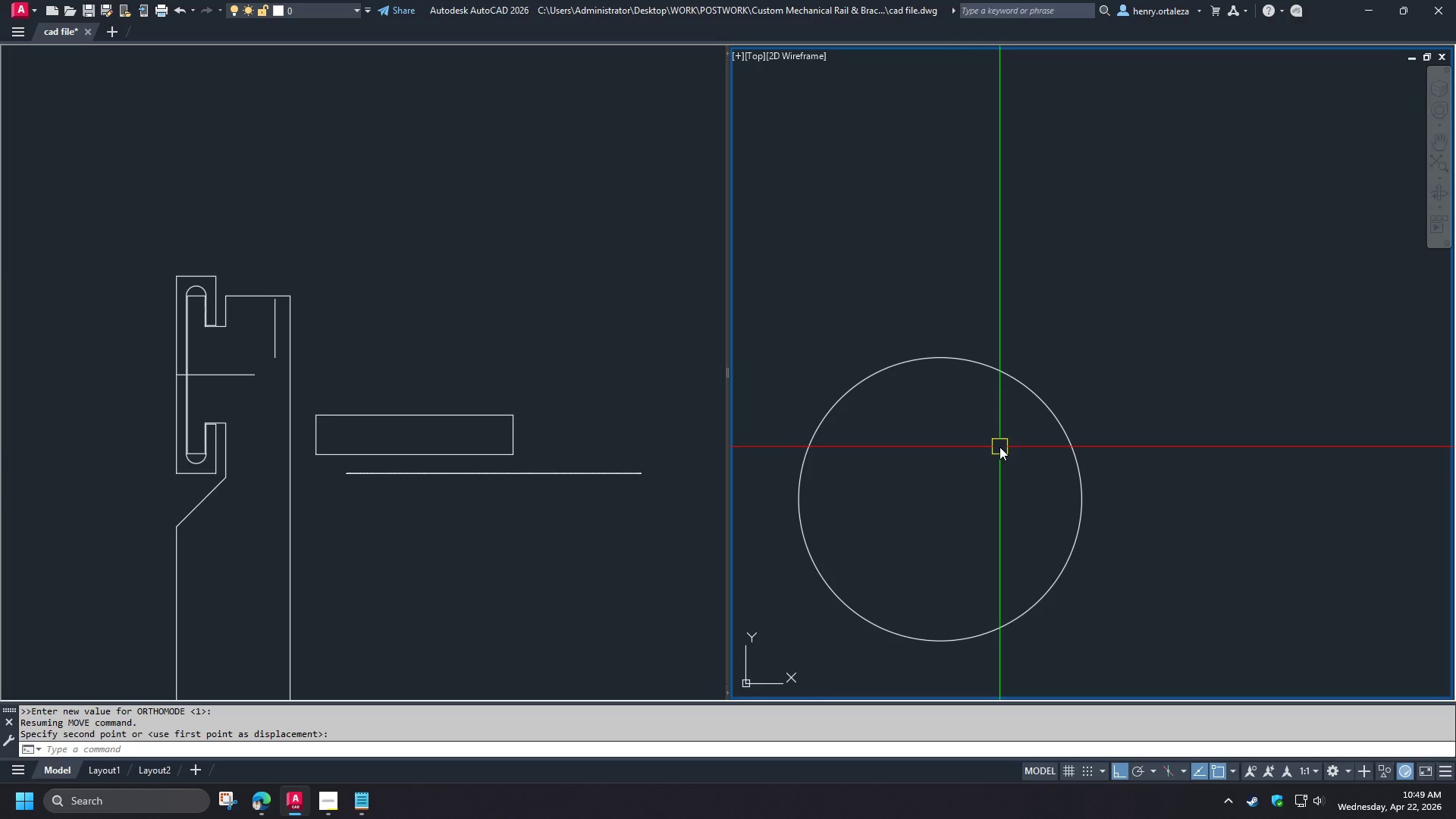 
wait(6.17)
 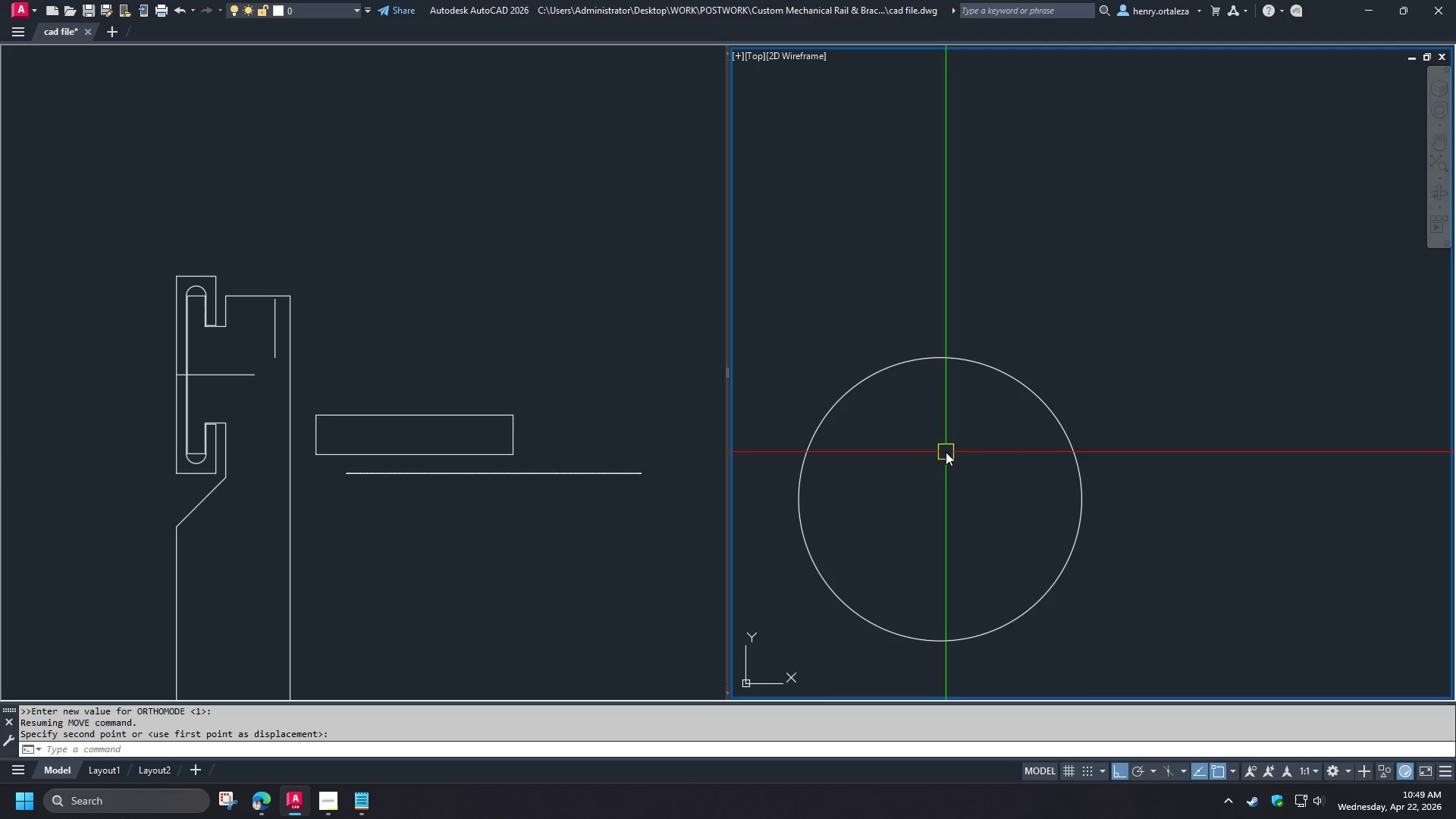 
key(O)
 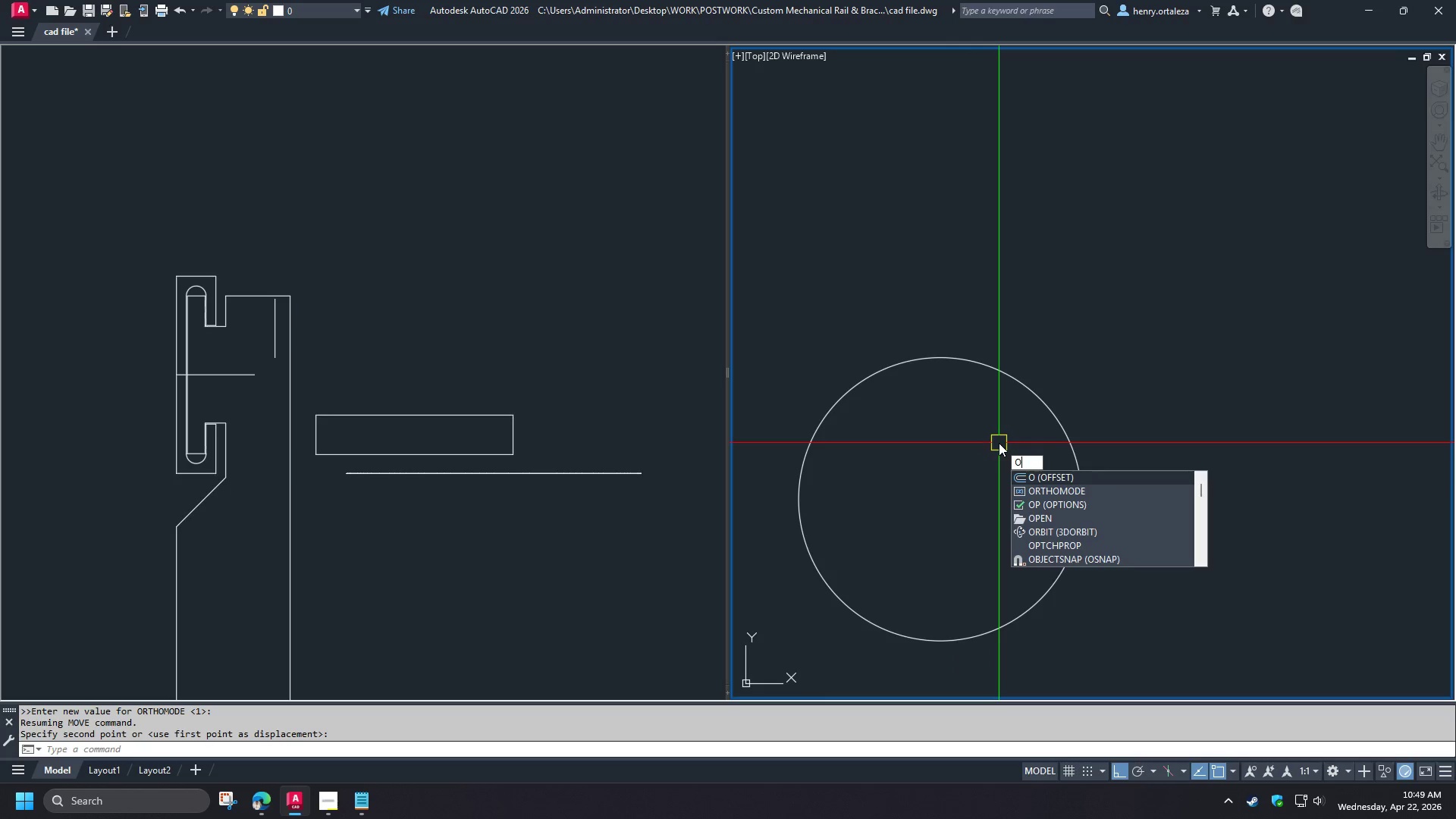 
key(Space)
 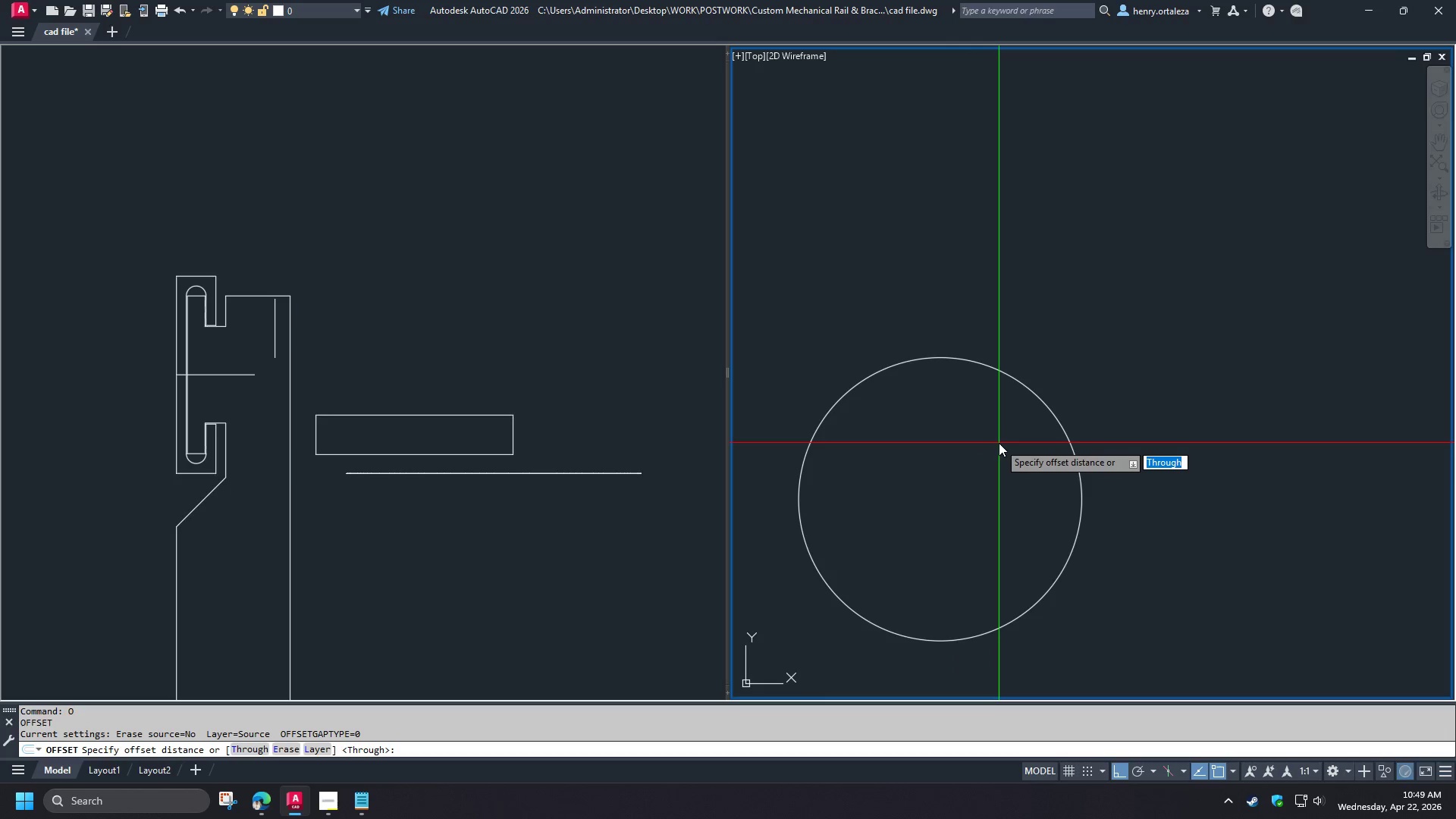 
key(T)
 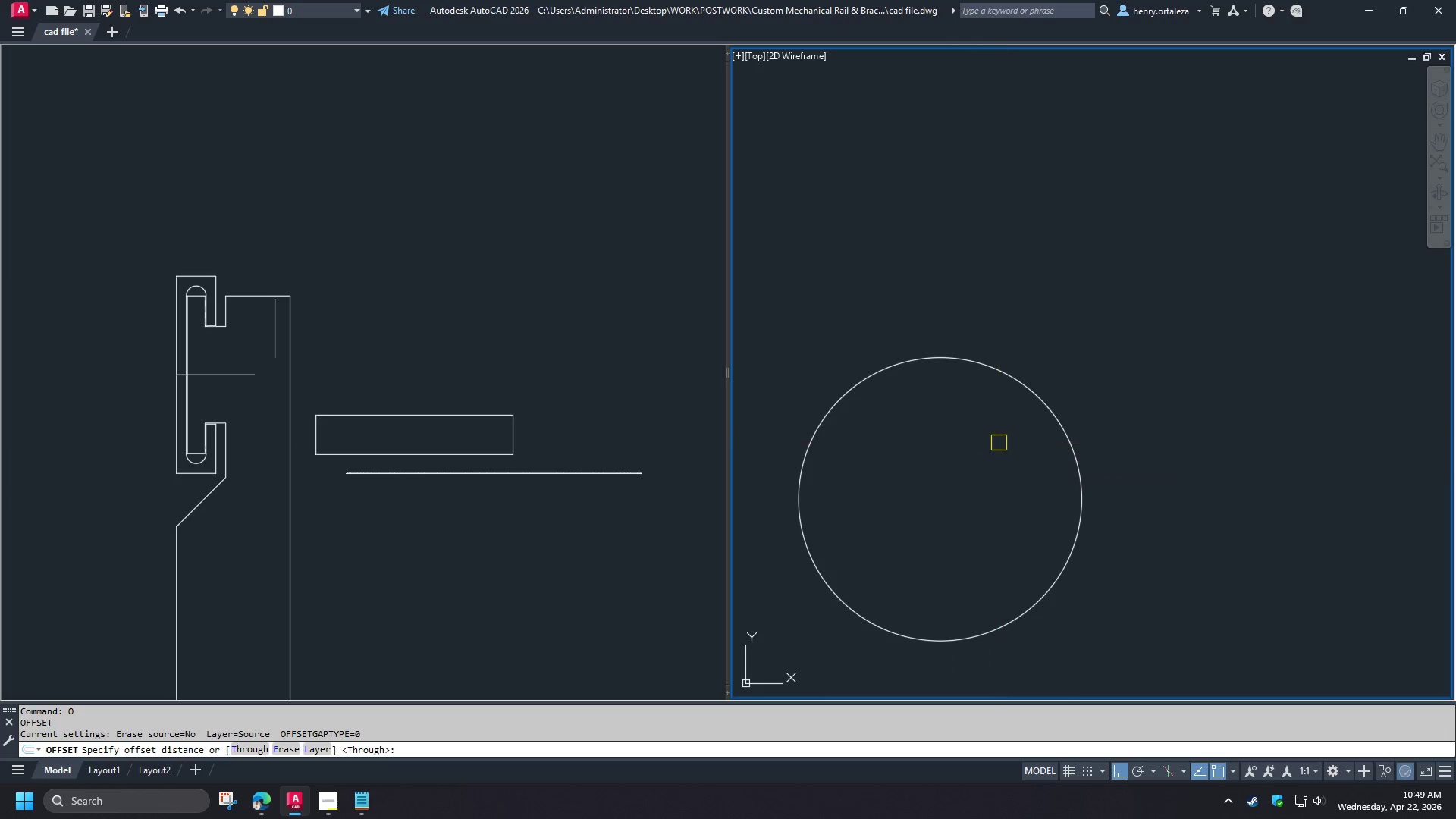 
key(Space)
 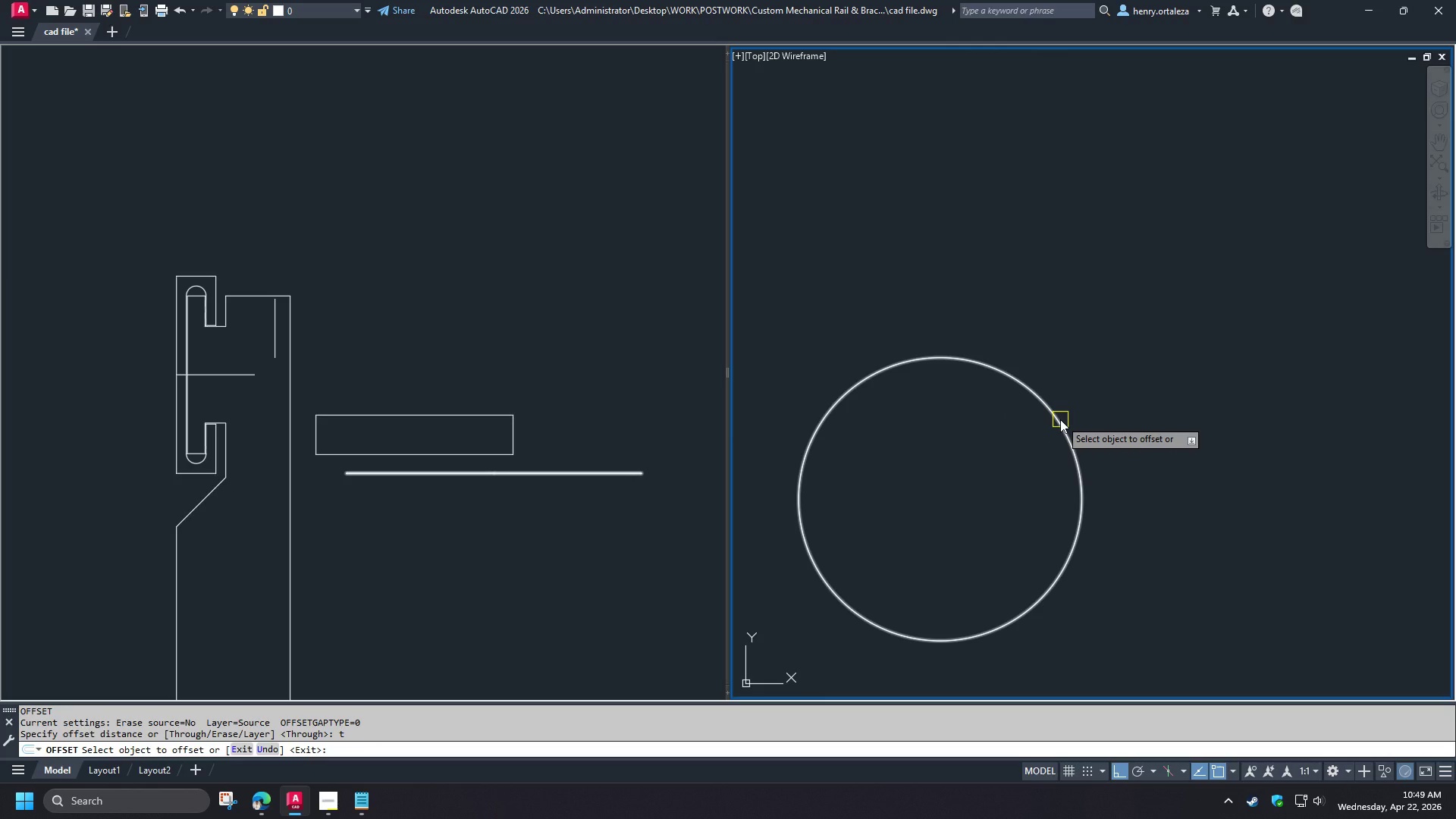 
left_click([1060, 419])
 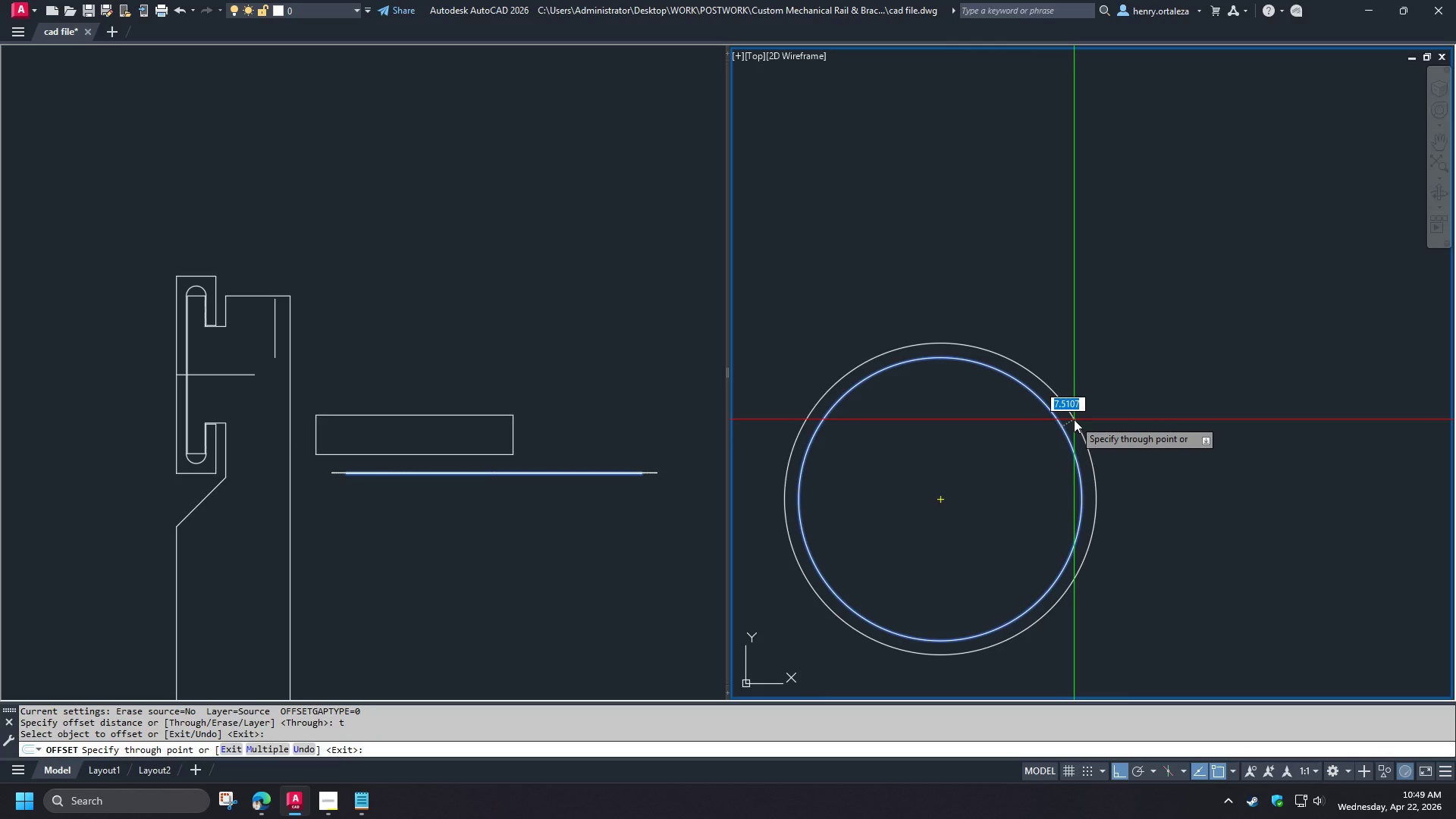 
key(5)
 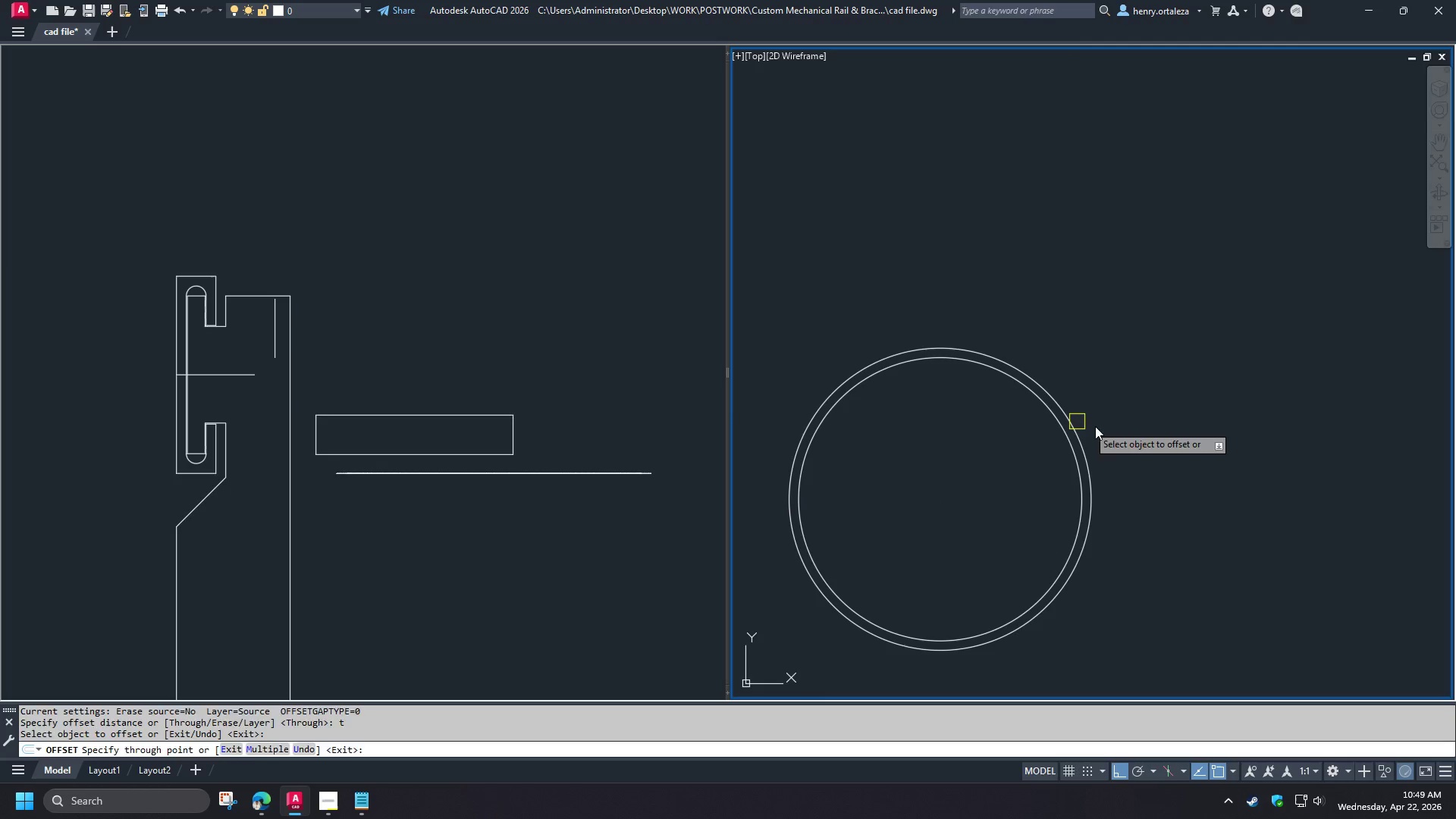 
key(Space)
 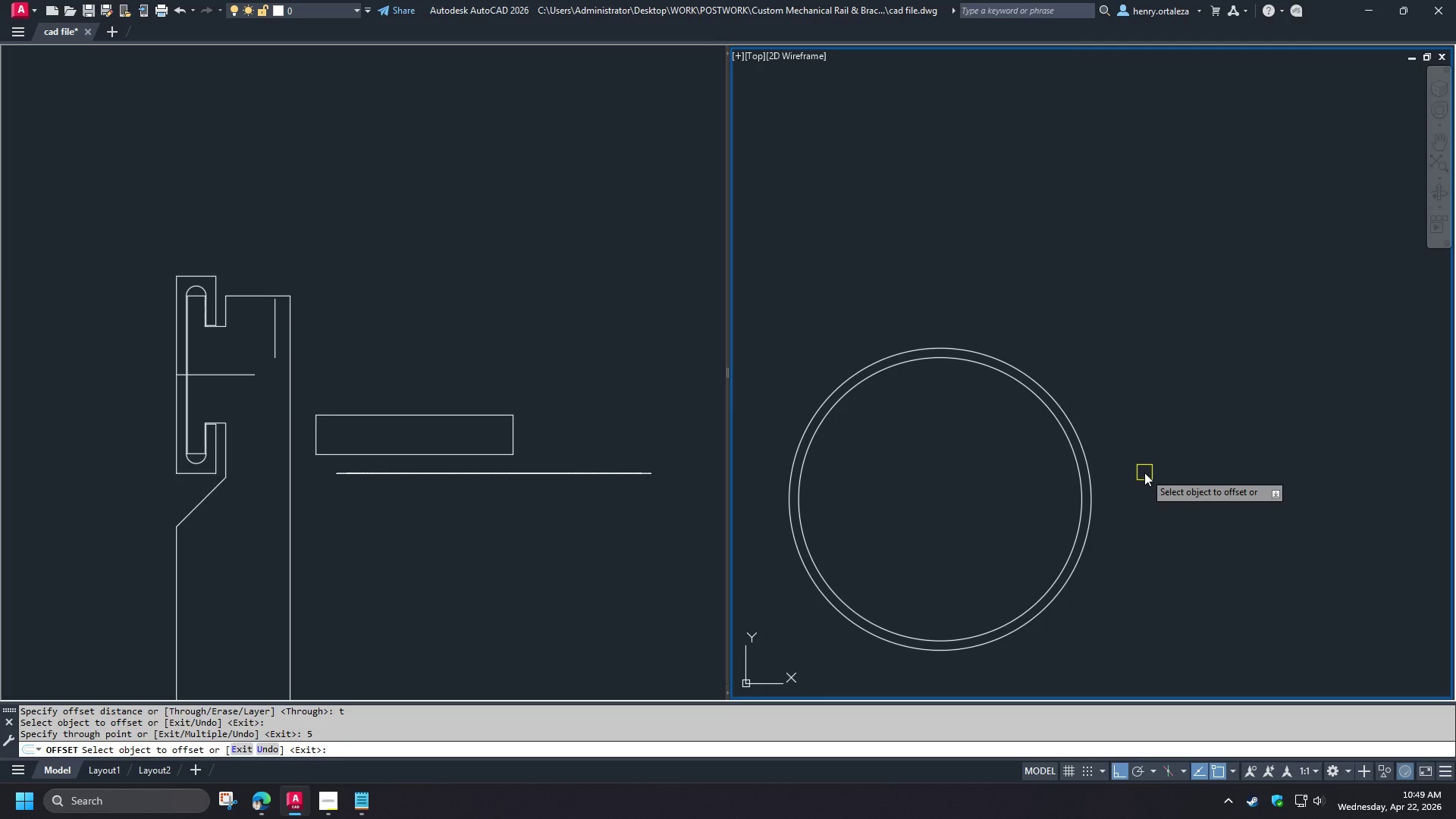 
key(Space)
 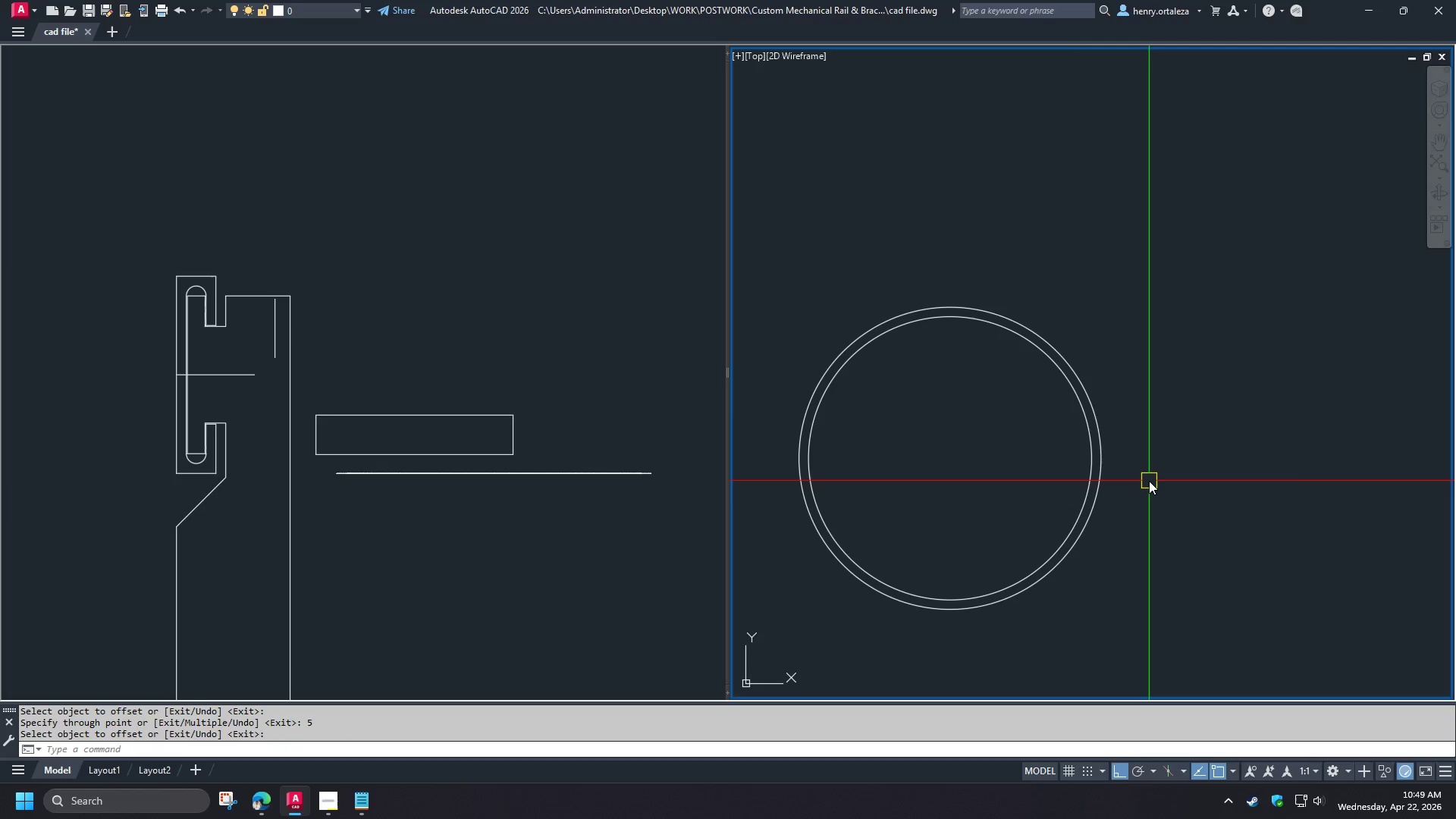 
key(L)
 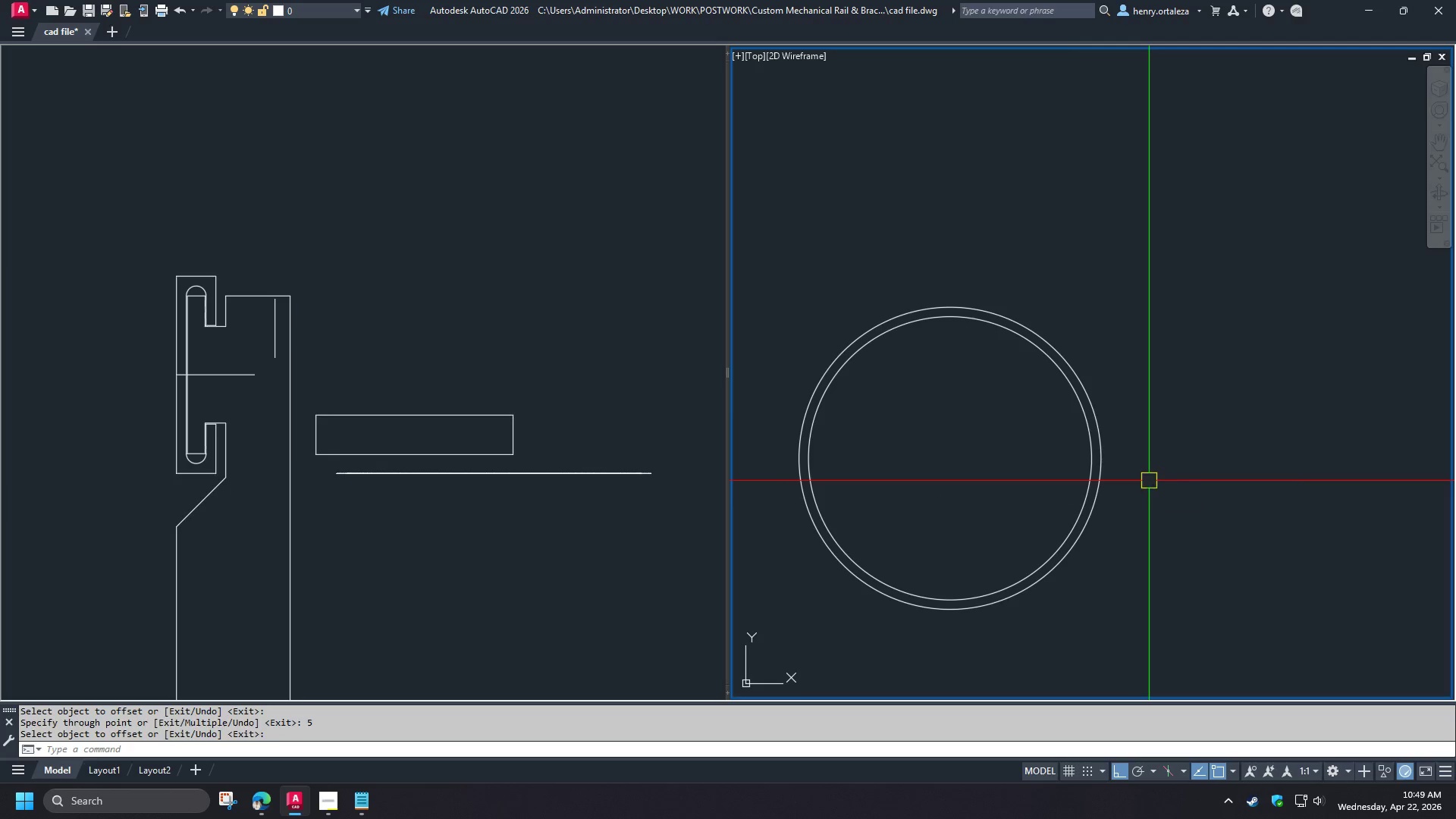 
key(Space)
 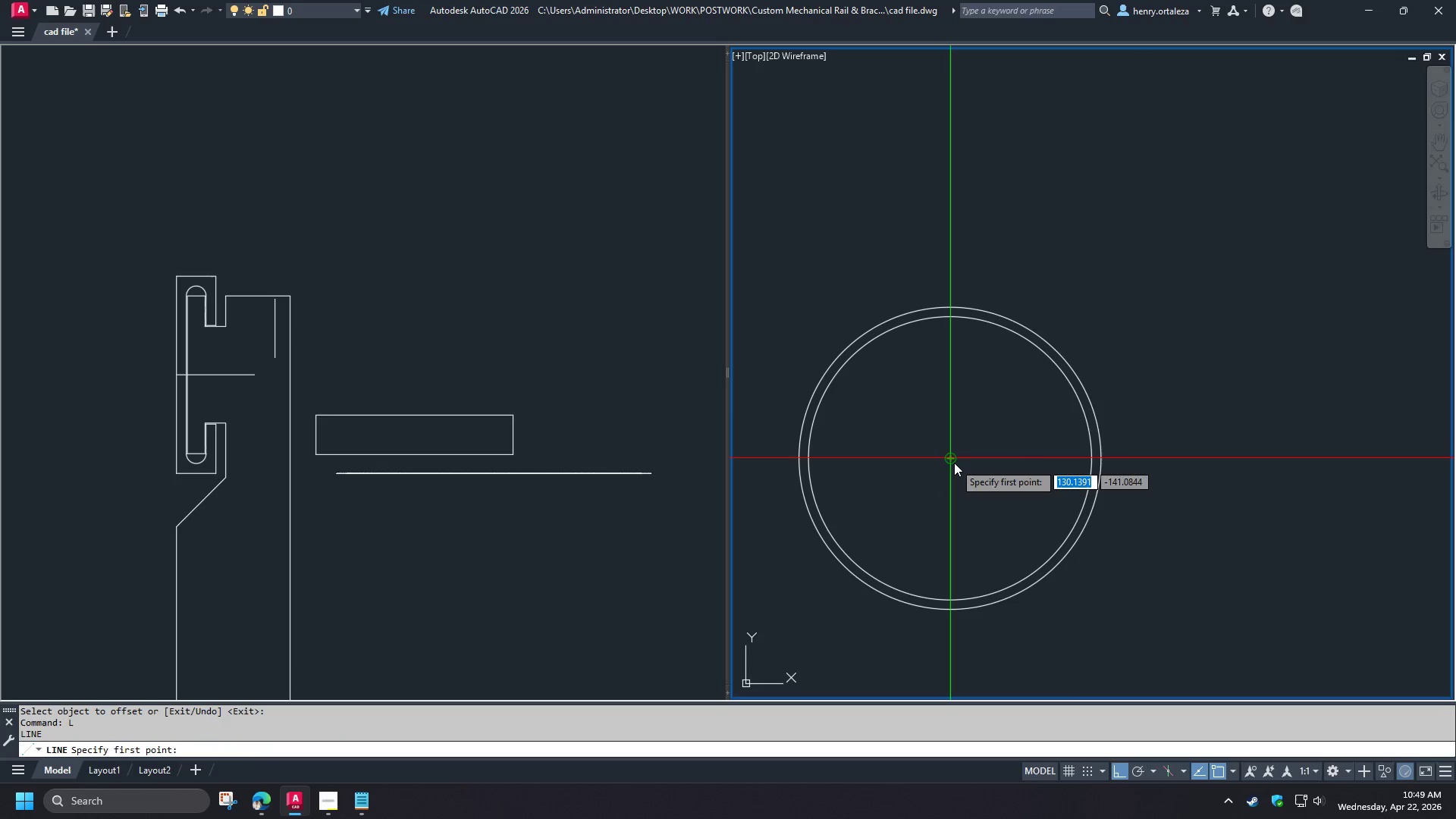 
left_click([954, 463])
 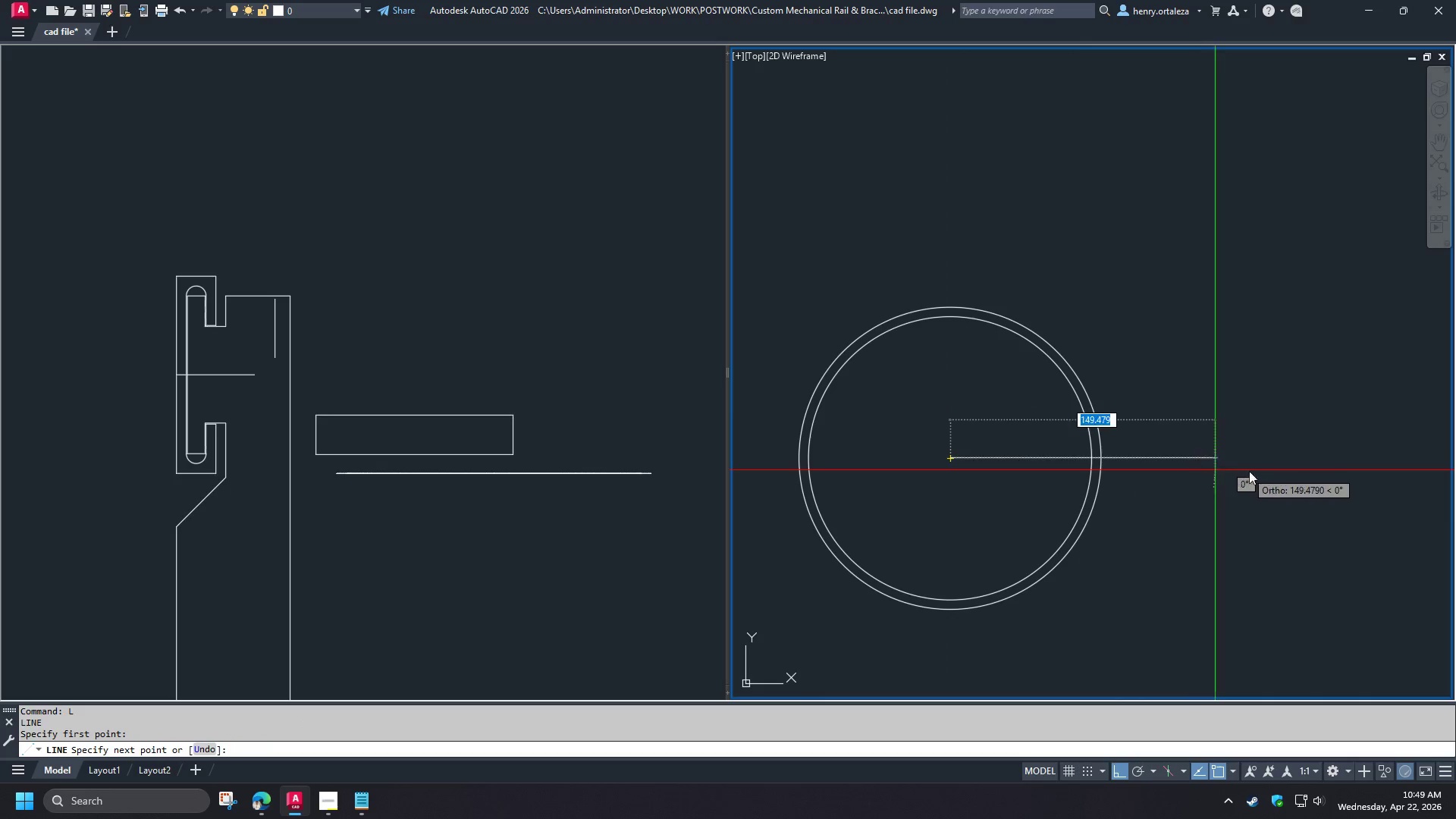 
left_click([1257, 472])
 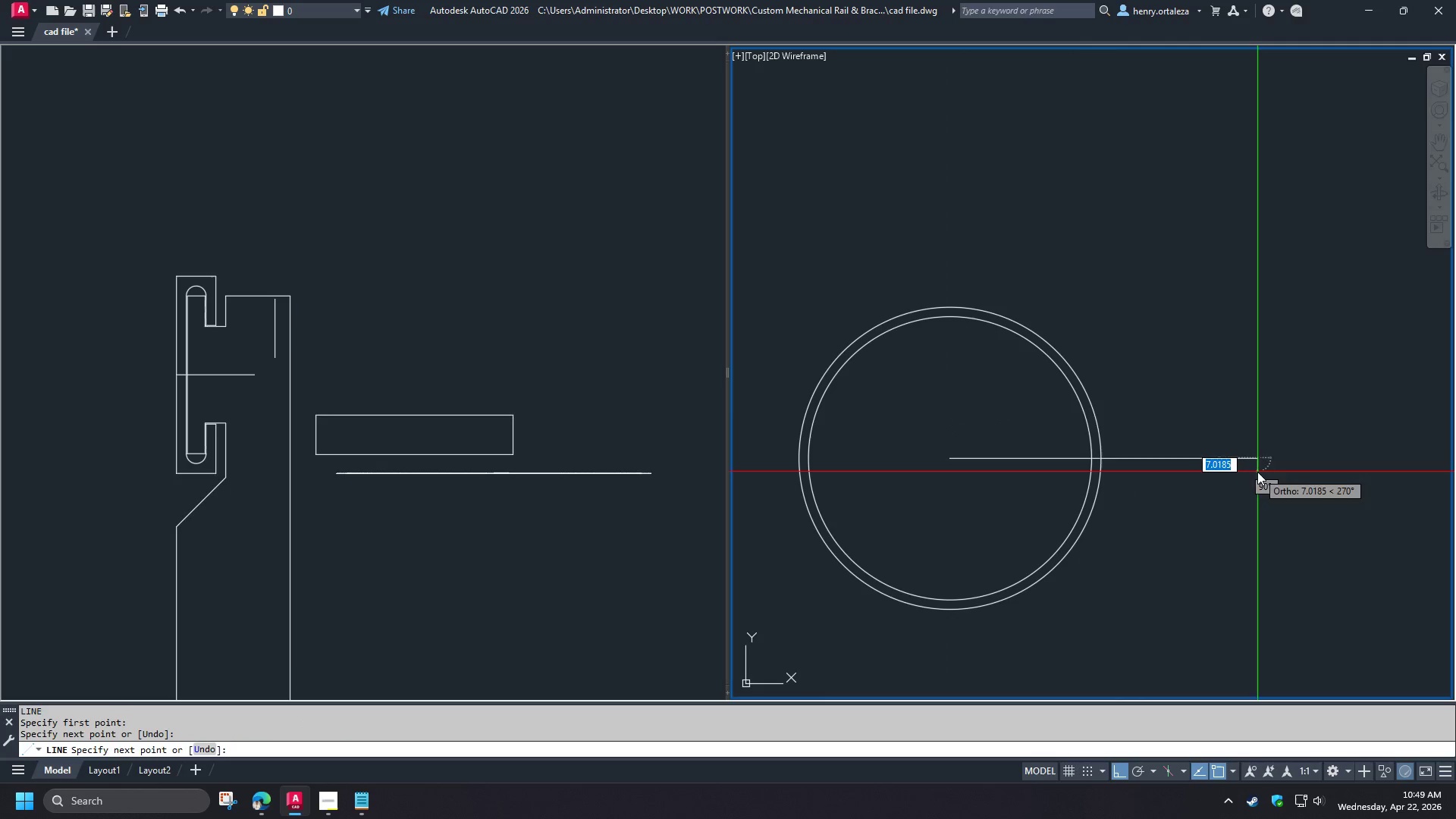 
key(Space)
 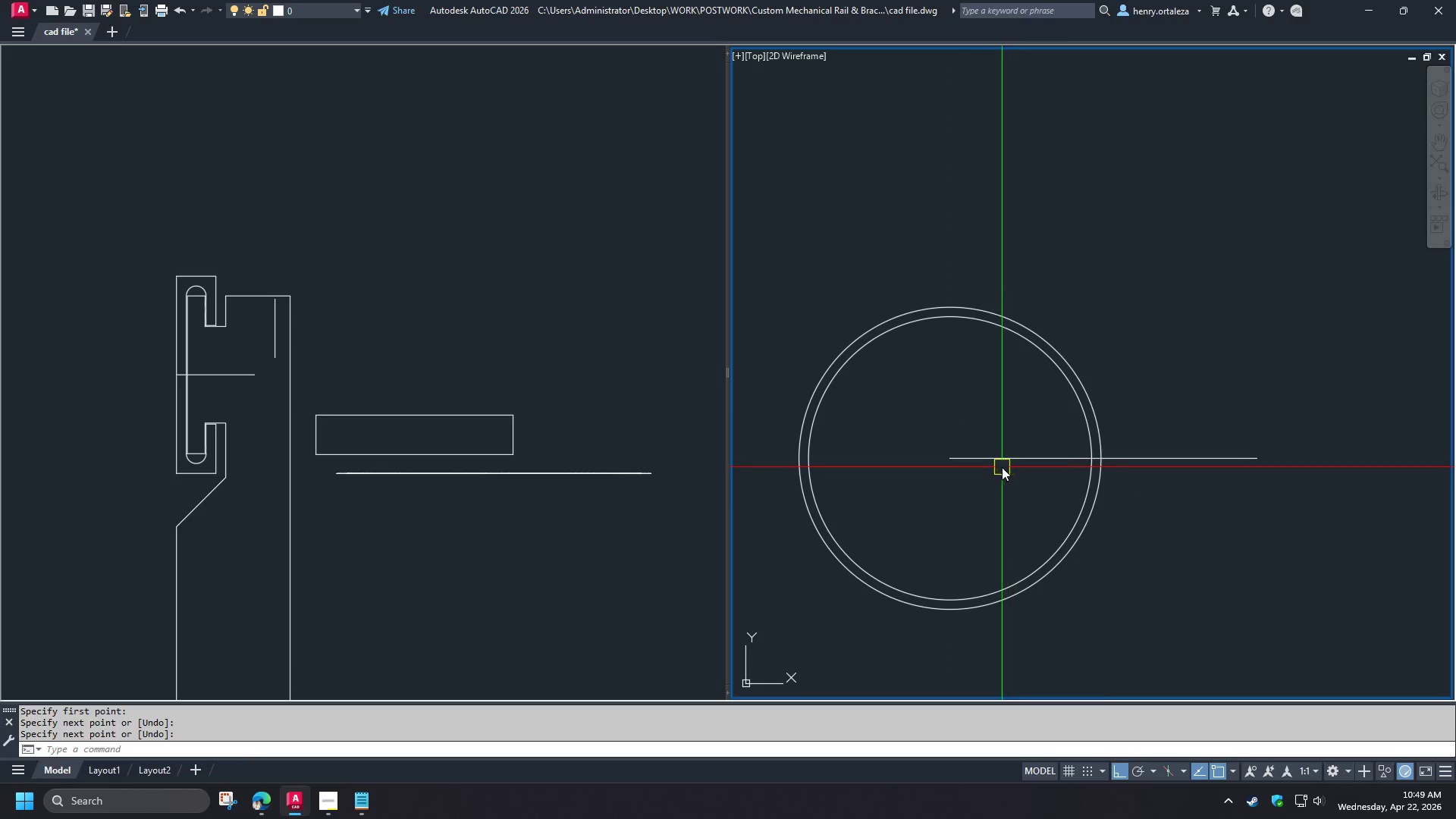 
left_click([995, 459])
 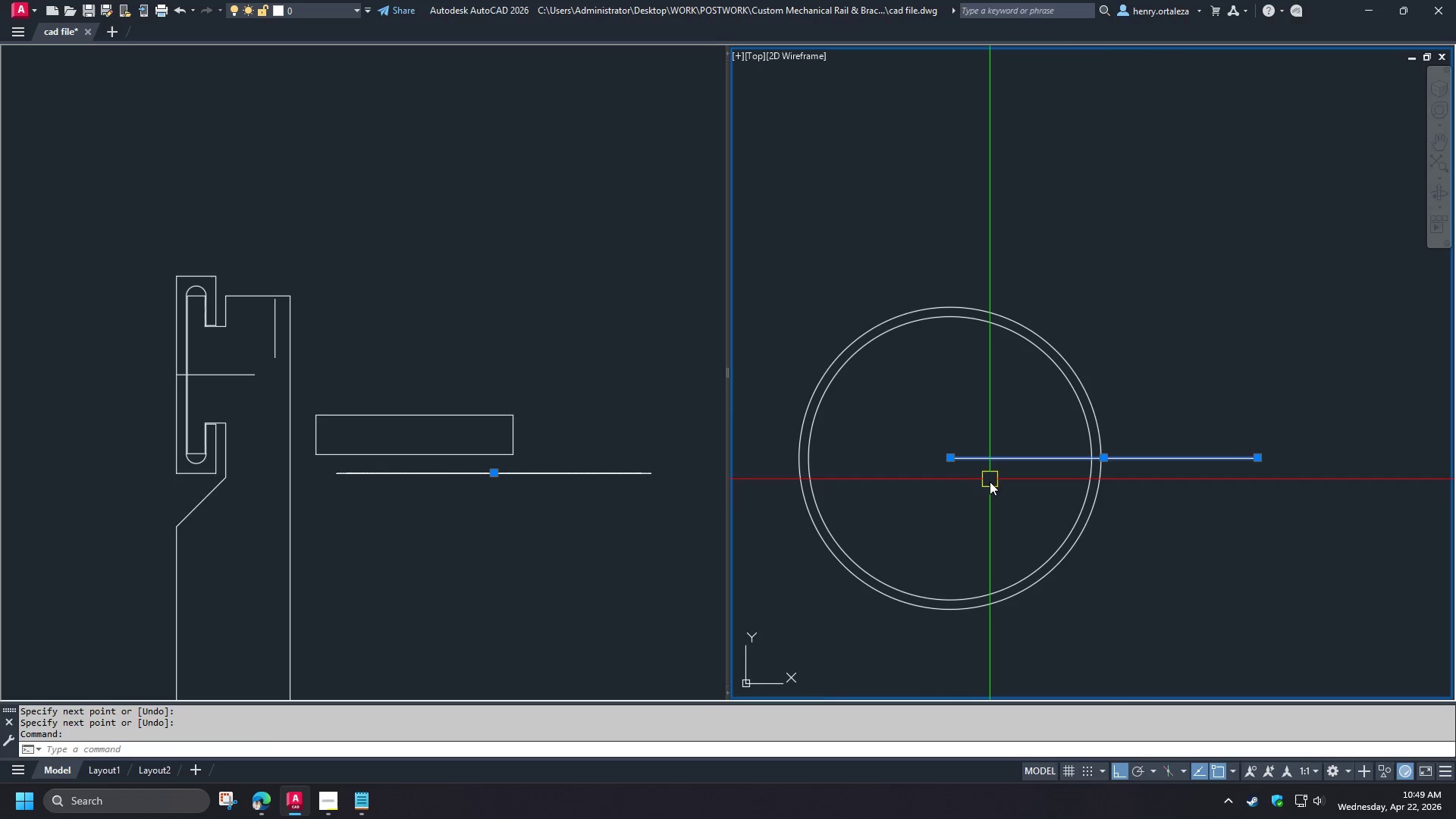 
type(ro )
 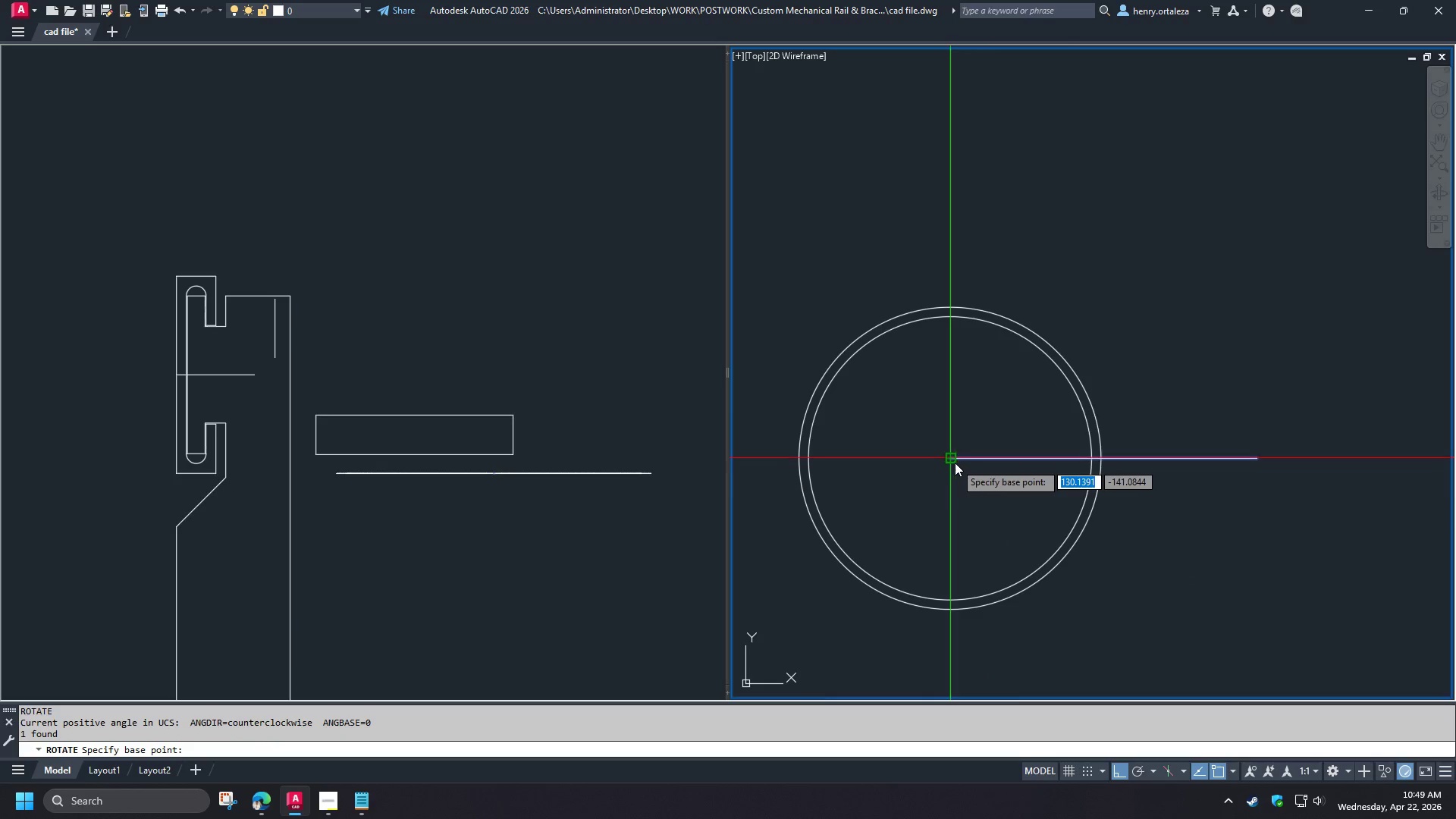 
left_click([955, 463])
 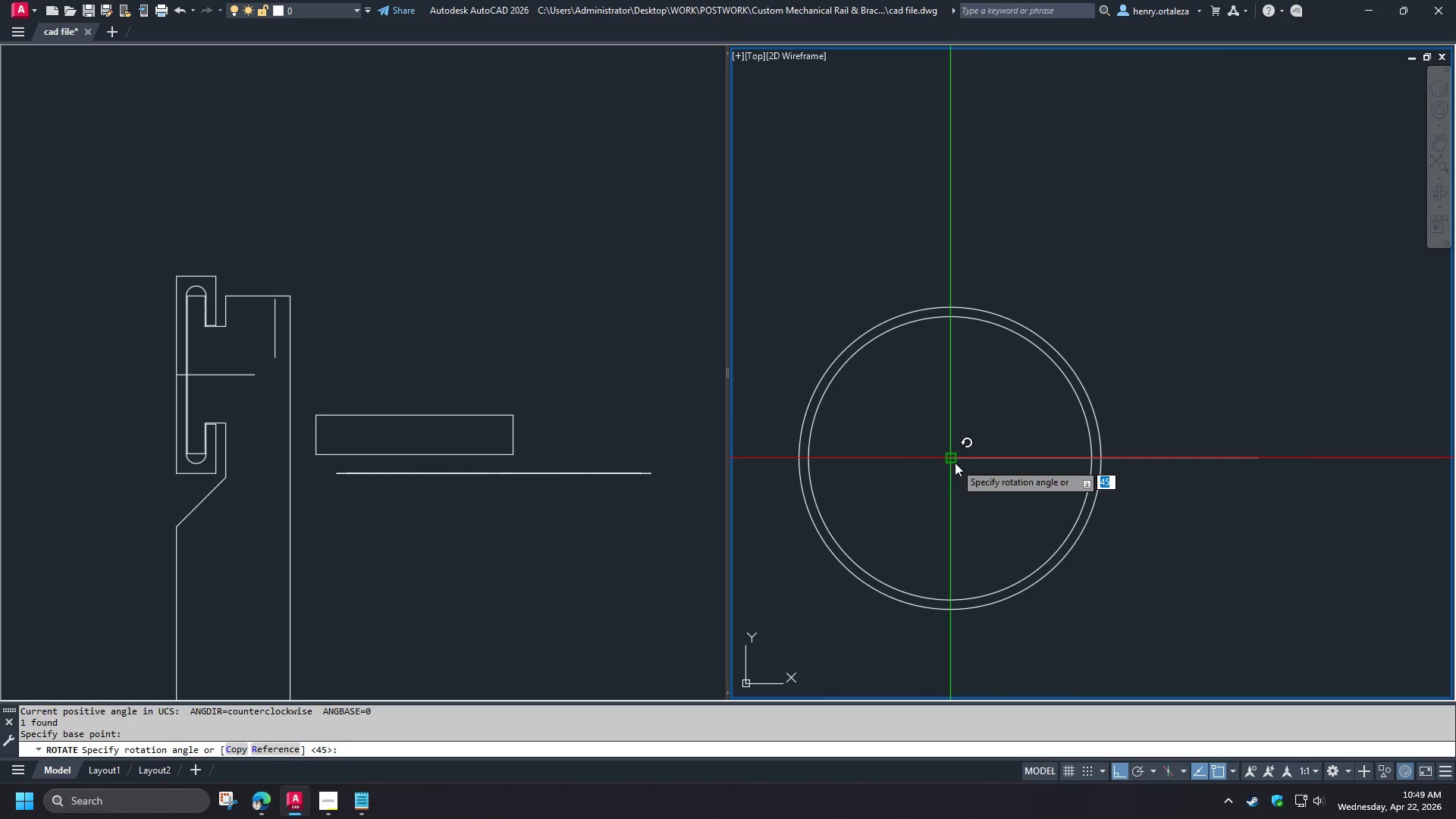 
key(NumpadSubtract)
 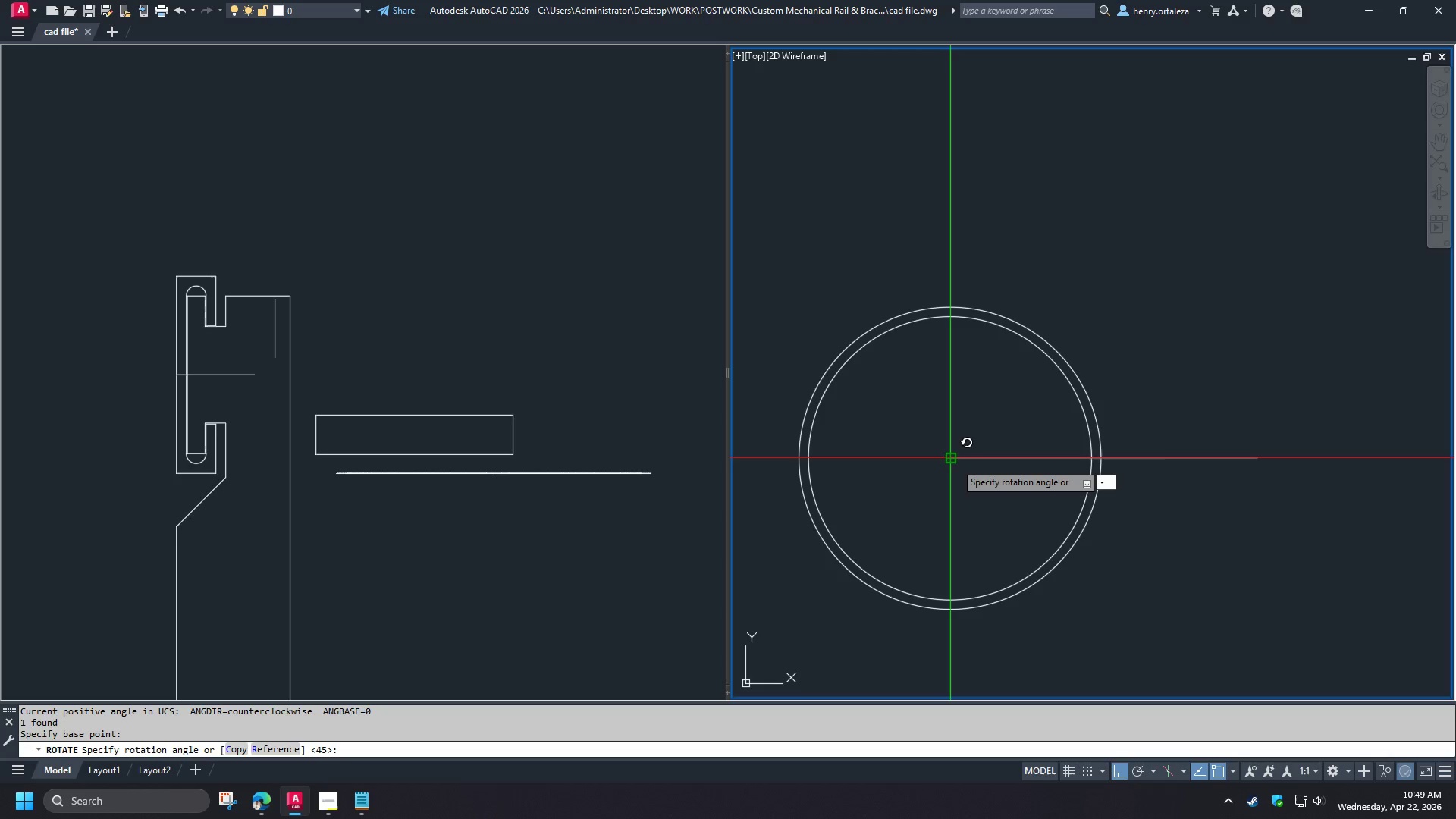 
key(Numpad4)
 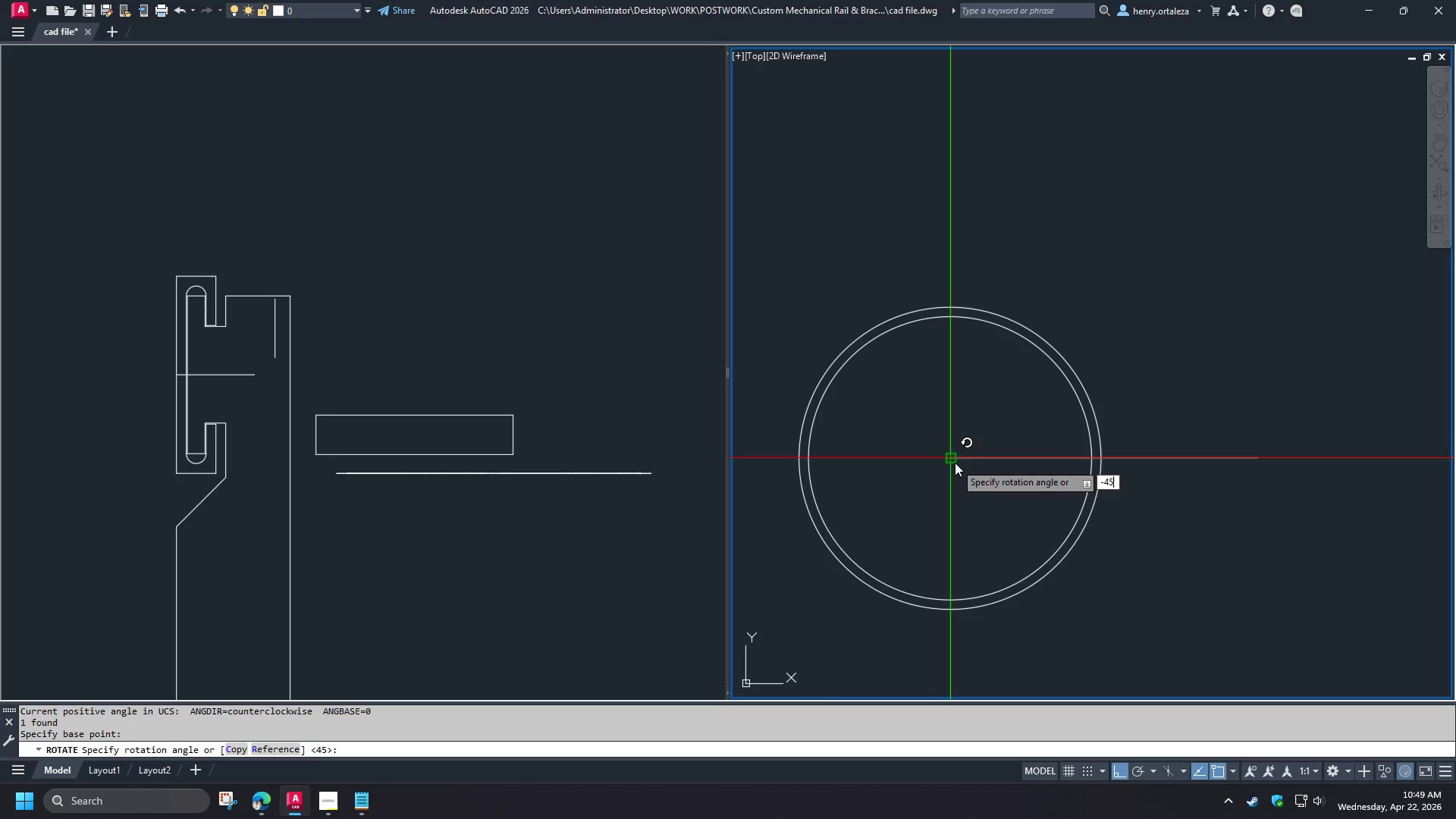 
key(Numpad5)
 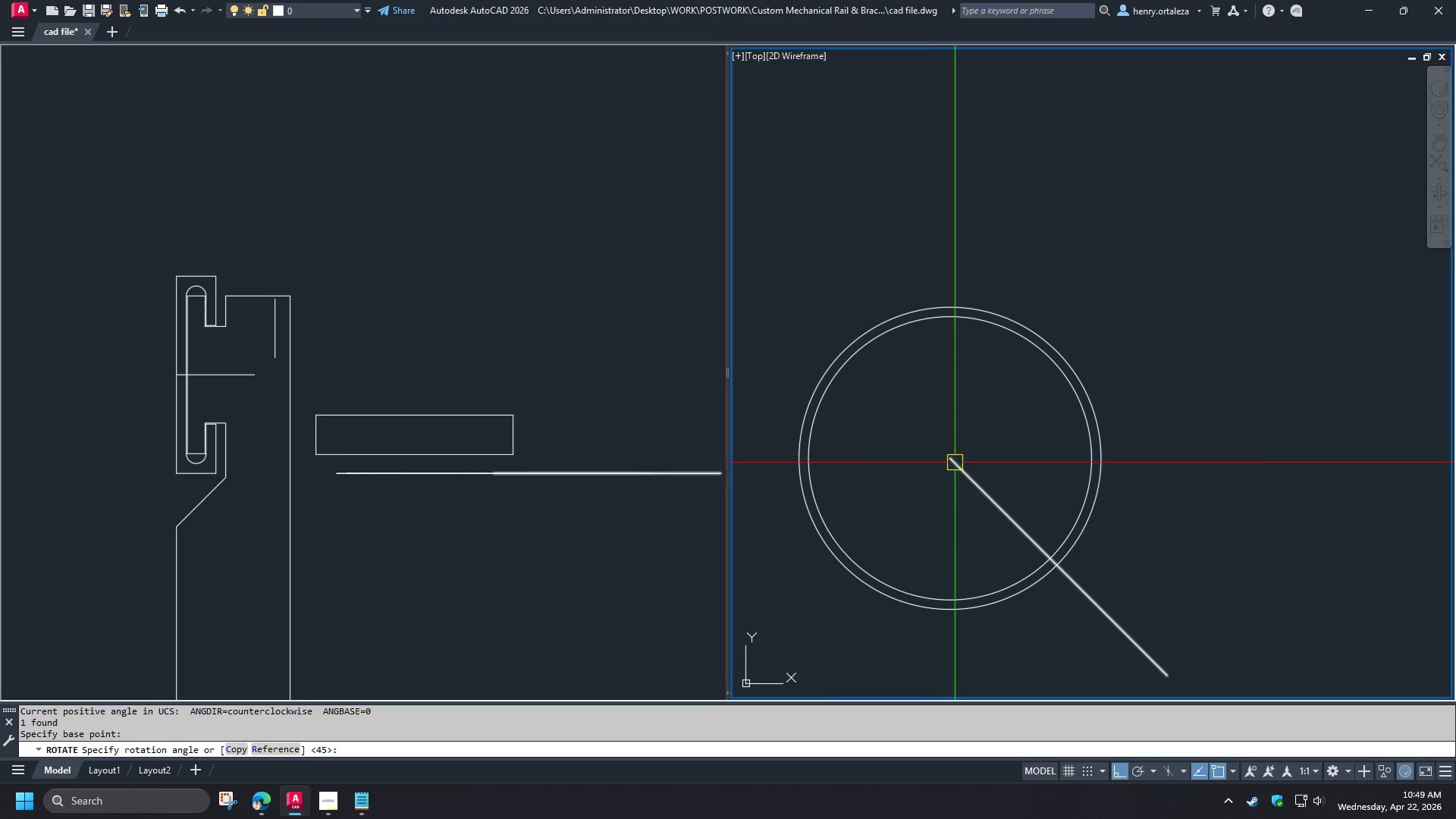 
key(NumpadEnter)
 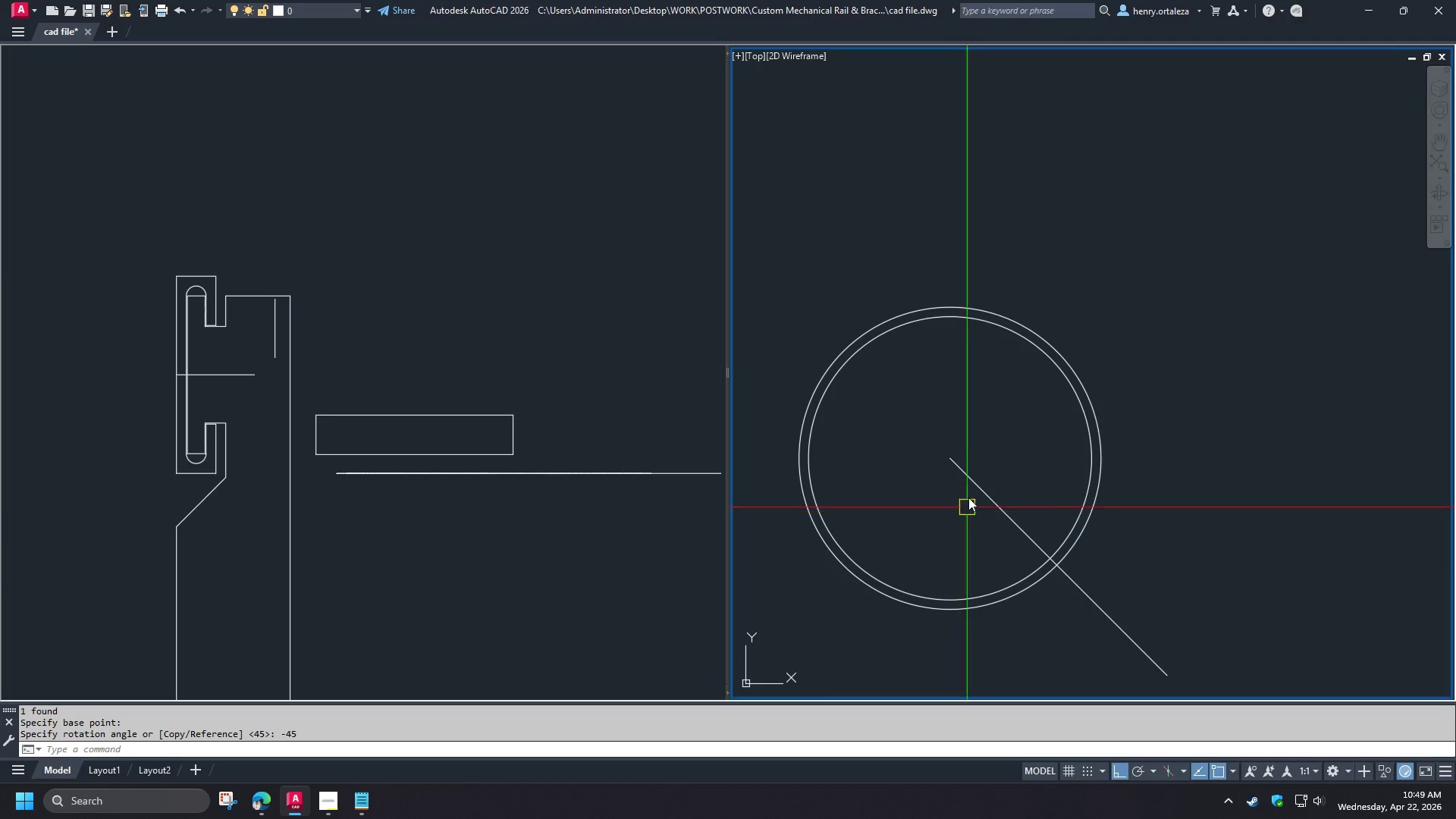 
left_click([978, 487])
 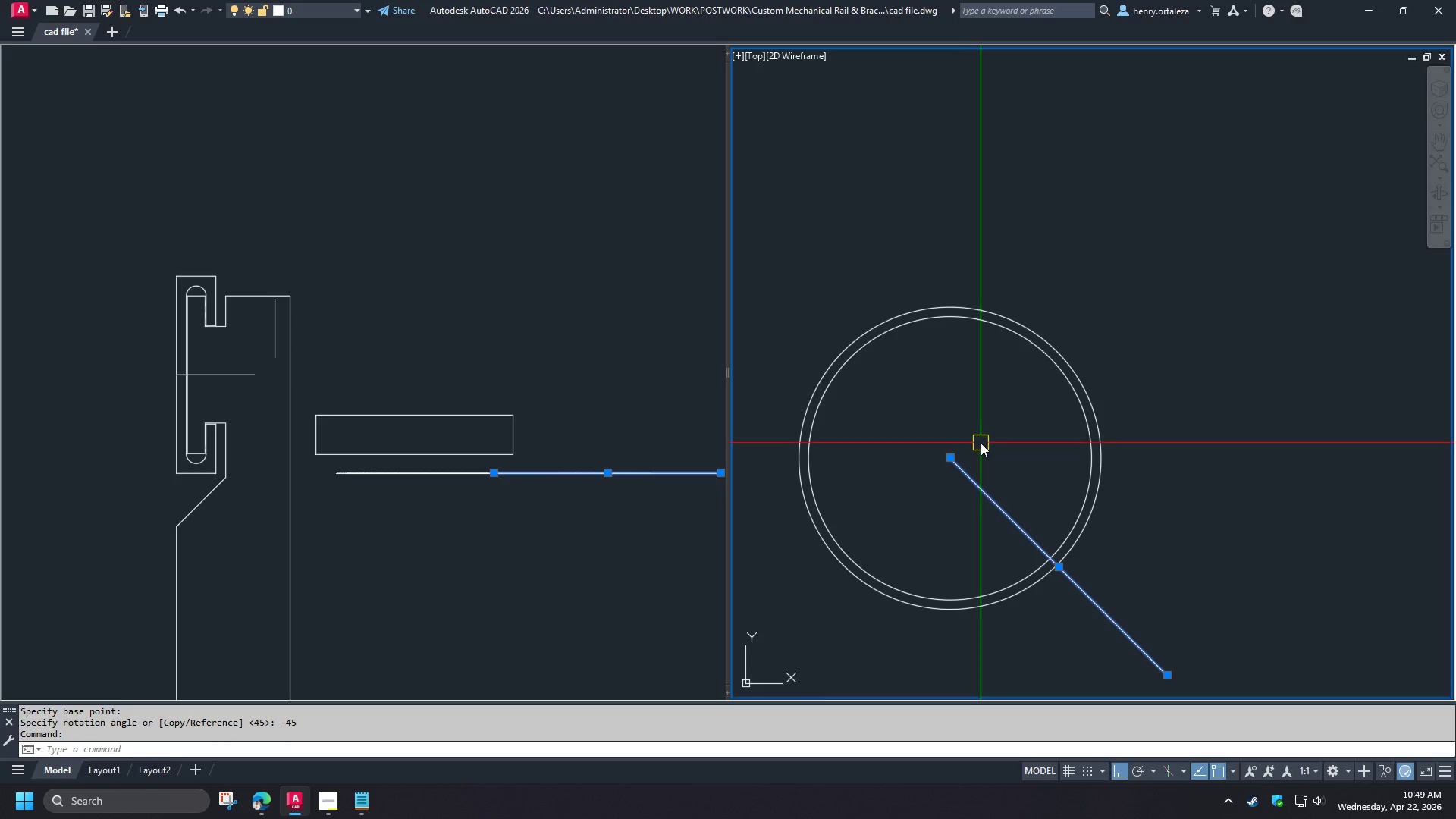 
type(mi )
 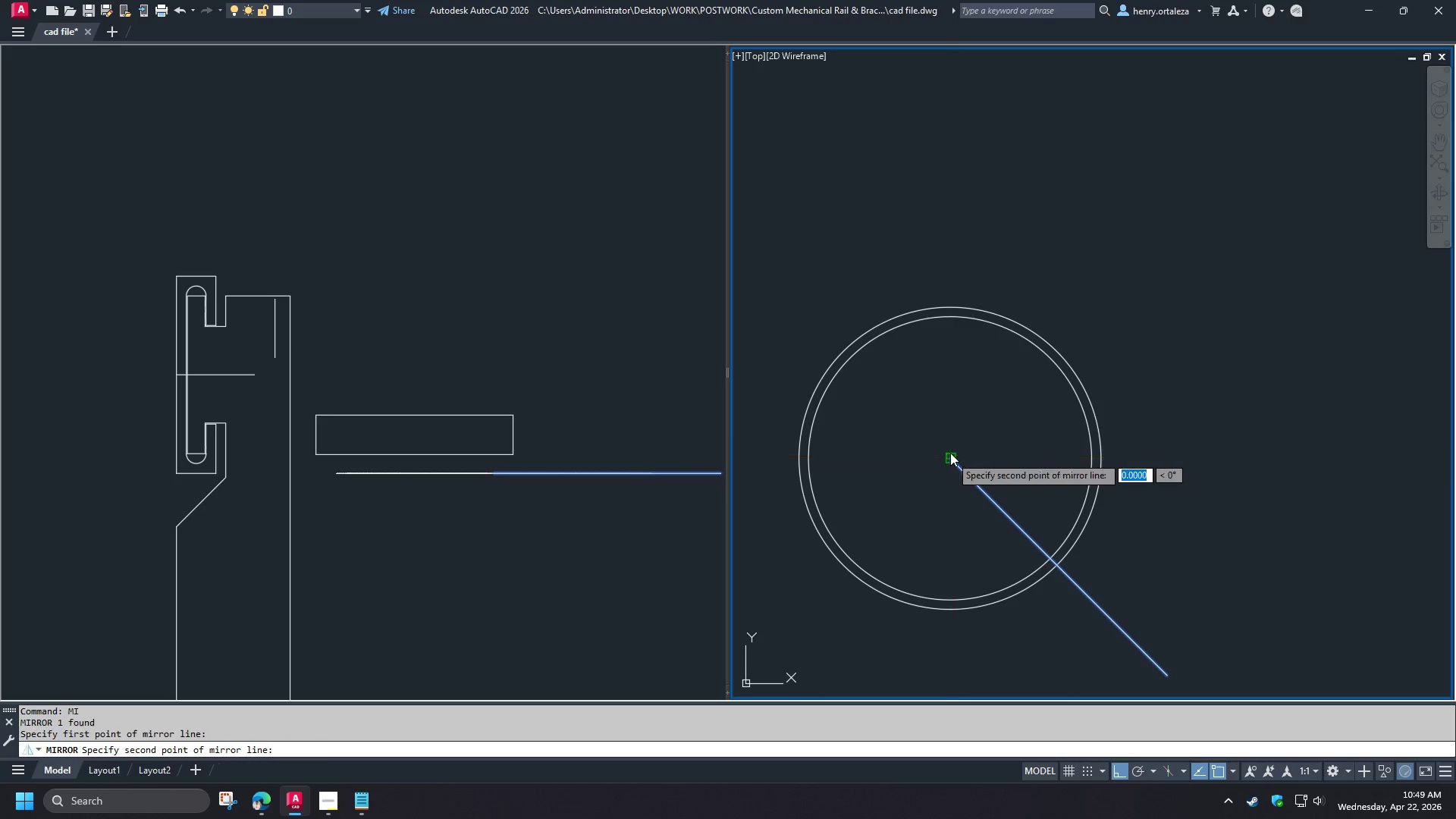 
double_click([951, 419])
 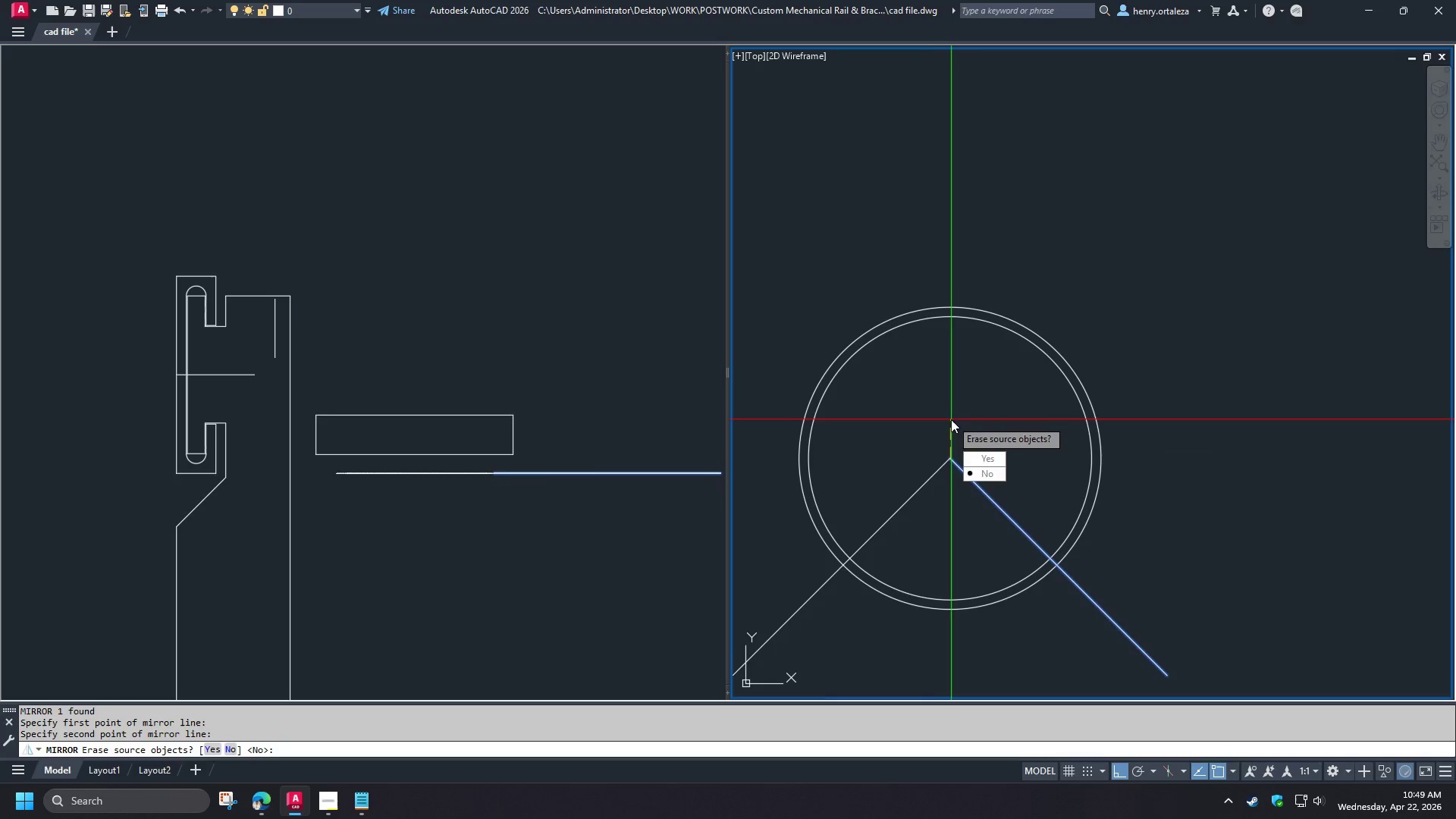 
type( re )
 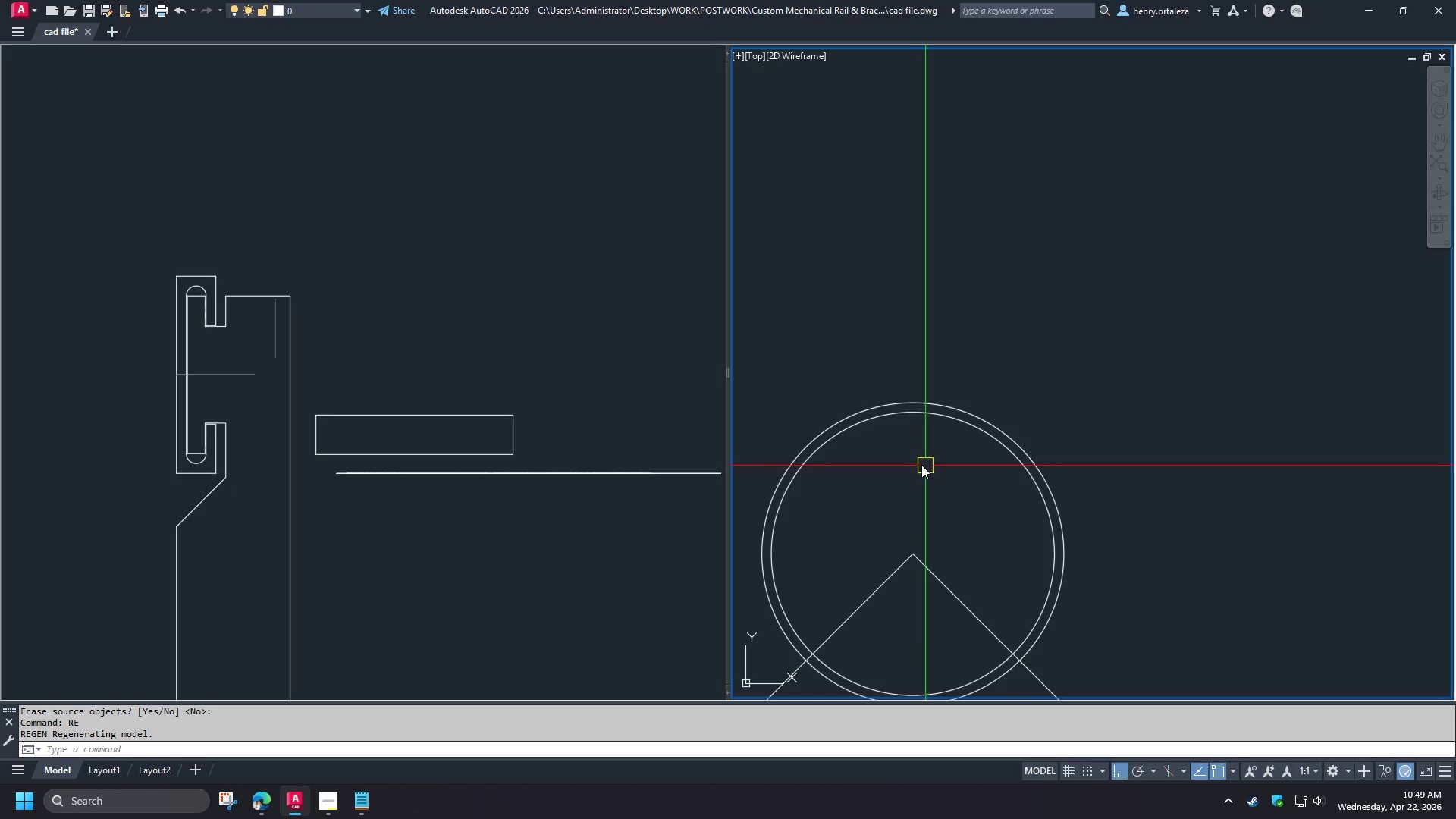 
wait(5.72)
 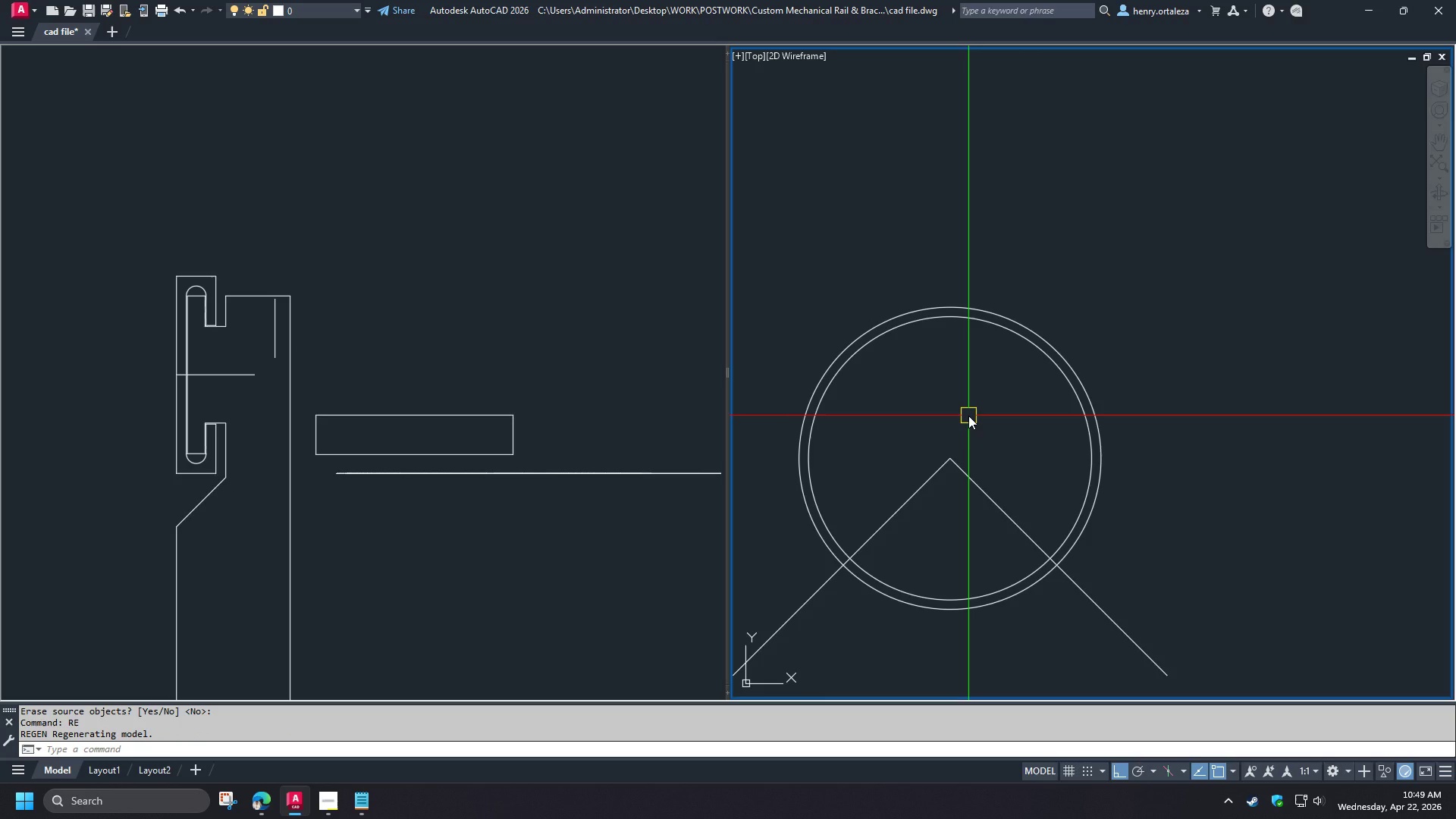 
key(L)
 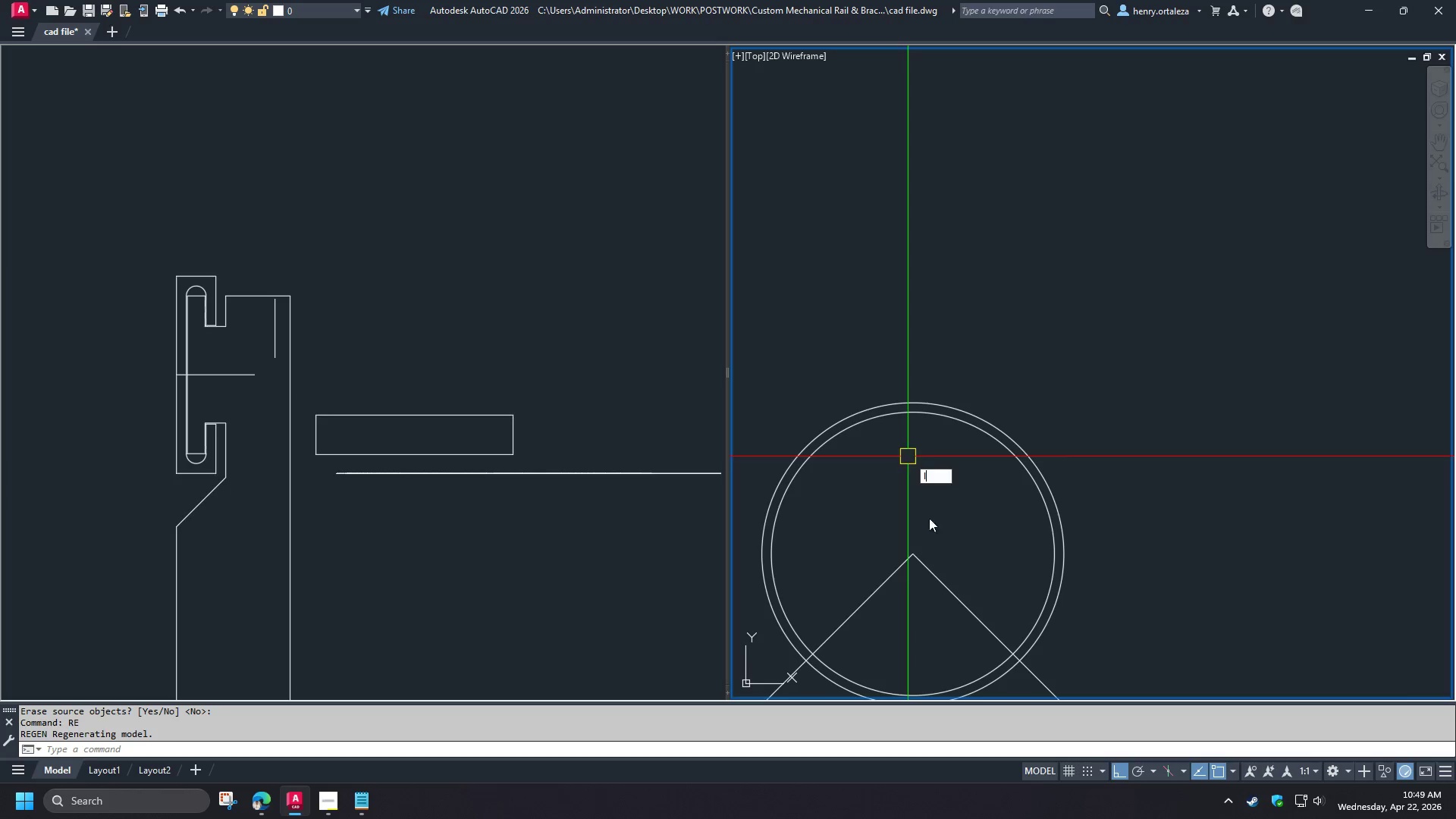 
key(Space)
 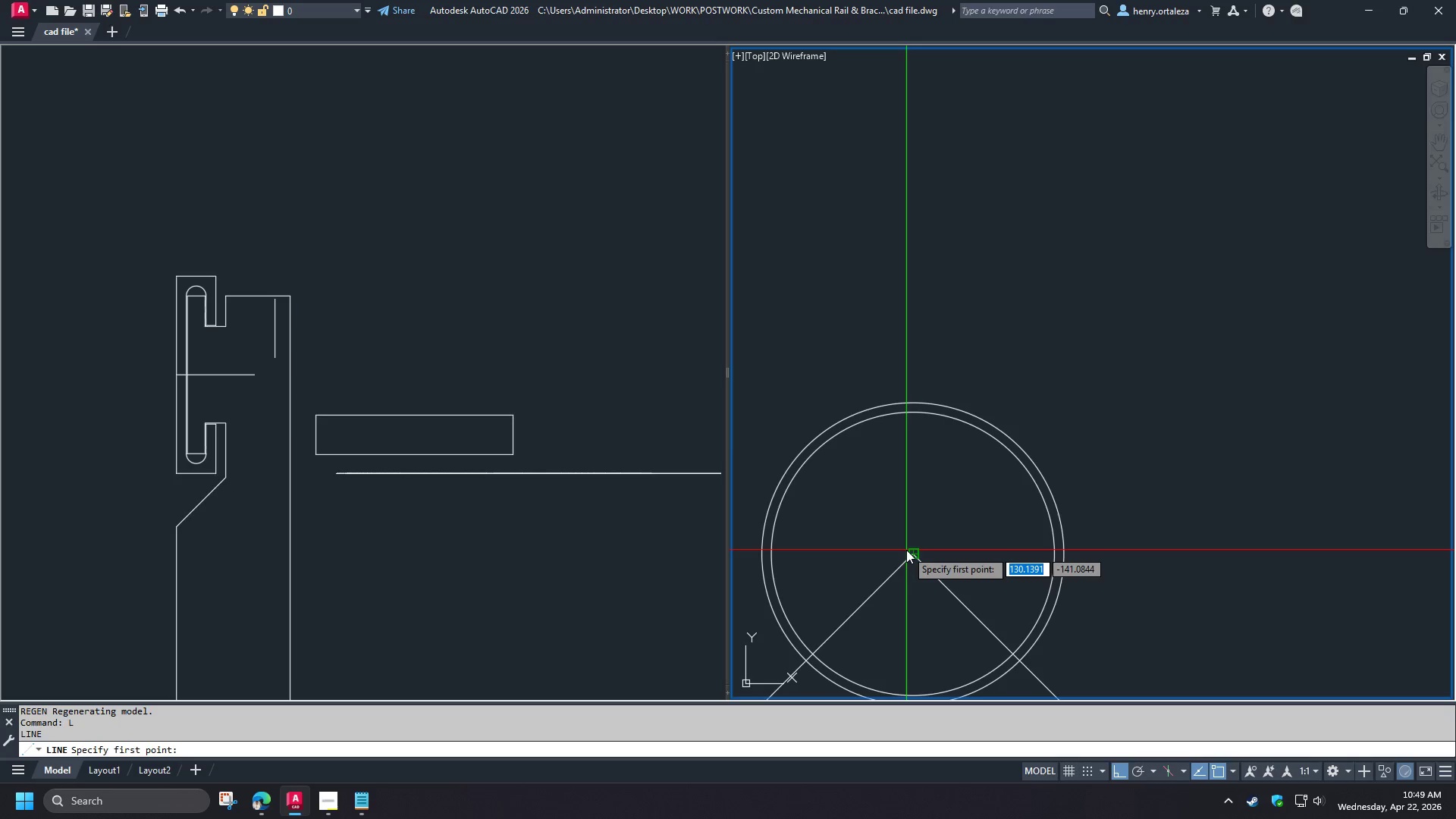 
left_click([906, 550])
 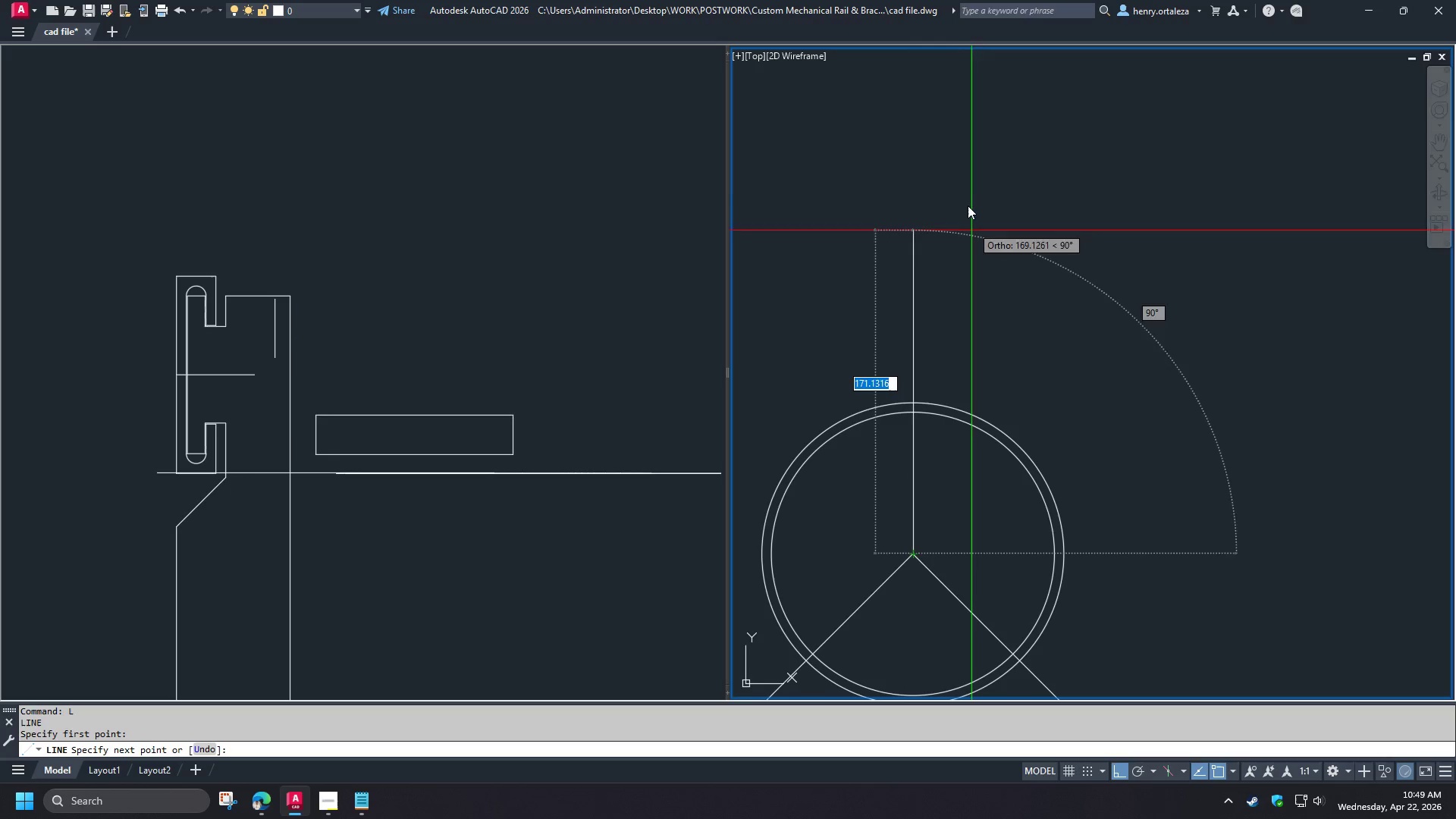 
left_click([962, 182])
 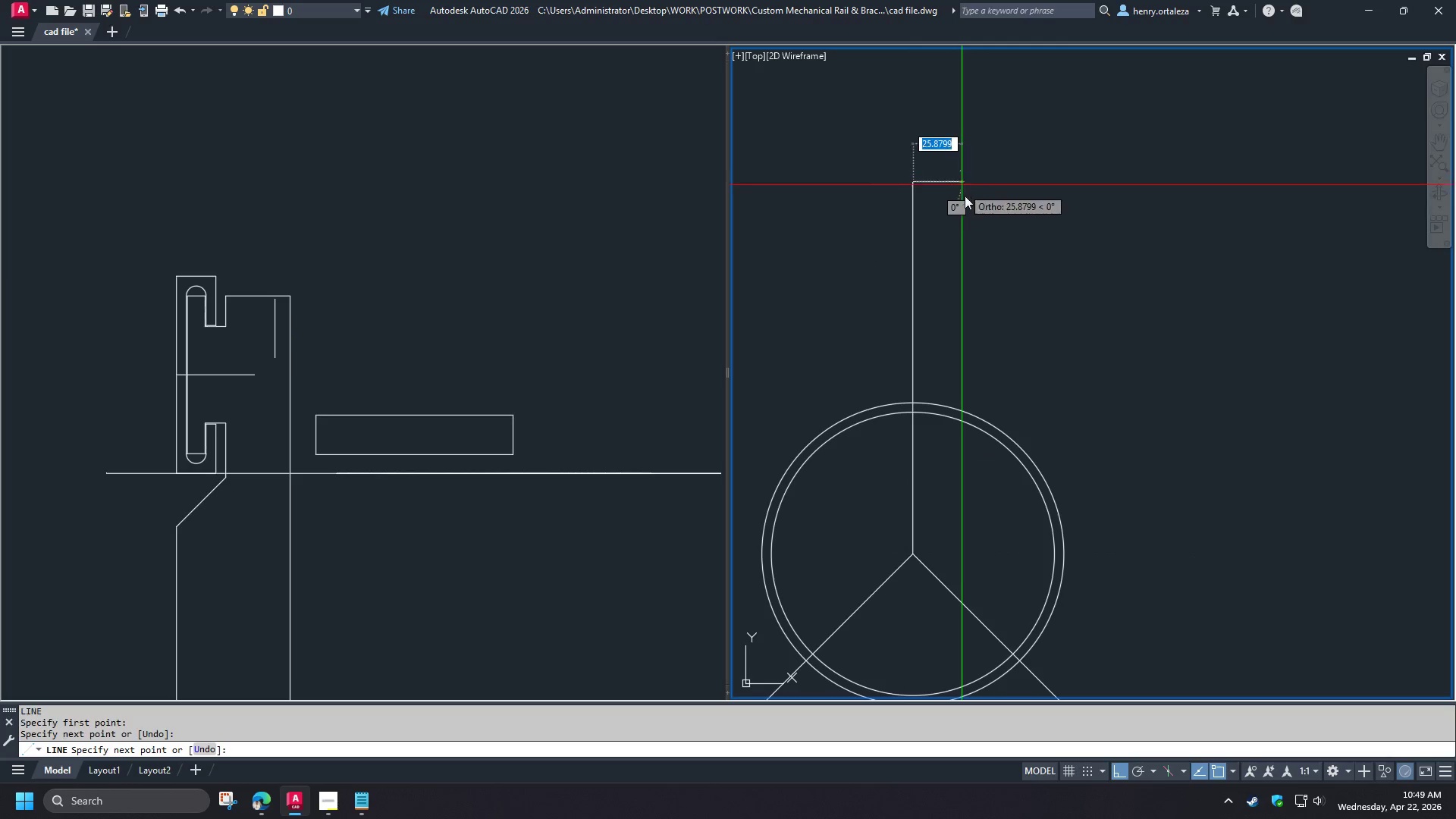 
key(Space)
 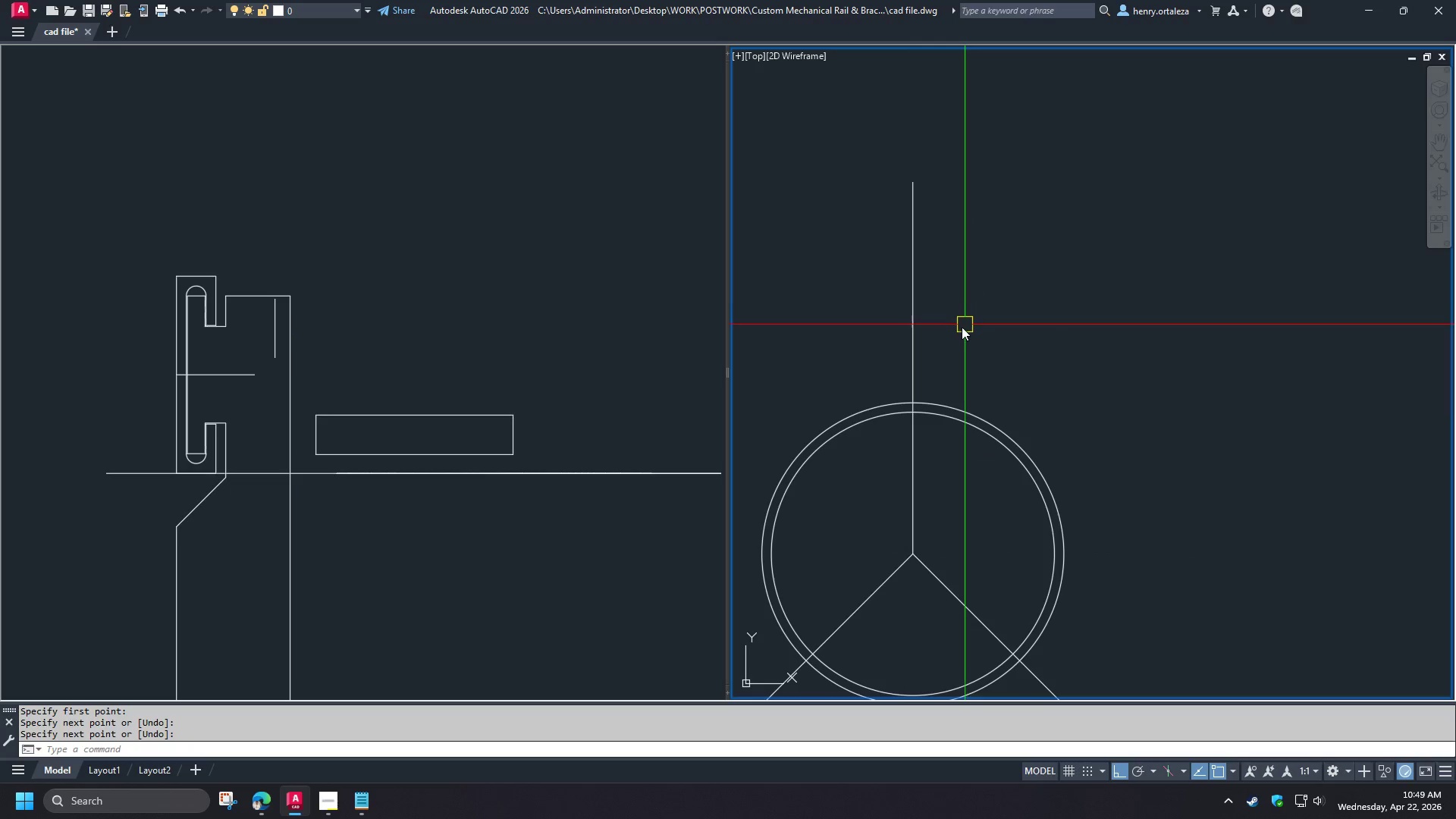 
scroll: coordinate [946, 334], scroll_direction: up, amount: 1.0
 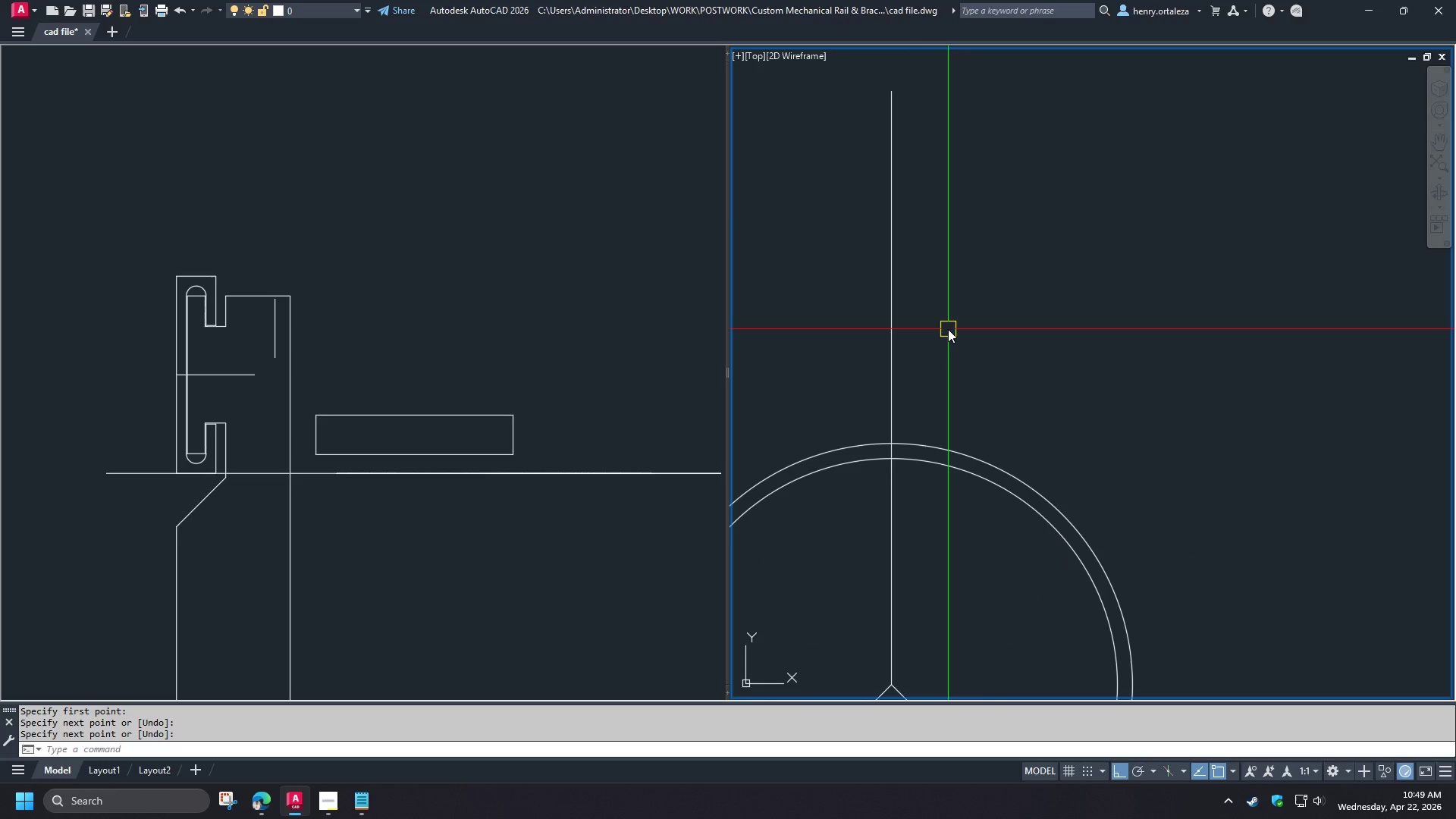 
scroll: coordinate [948, 332], scroll_direction: down, amount: 1.0
 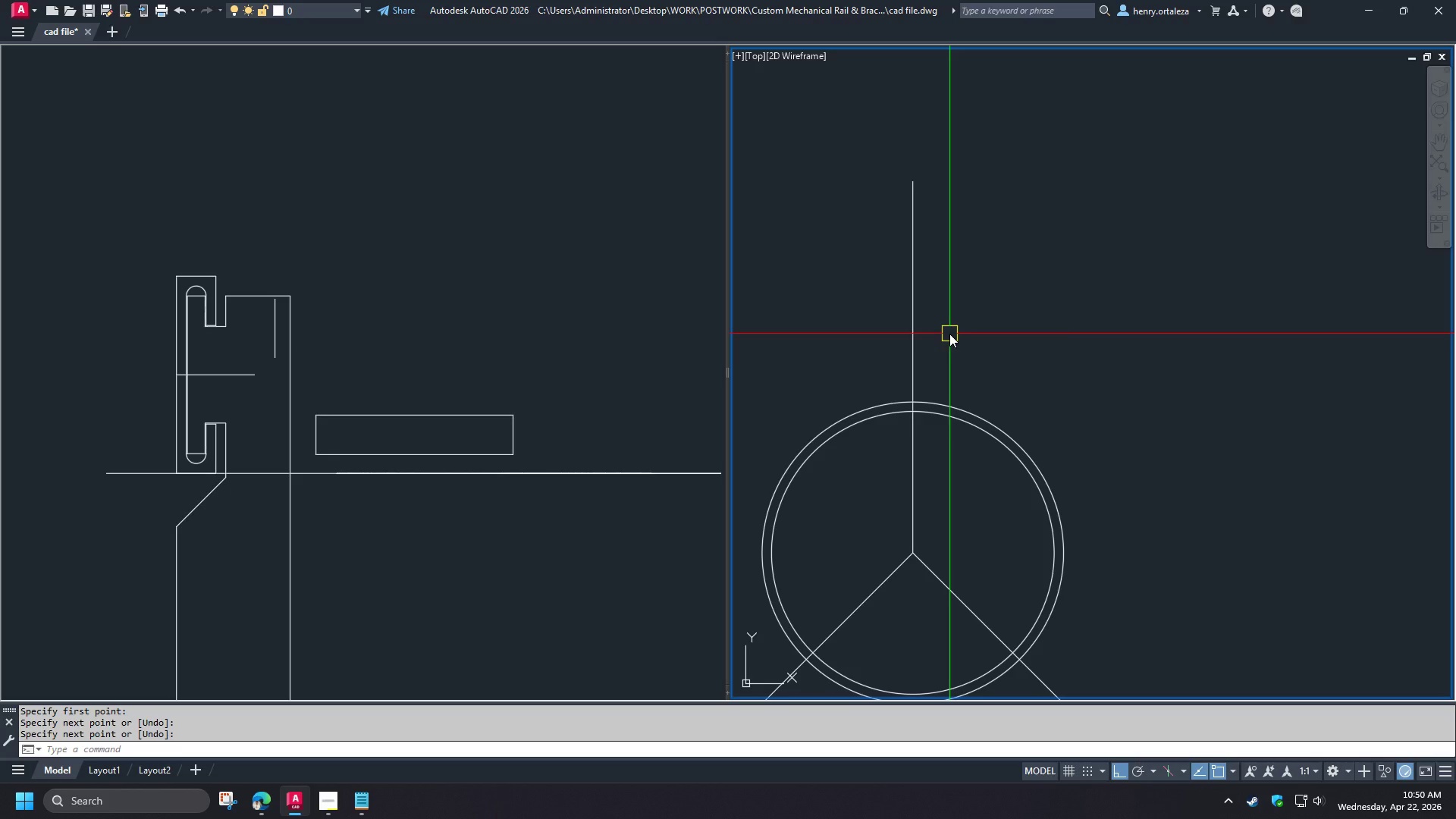 
wait(28.4)
 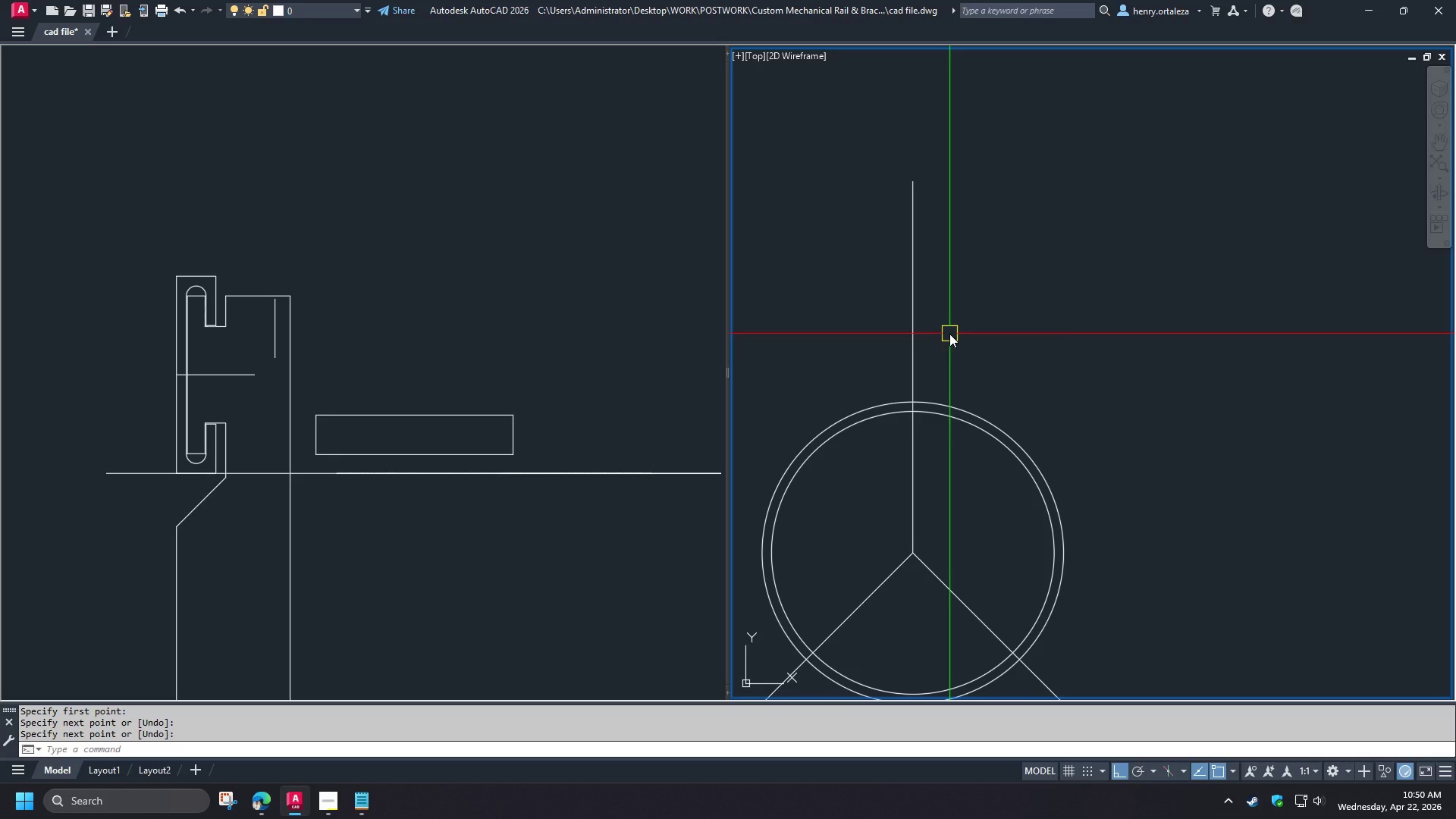 
key(O)
 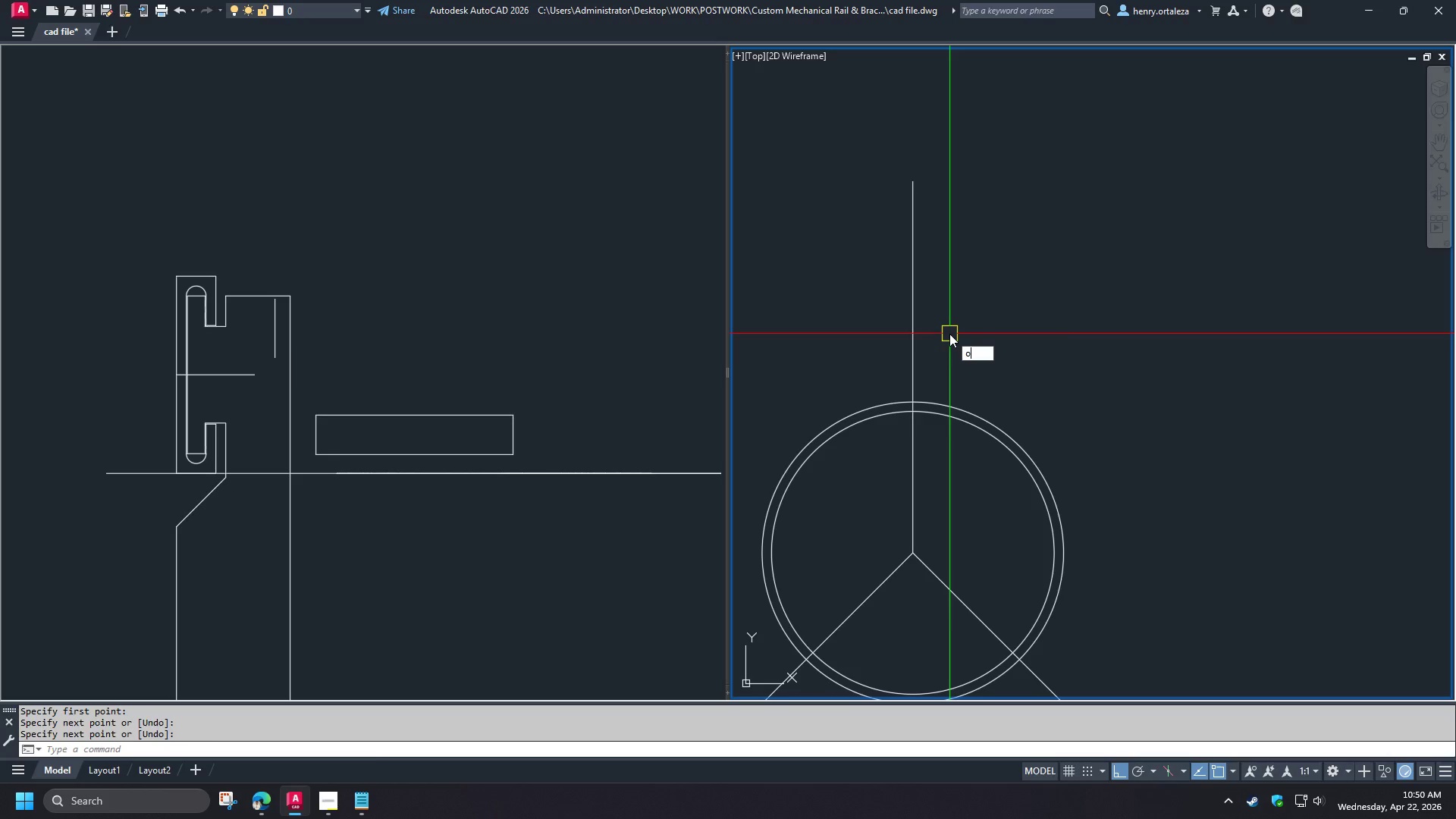 
key(Space)
 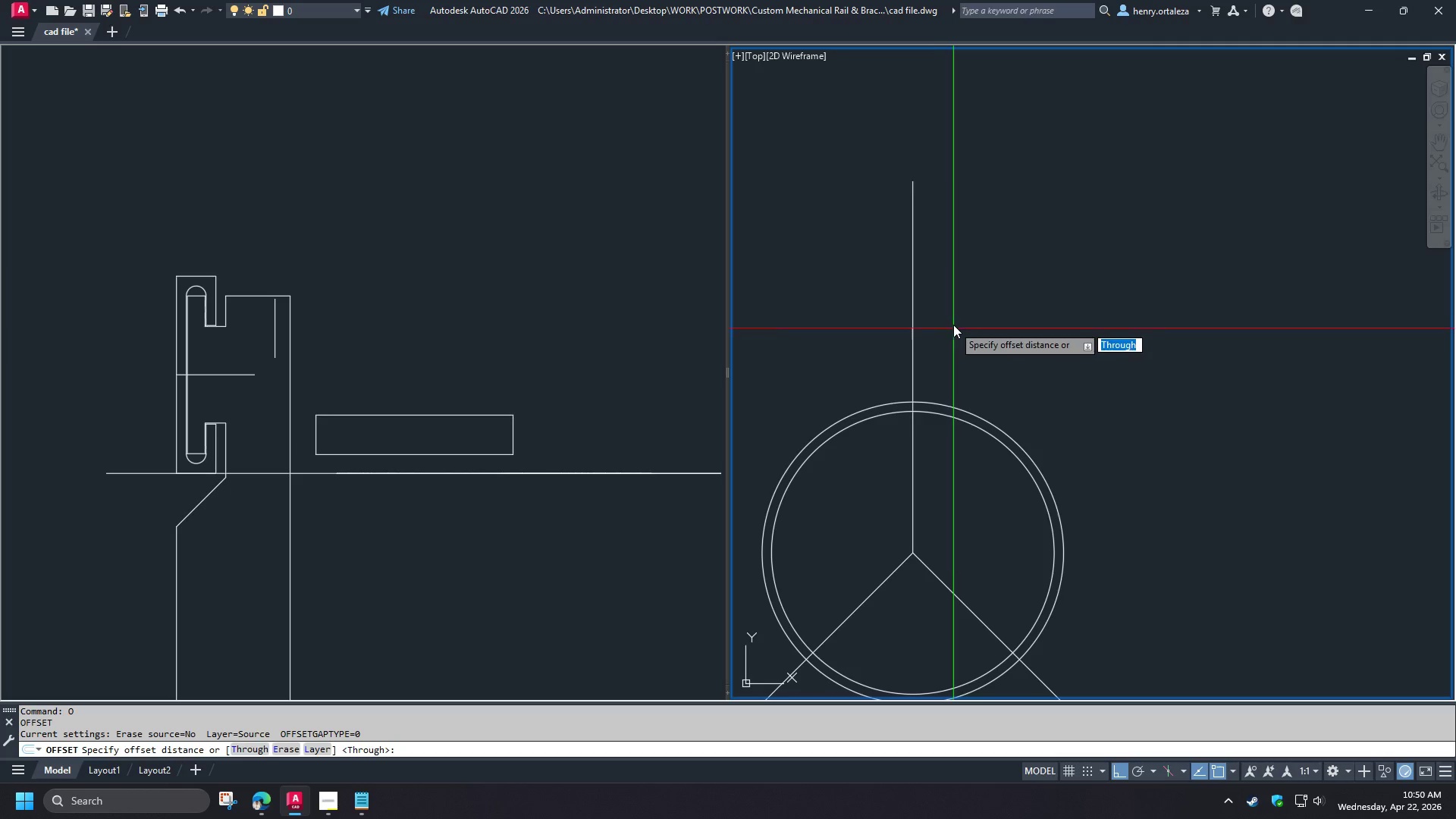 
key(T)
 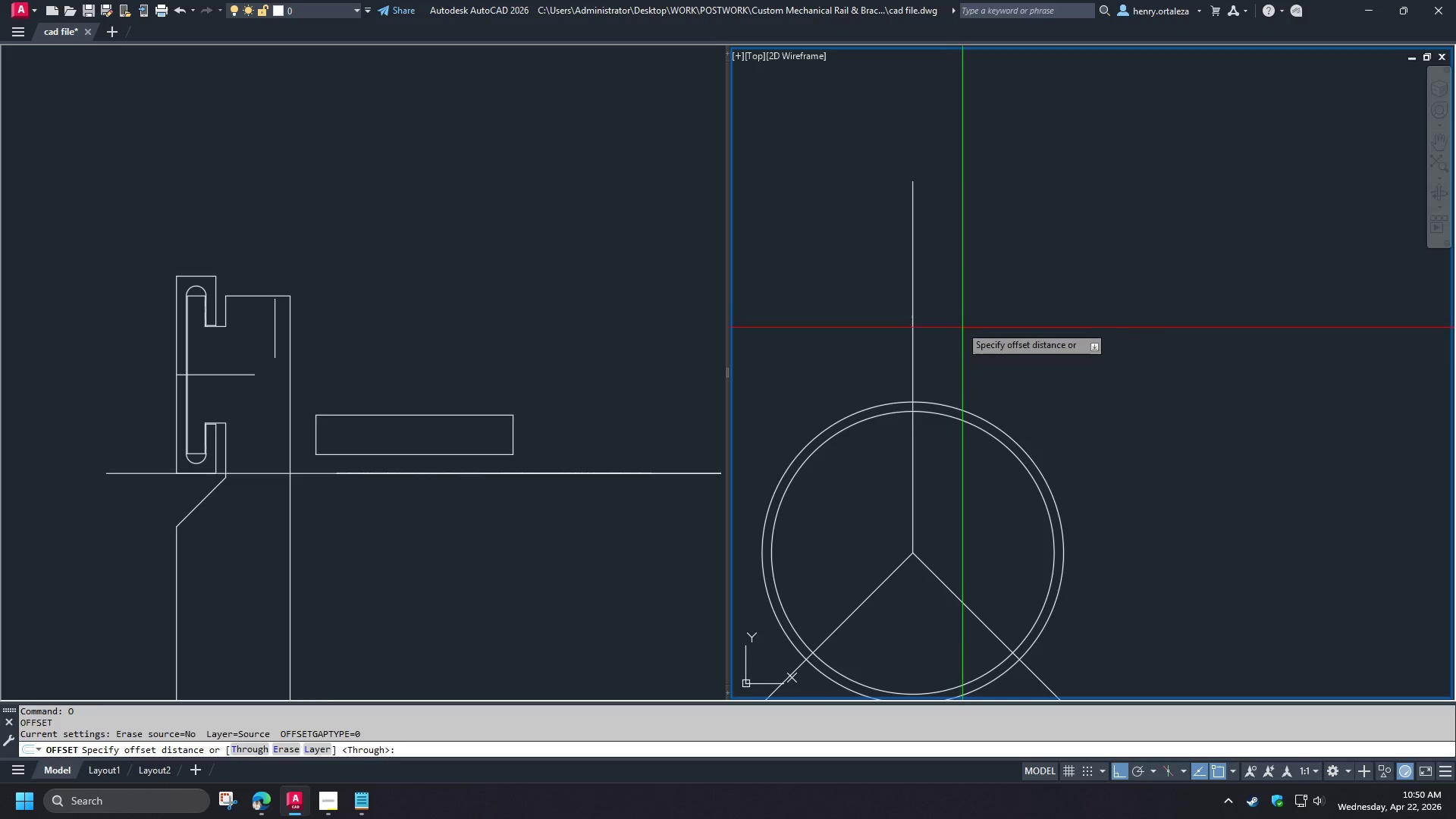 
key(Space)
 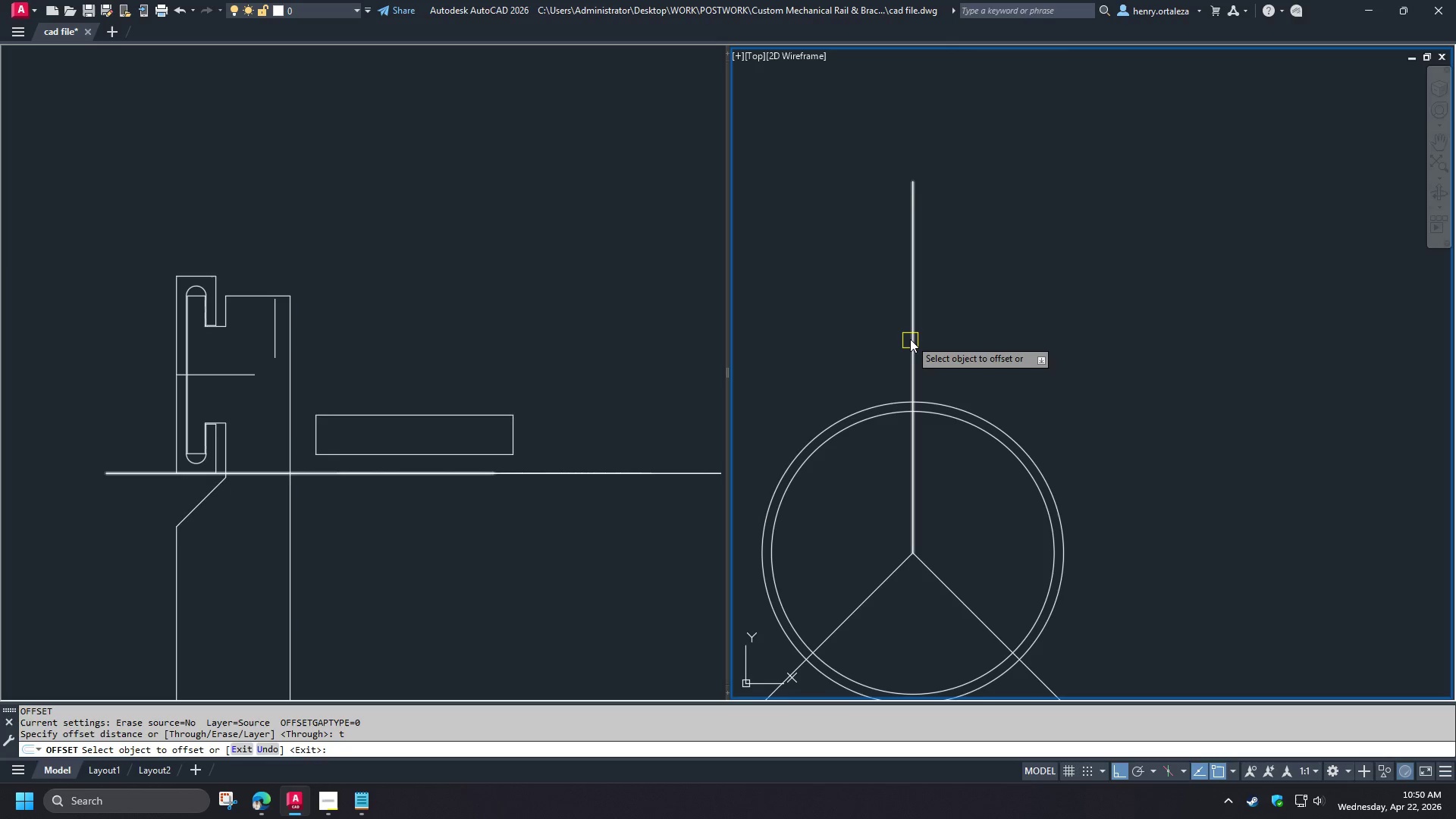 
left_click_drag(start_coordinate=[910, 338], to_coordinate=[915, 334])
 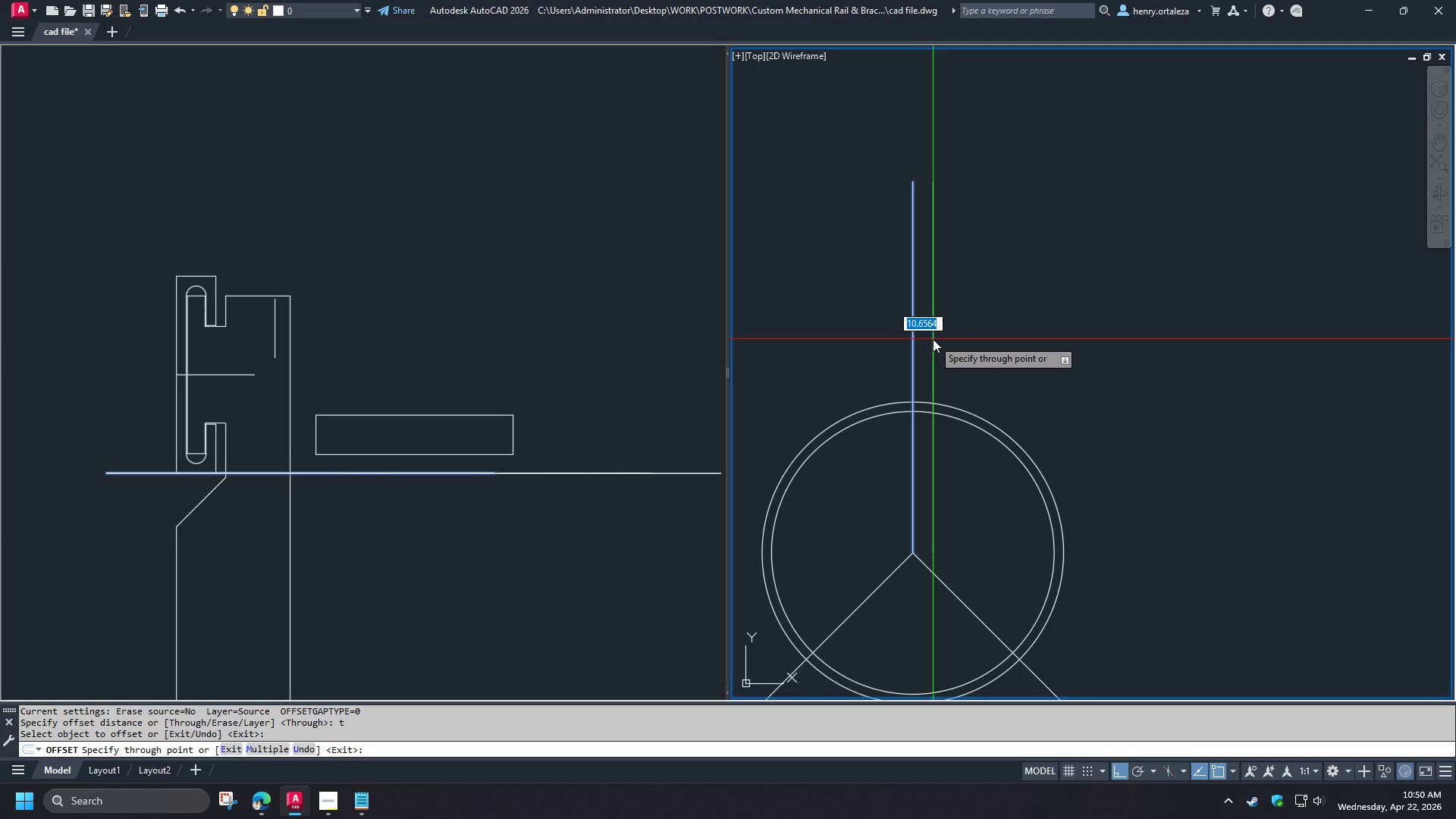 
wait(5.08)
 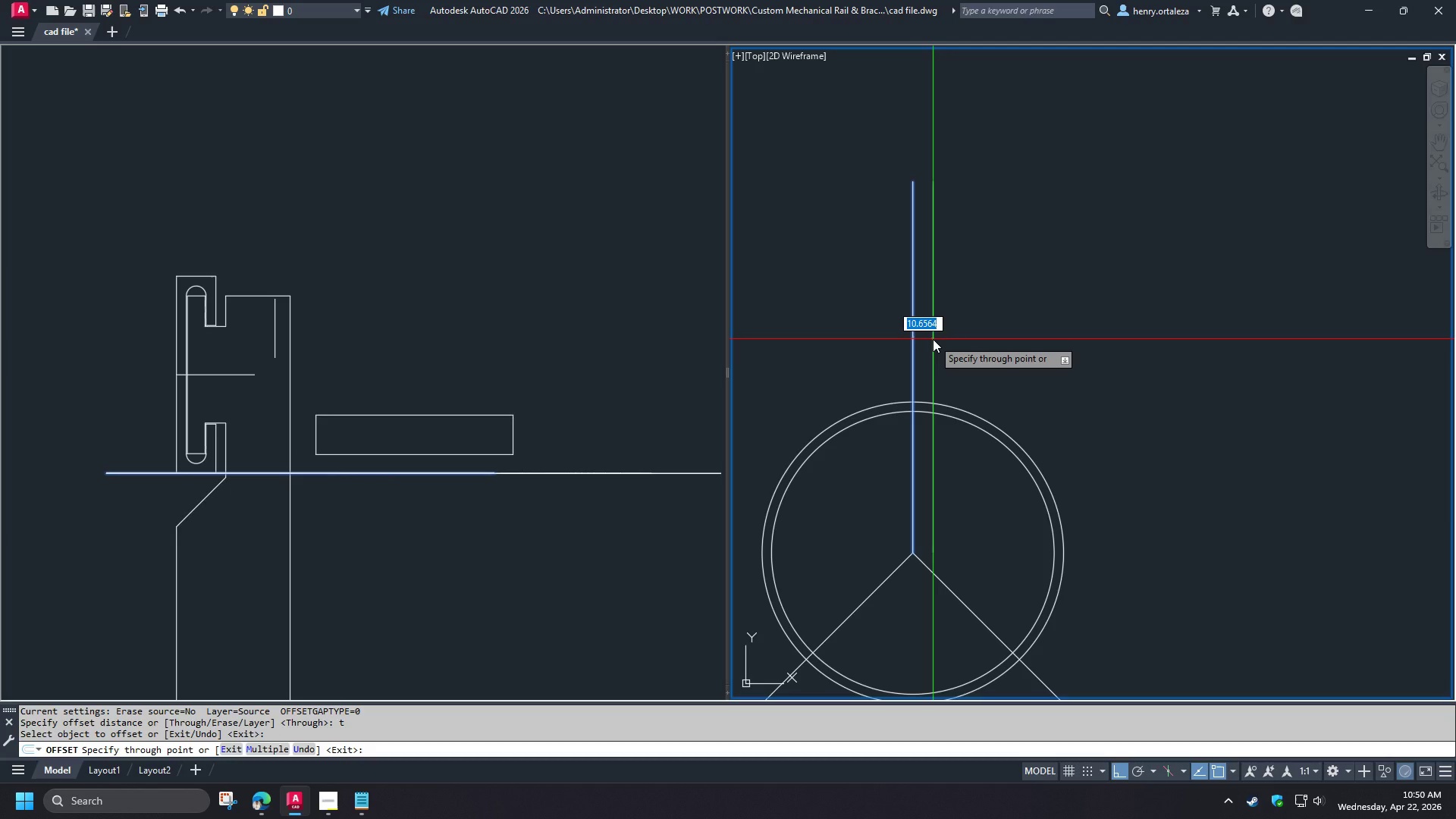 
key(5)
 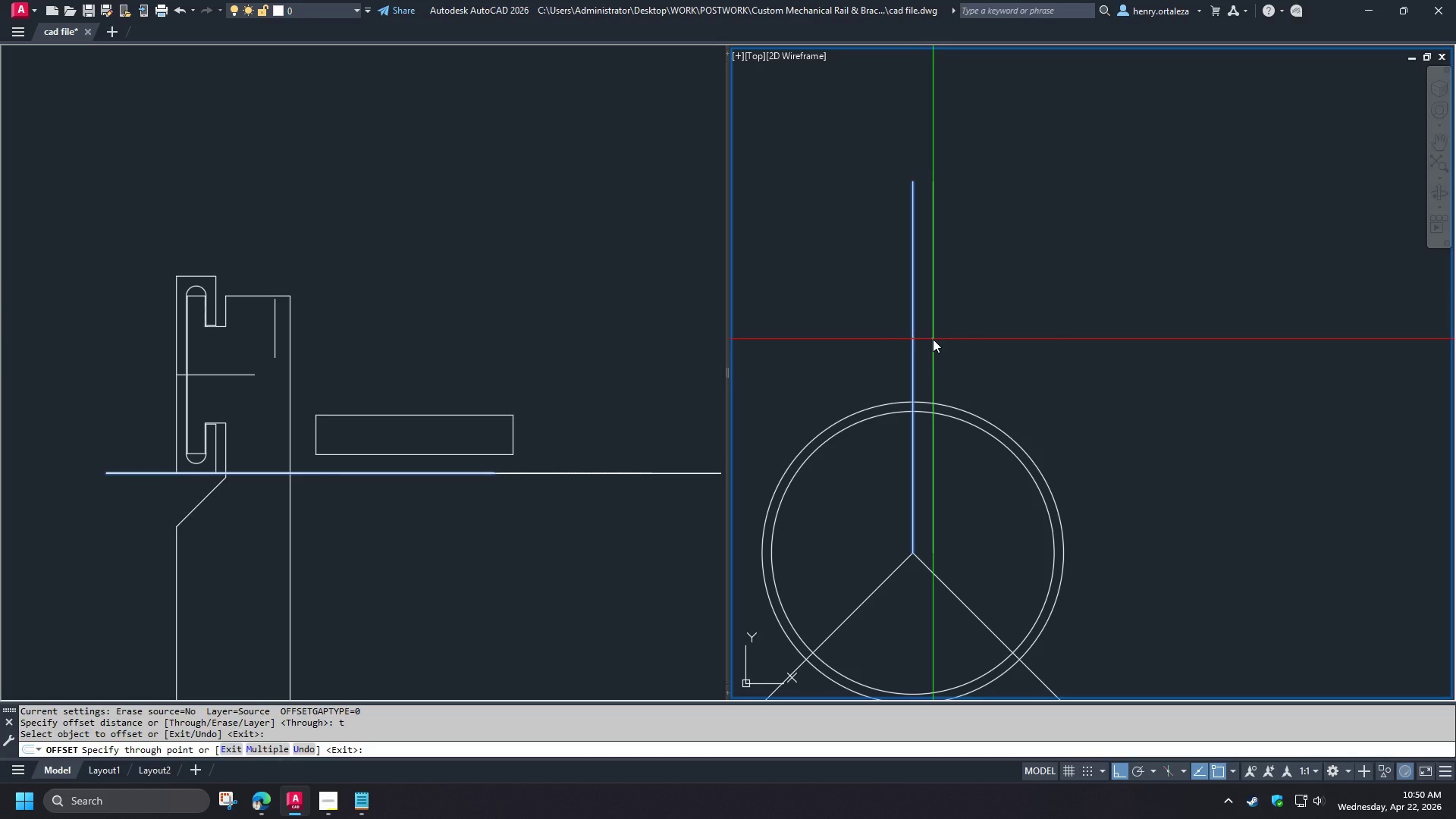 
key(Space)
 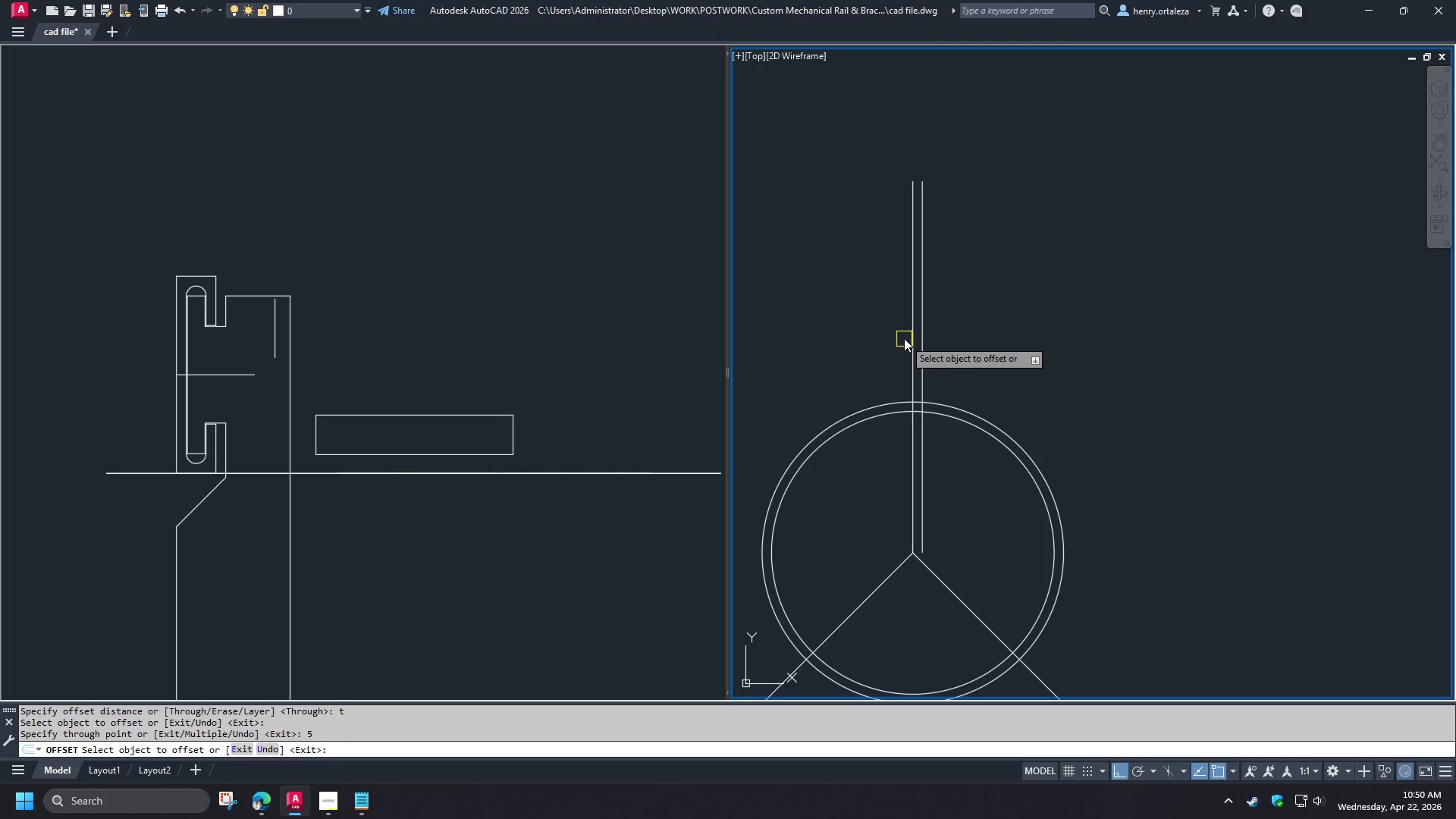 
left_click([904, 338])
 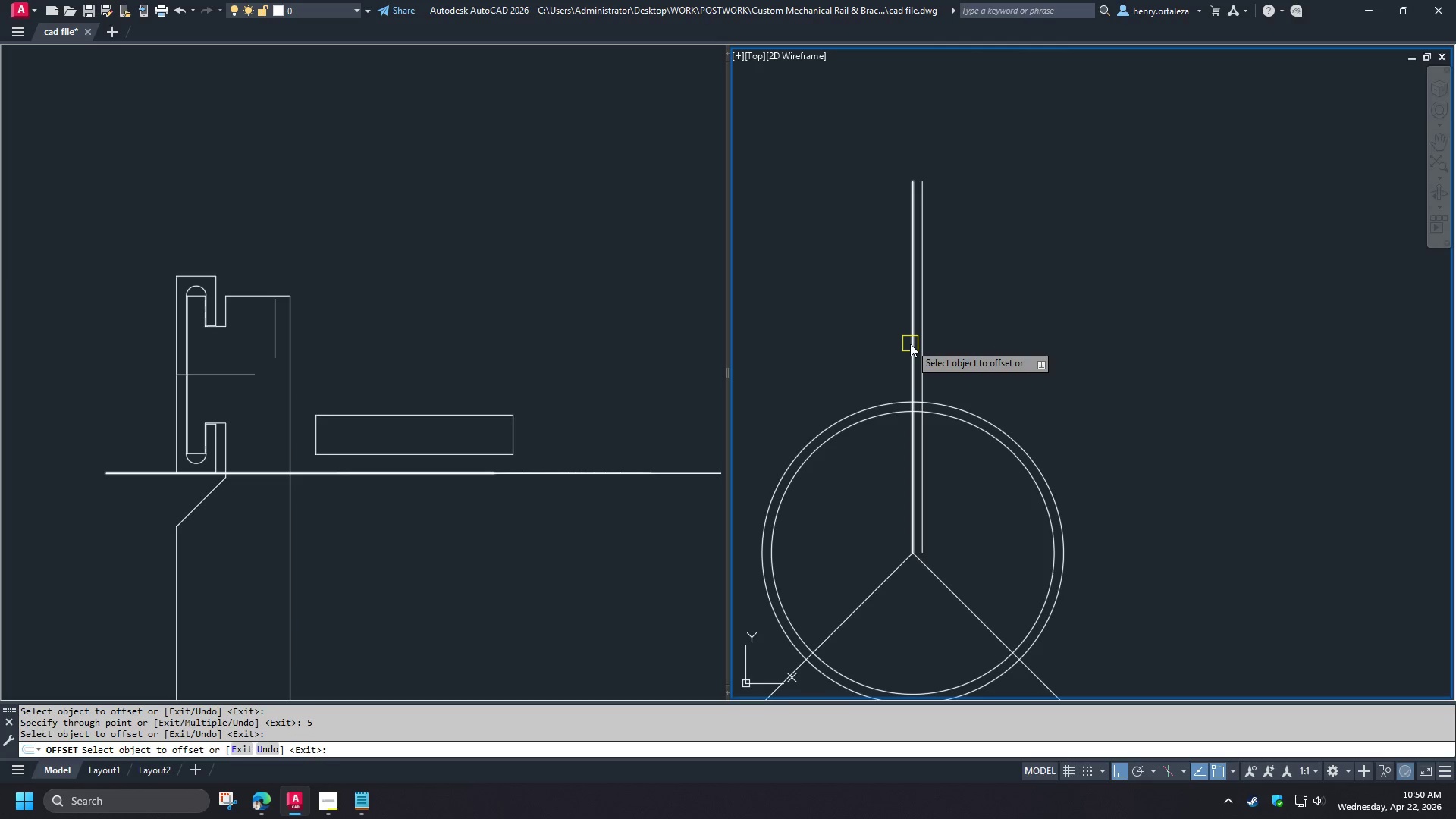 
left_click([910, 344])
 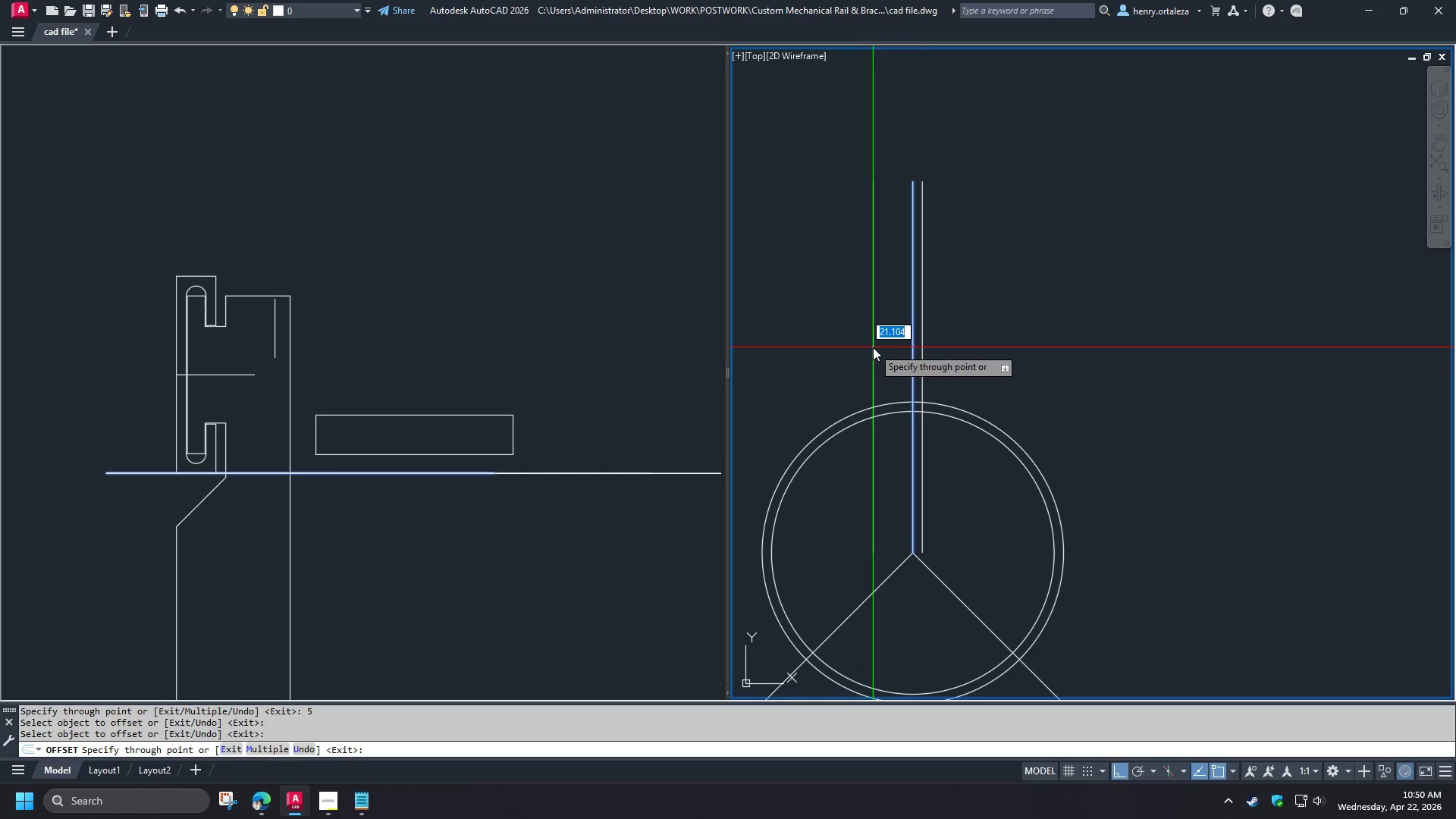 
key(5)
 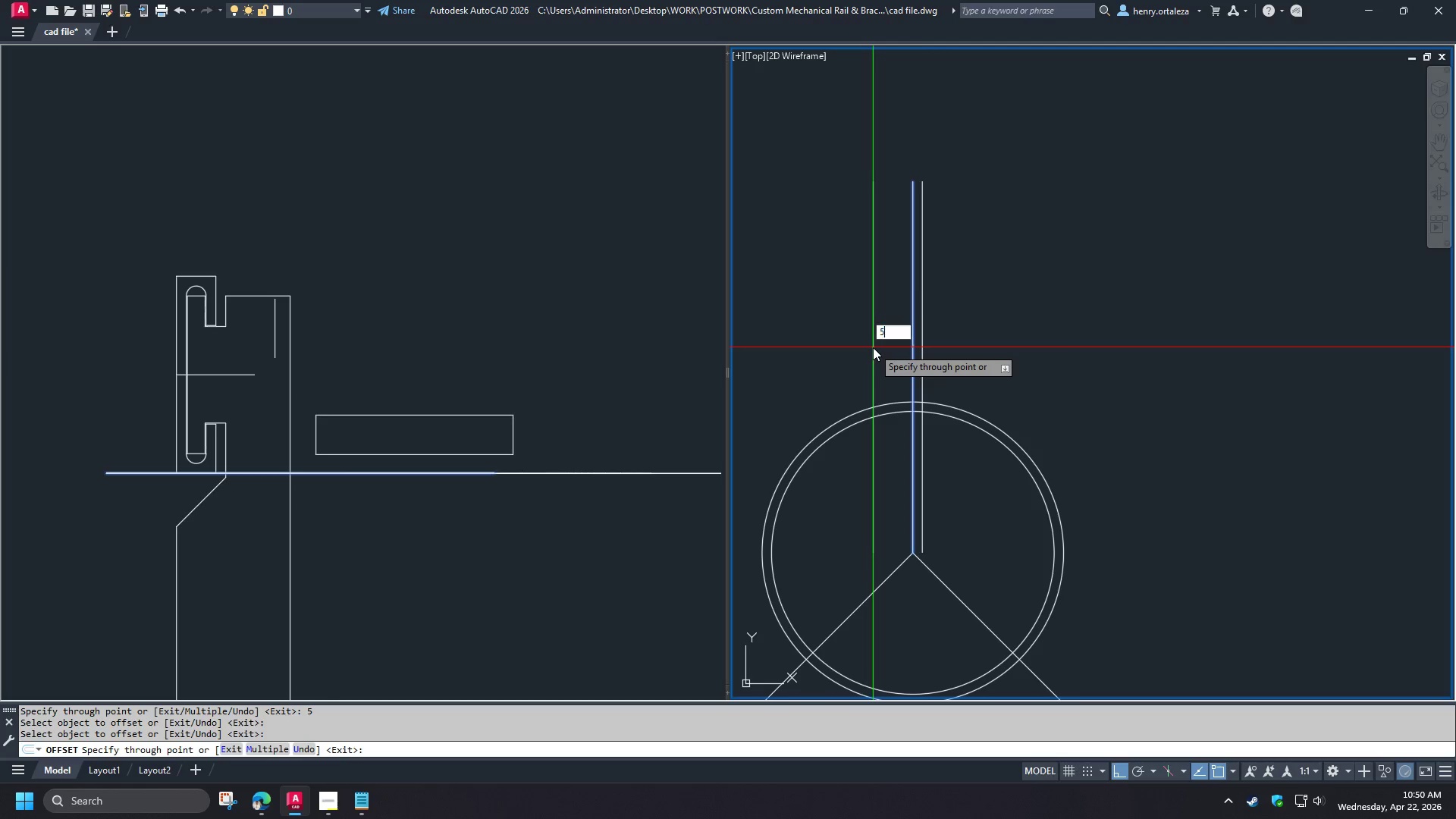 
key(Space)
 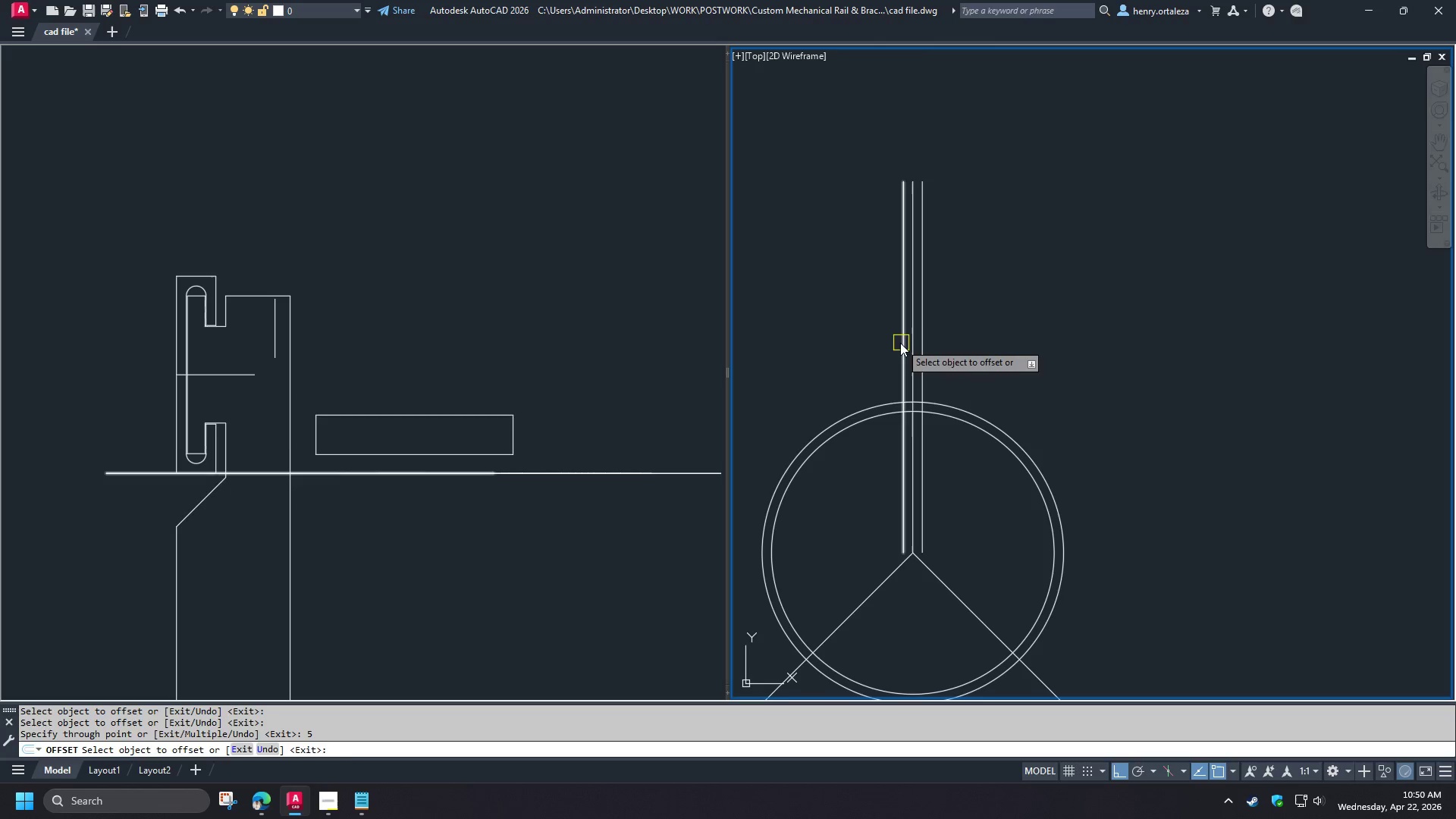 
key(5)
 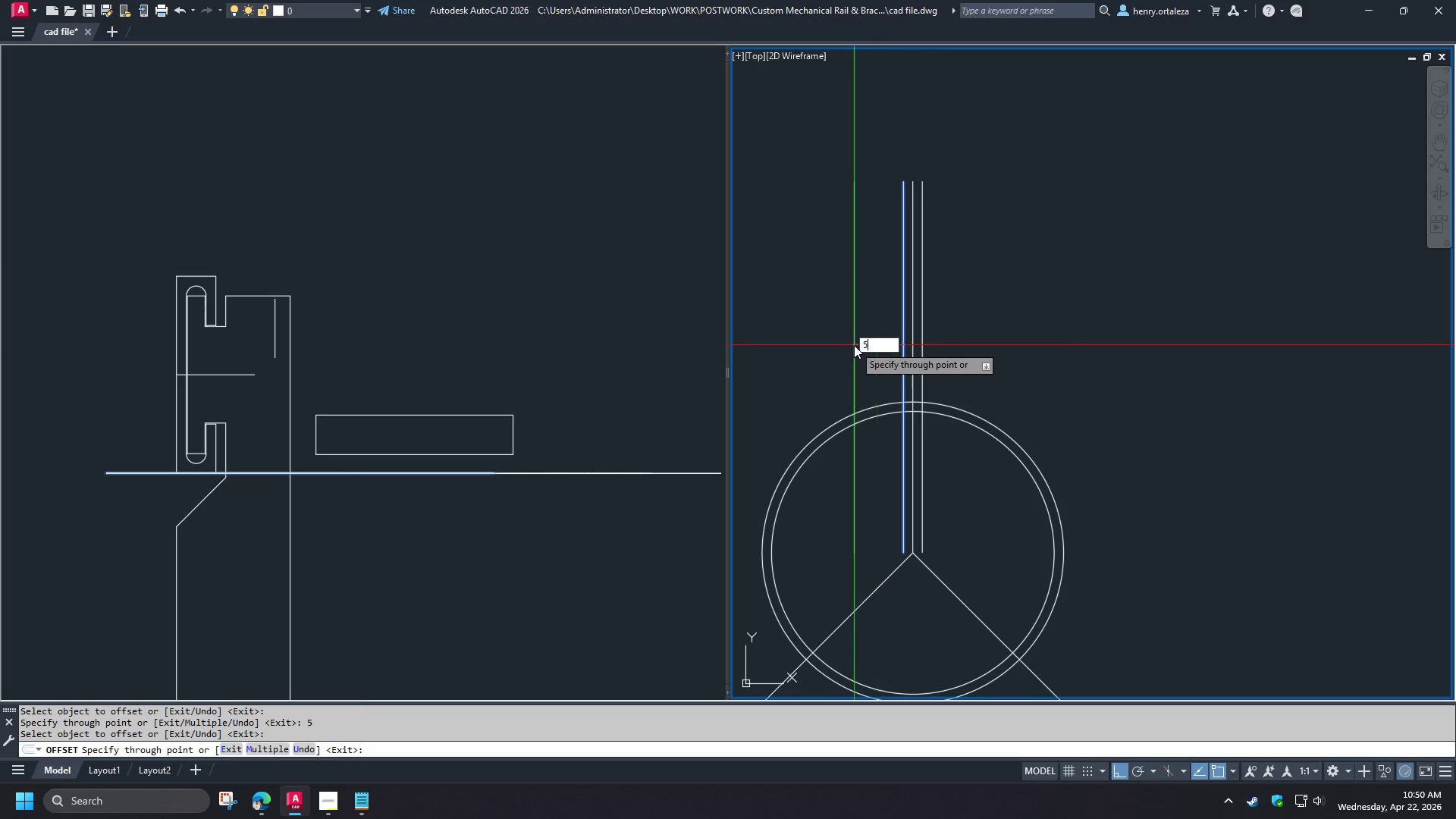 
key(Space)
 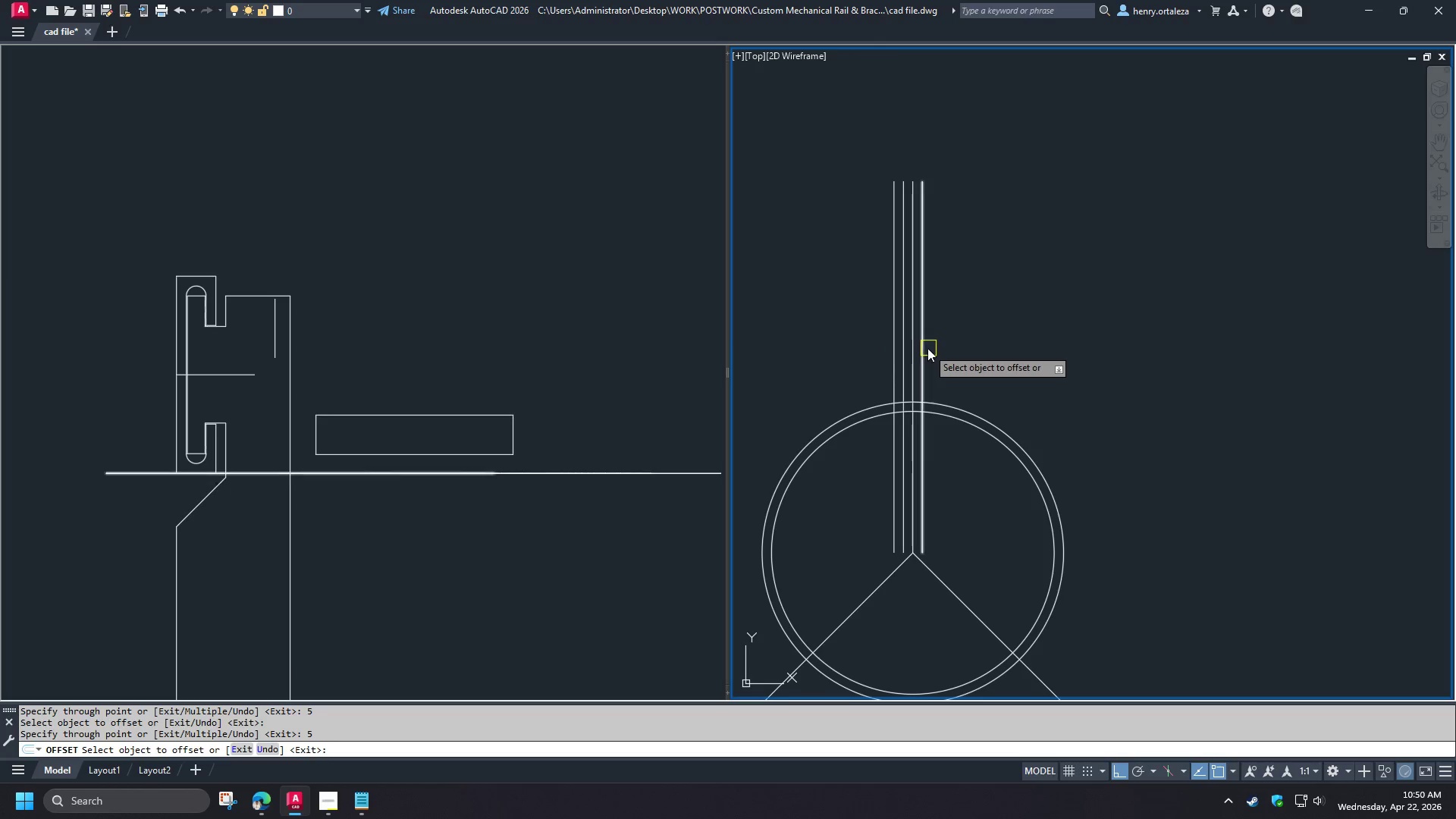 
key(5)
 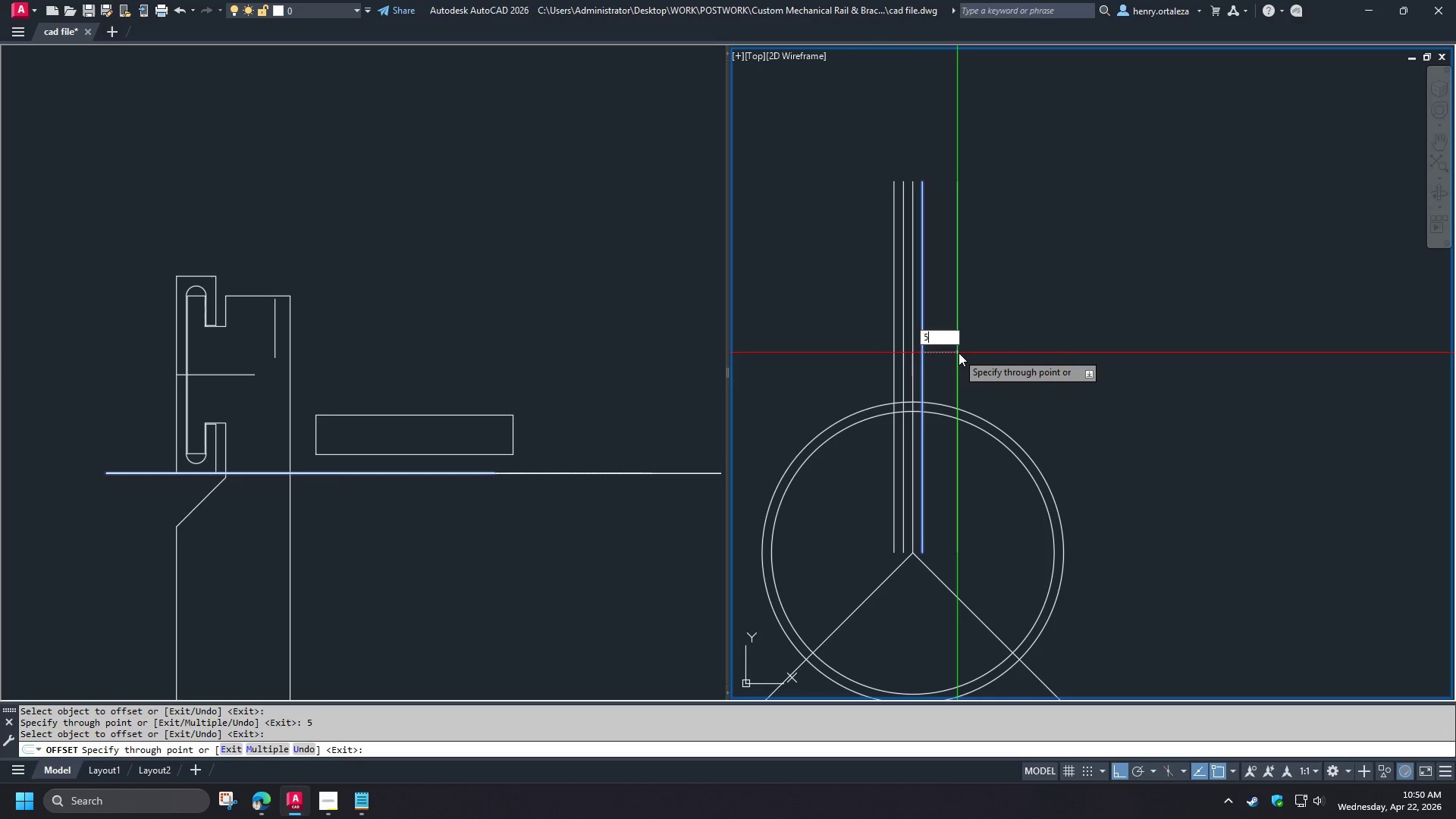 
key(Space)
 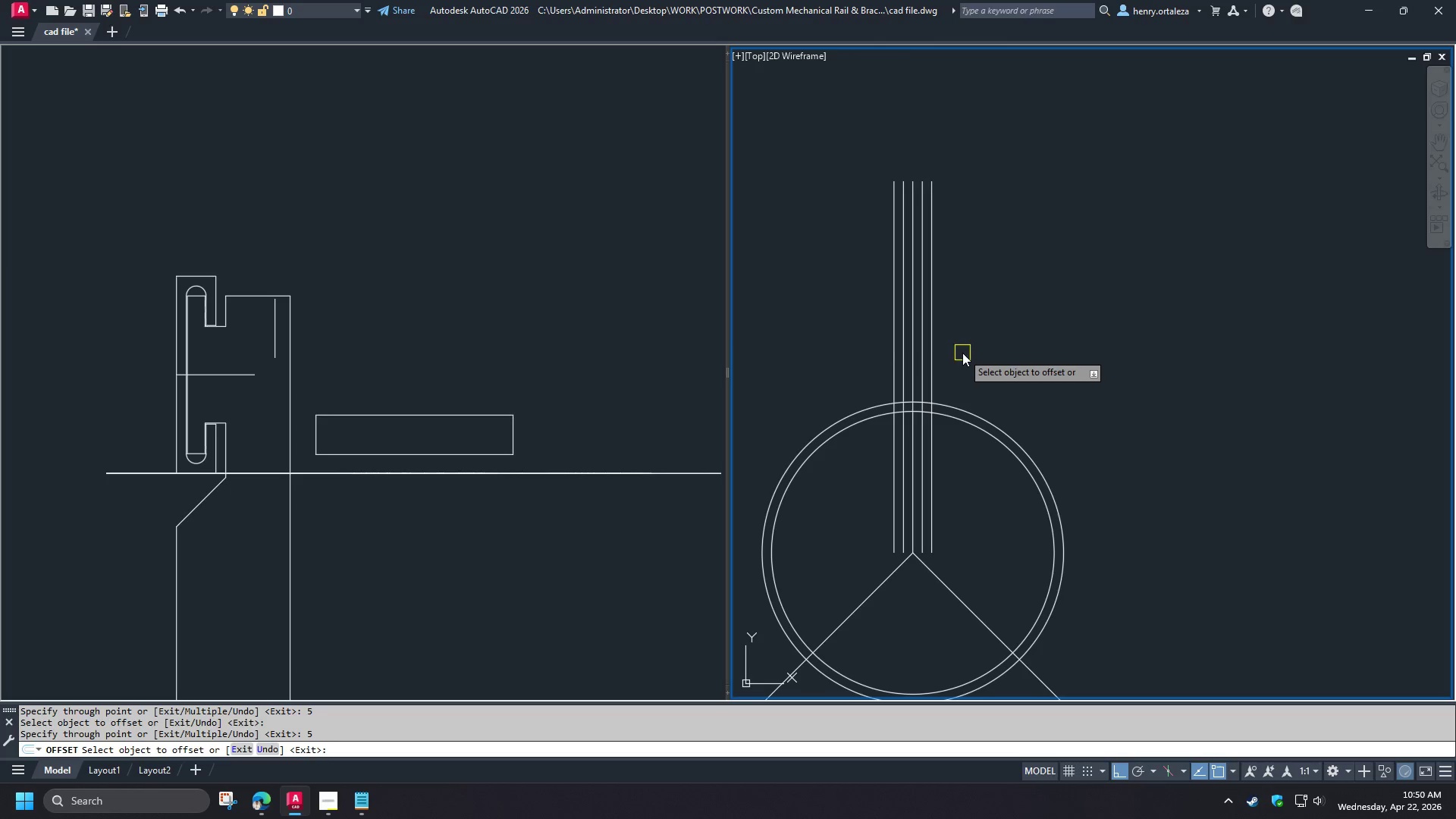 
key(Space)
 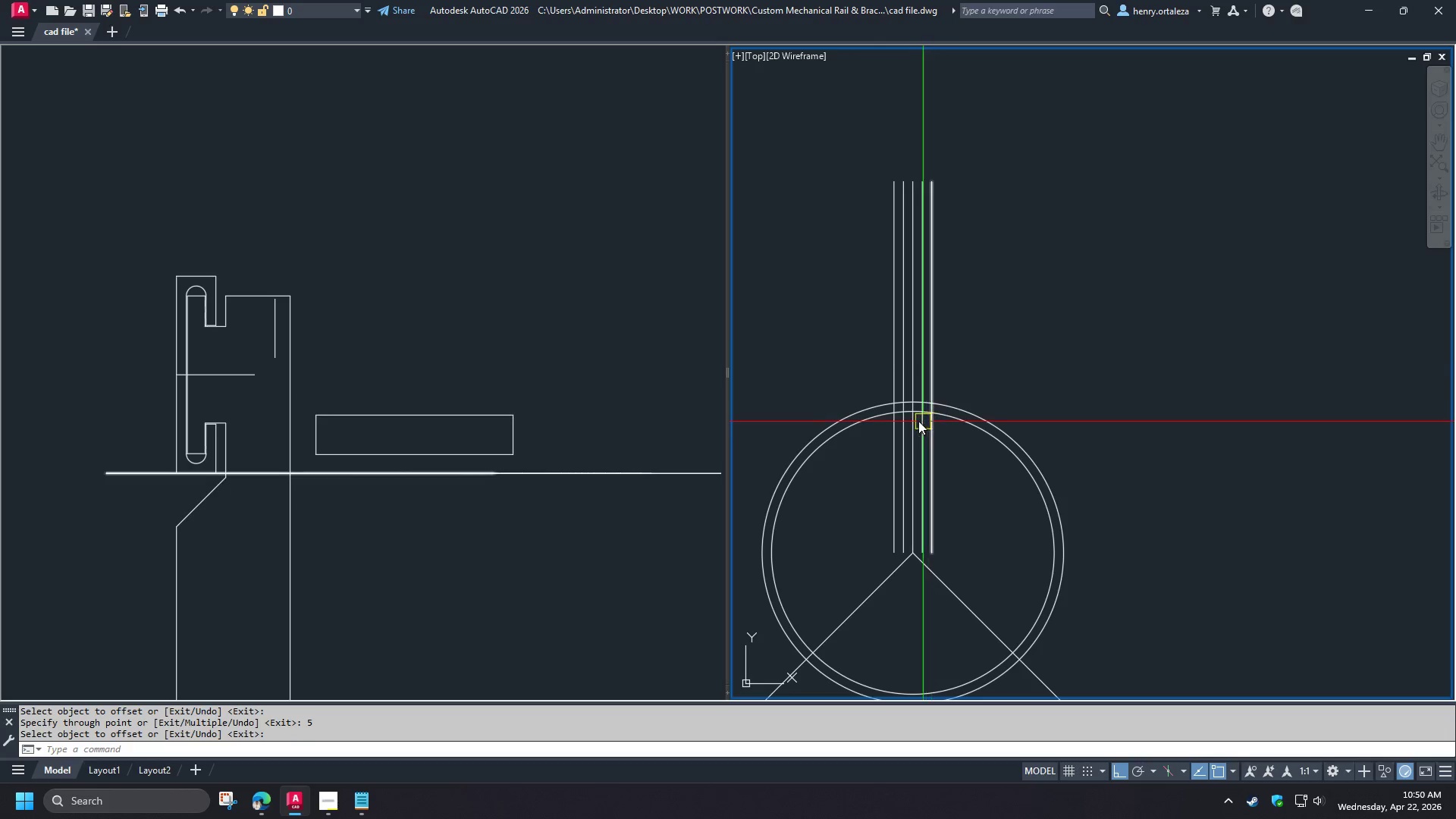 
scroll: coordinate [922, 405], scroll_direction: up, amount: 4.0
 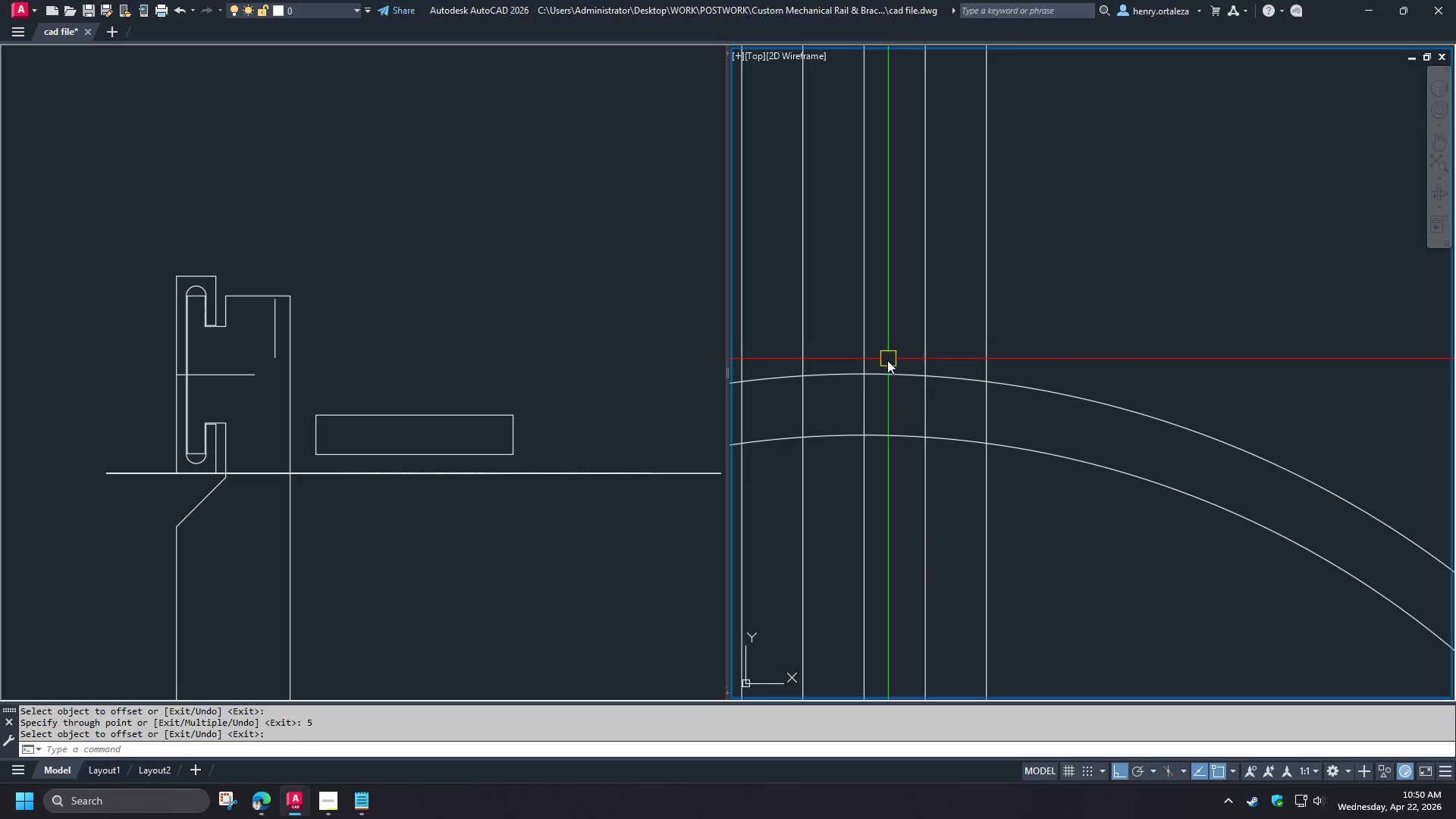 
scroll: coordinate [879, 368], scroll_direction: down, amount: 4.0
 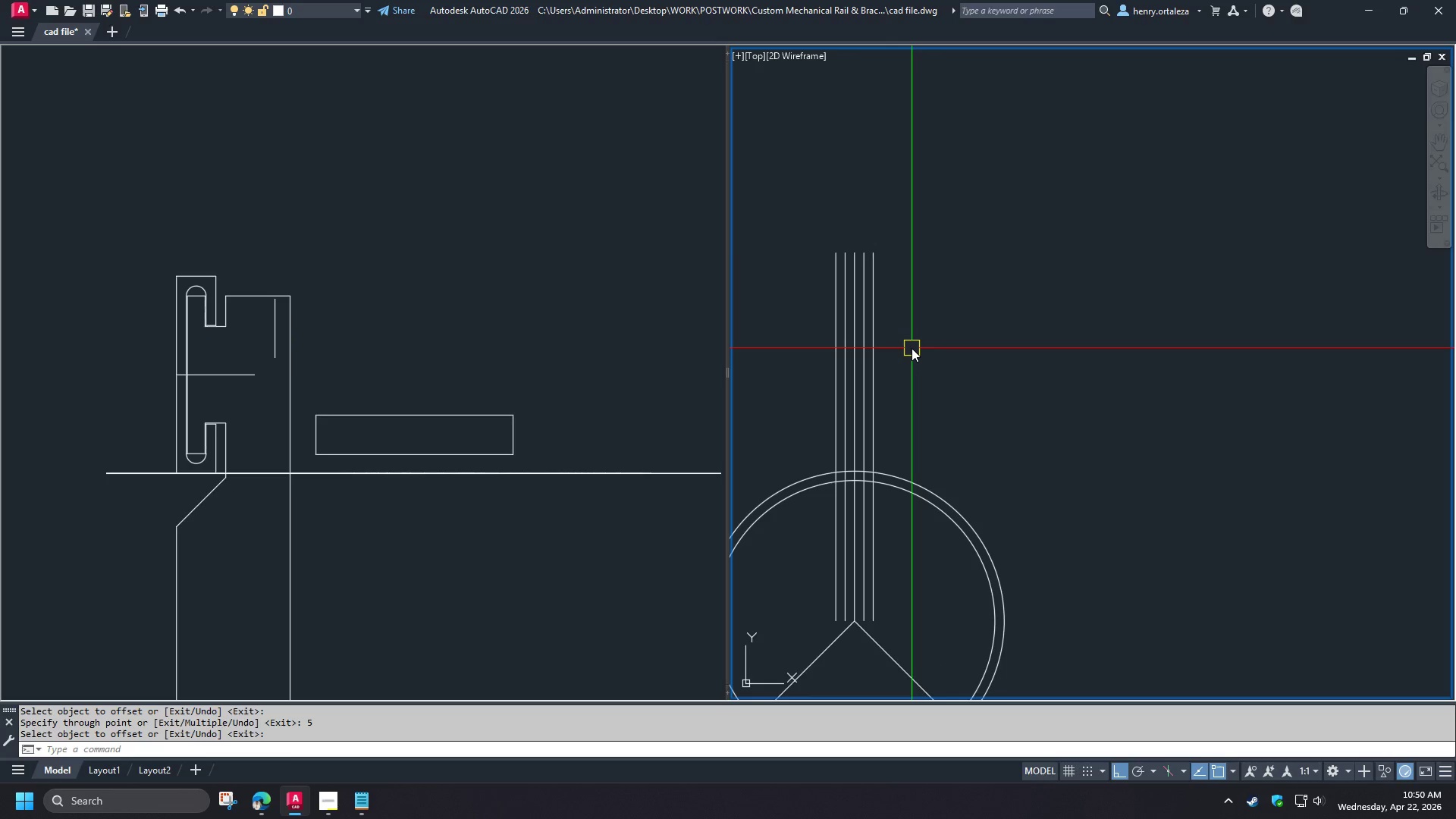 
key(D)
 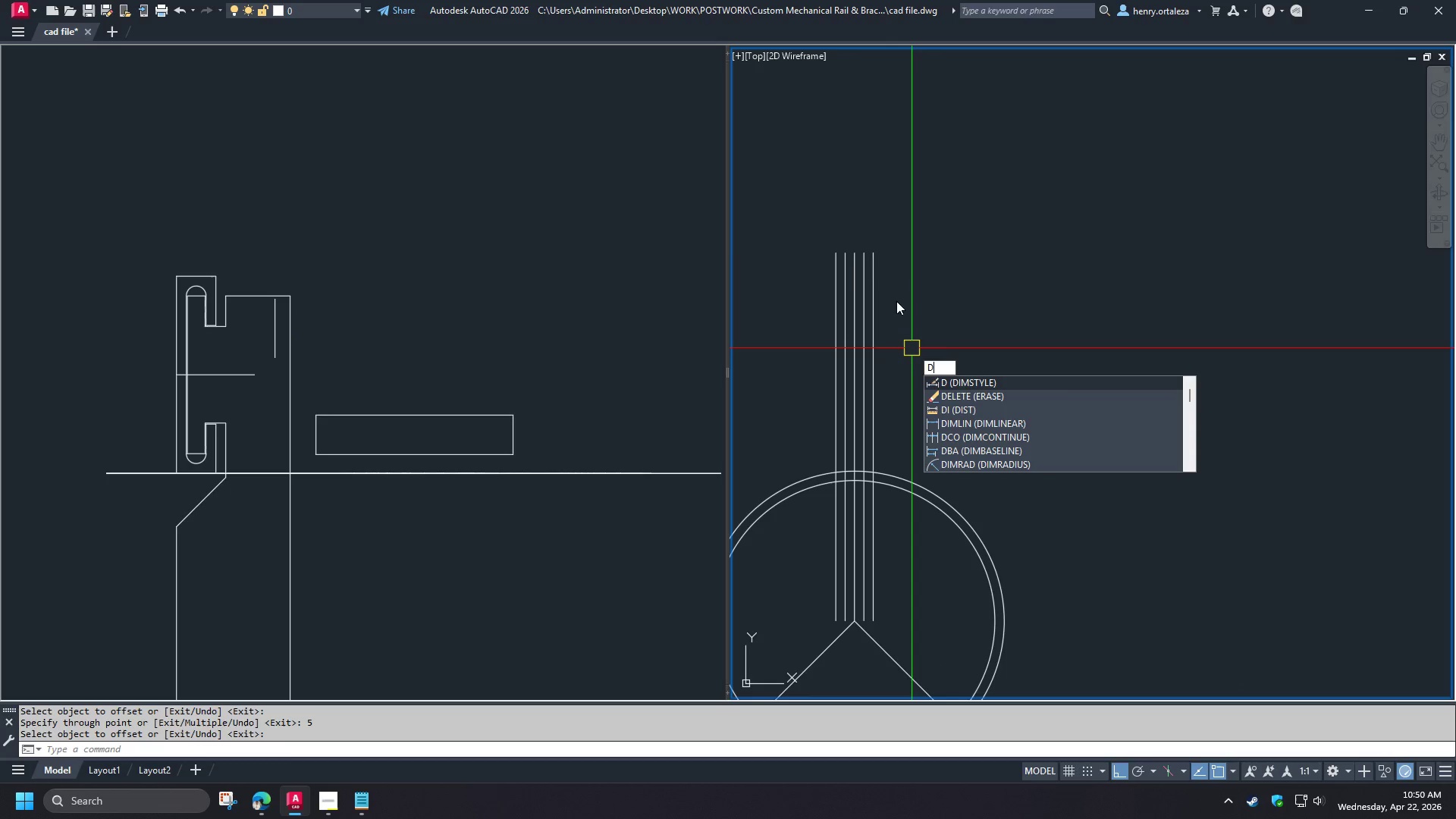 
key(I)
 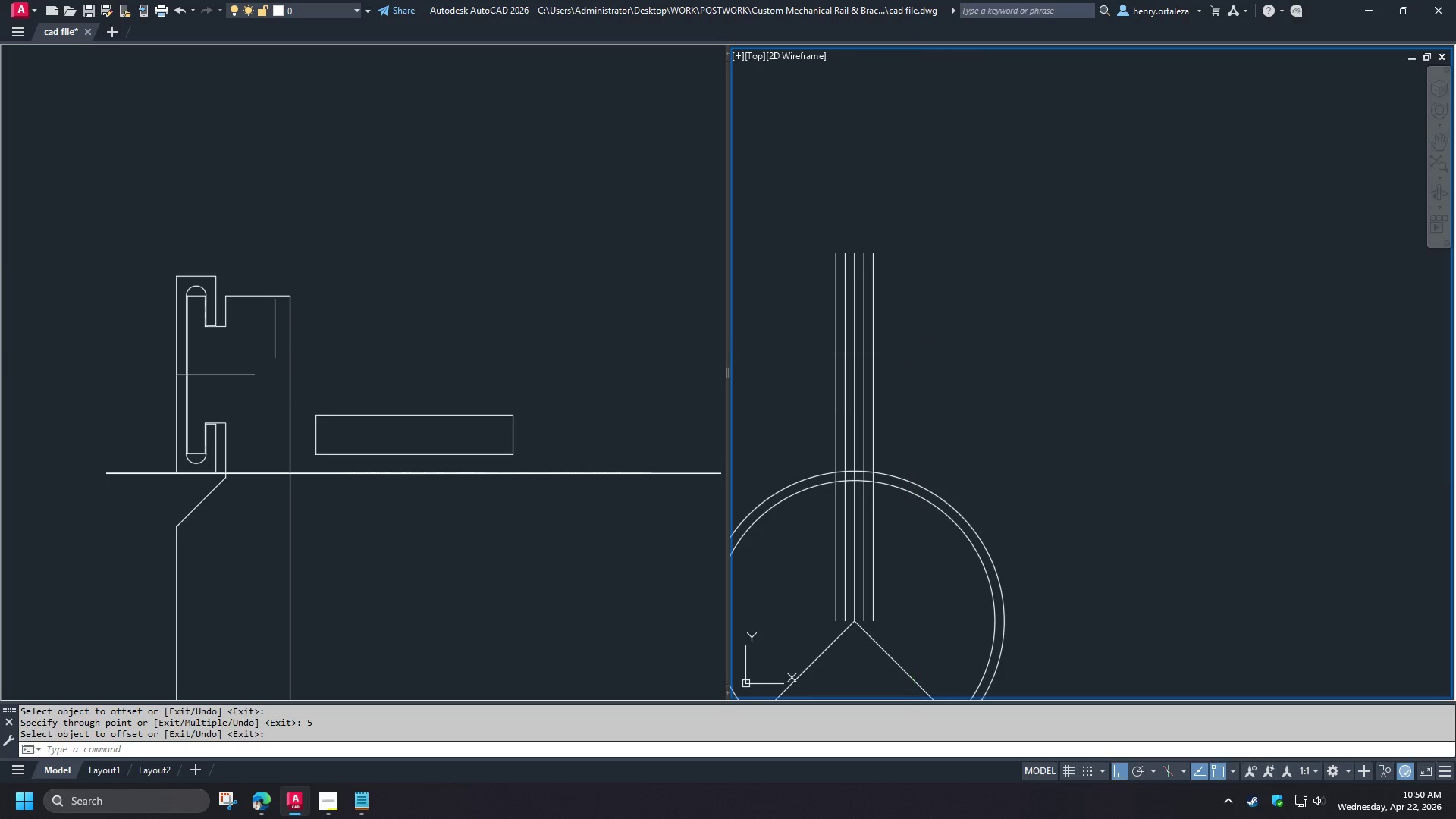 
key(Space)
 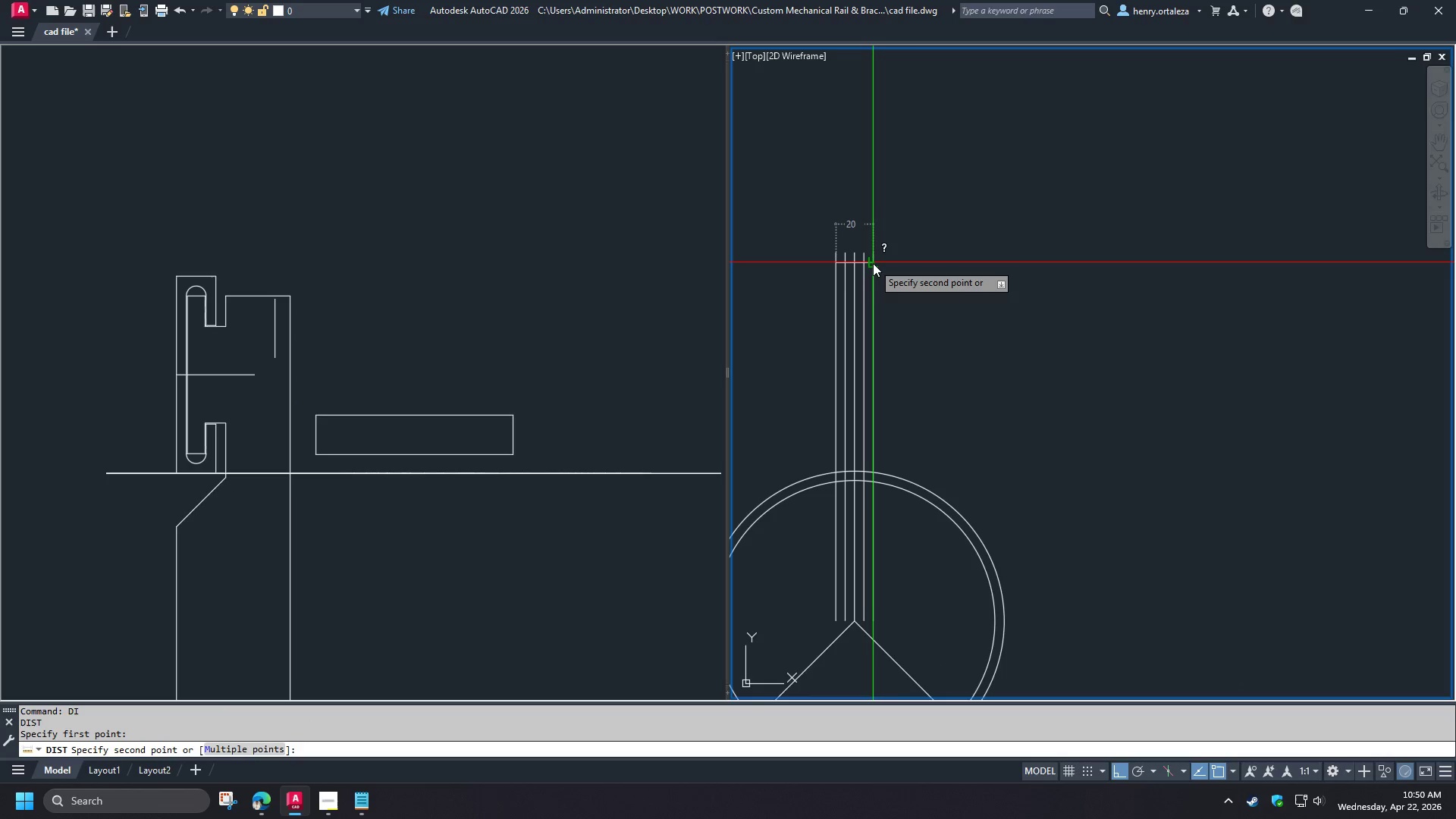 
key(Escape)
 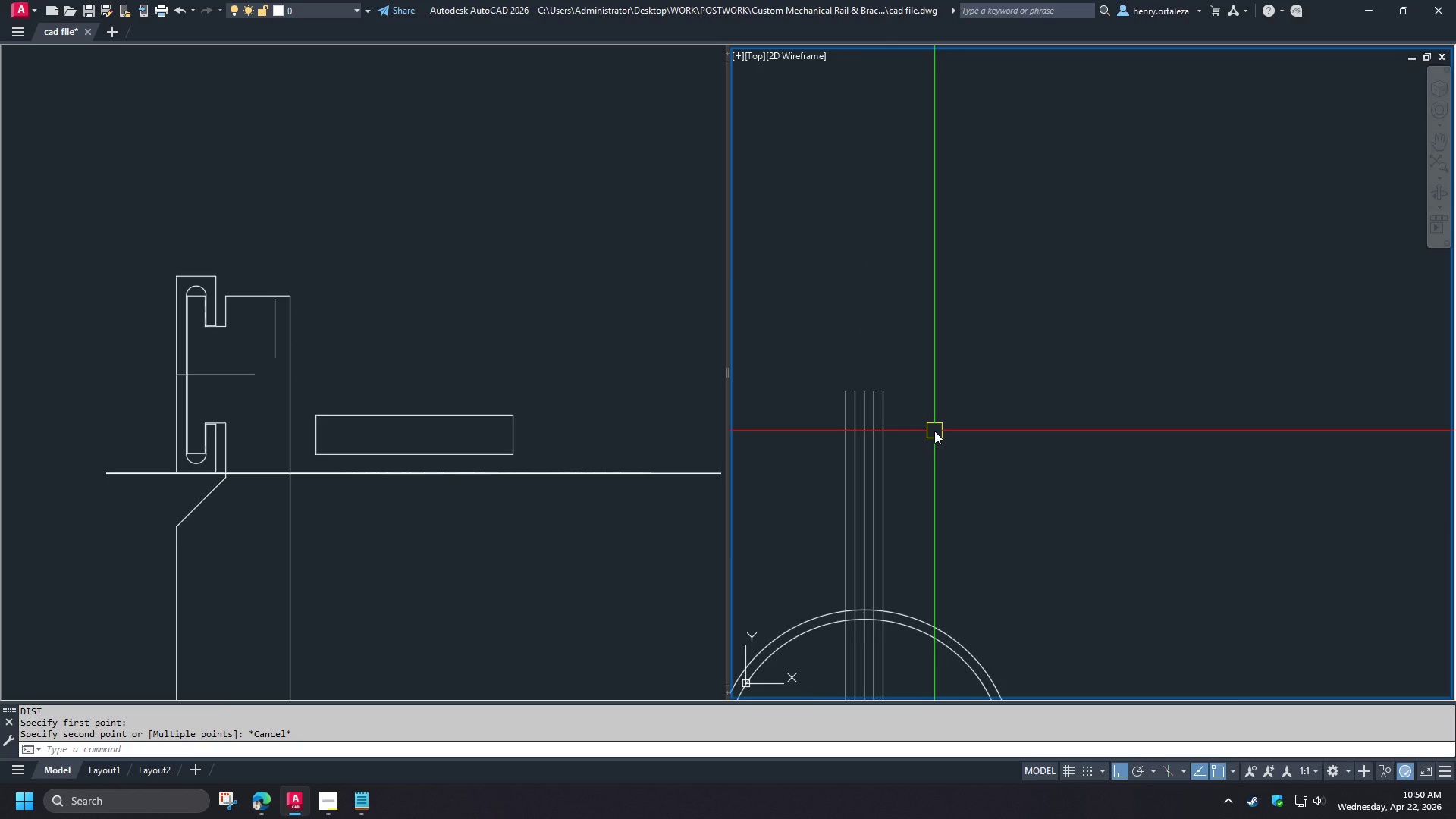 
wait(9.59)
 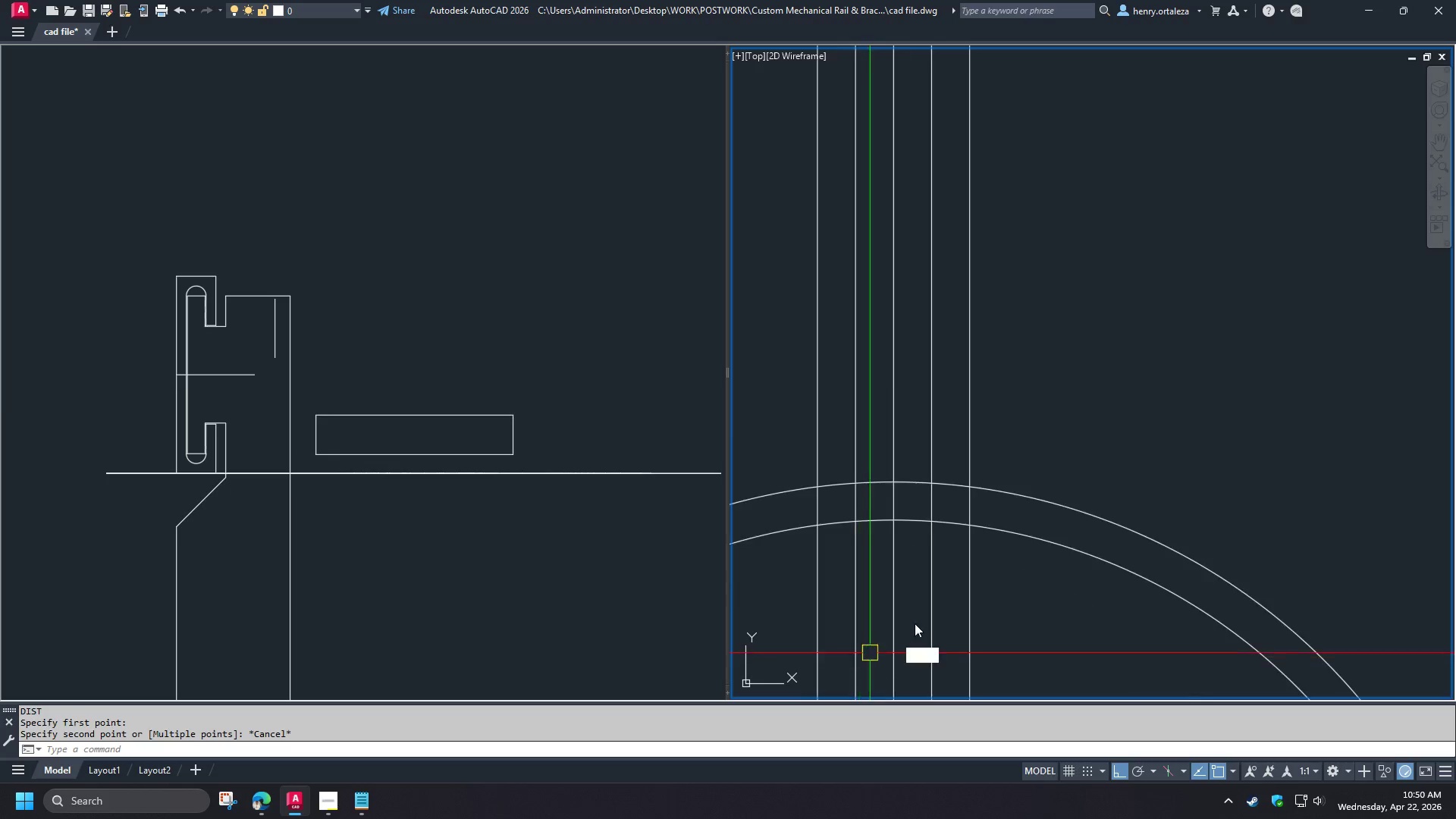 
type(tr )
 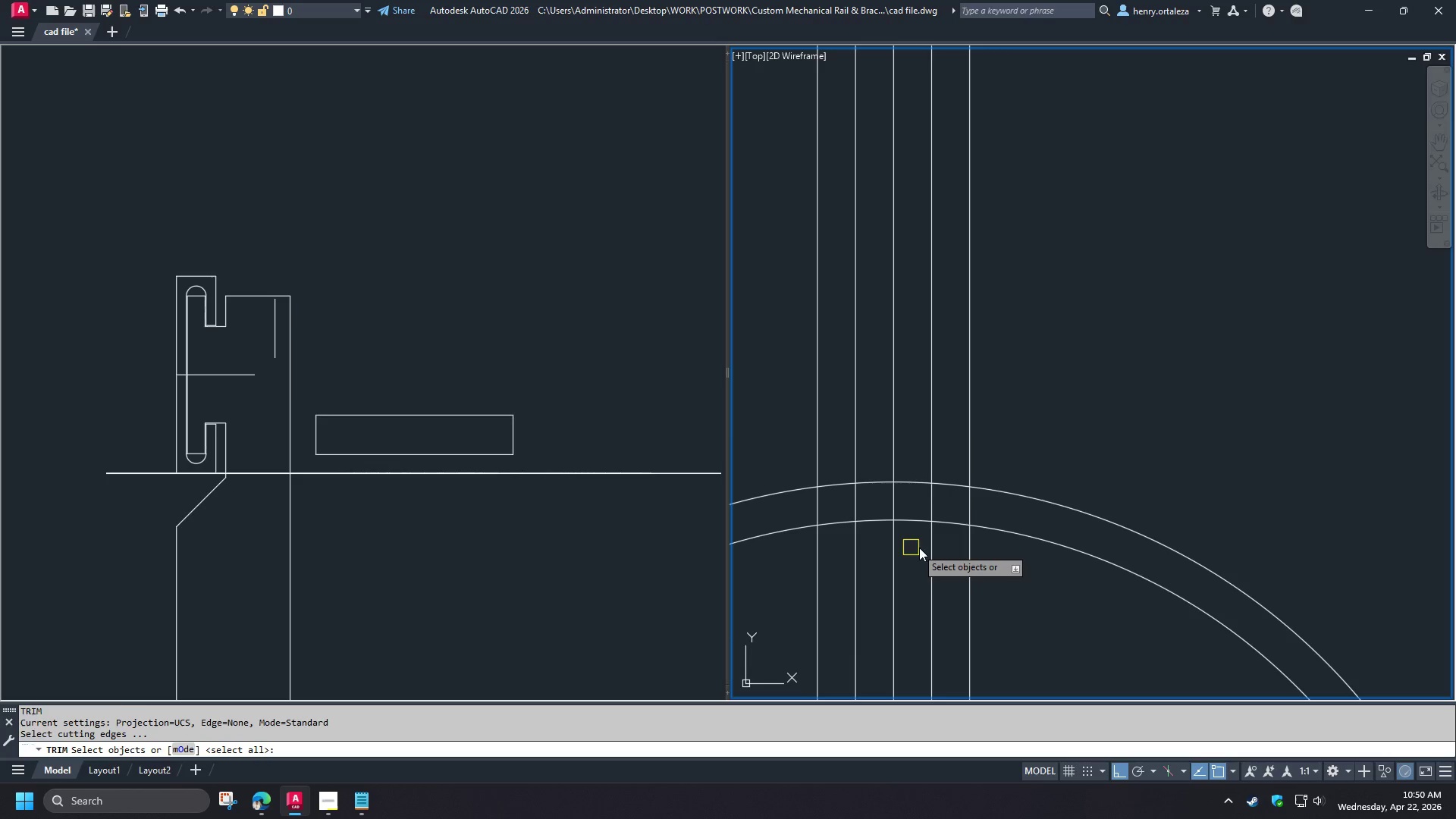 
scroll: coordinate [862, 657], scroll_direction: up, amount: 3.0
 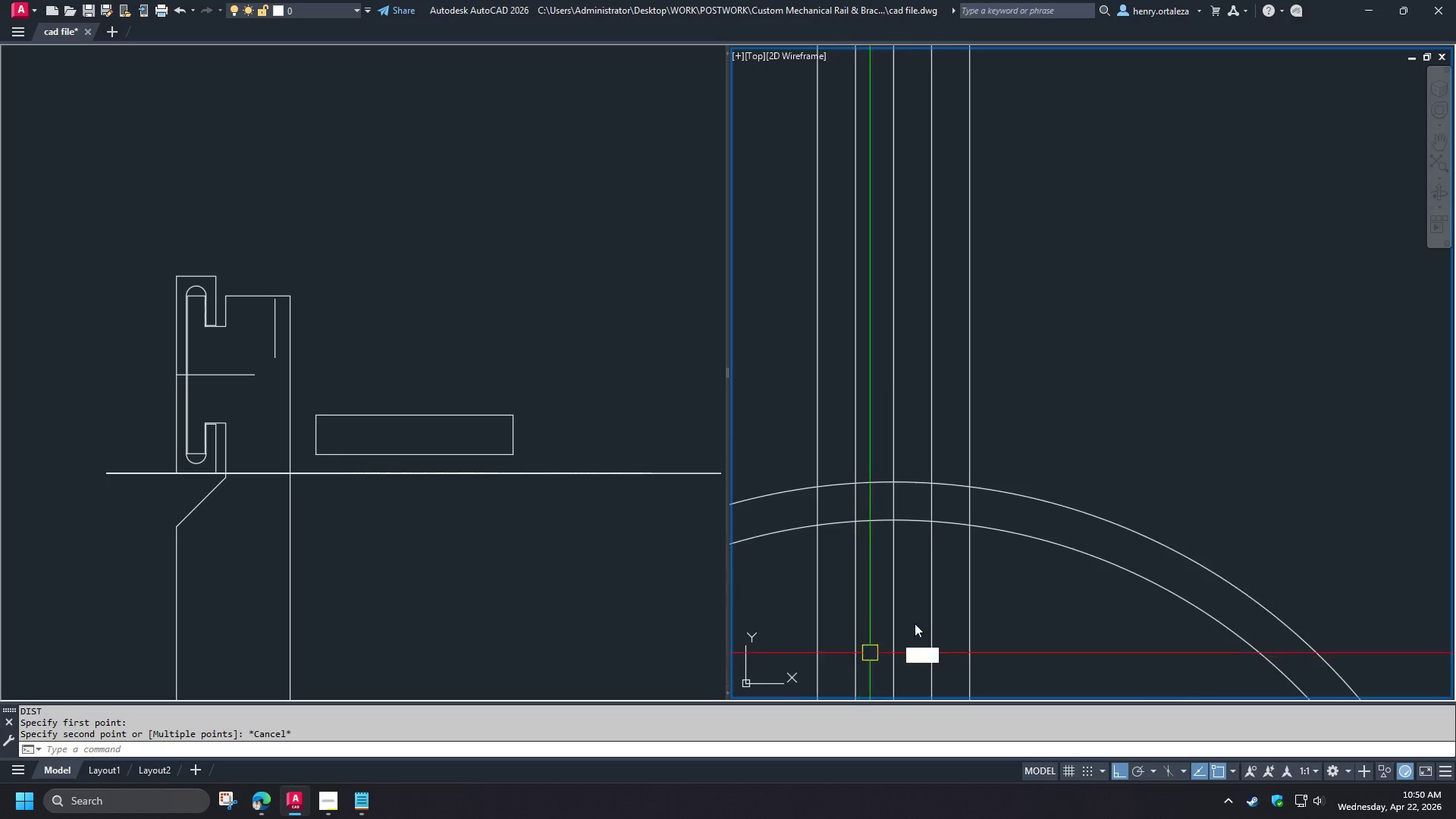 
key(Space)
 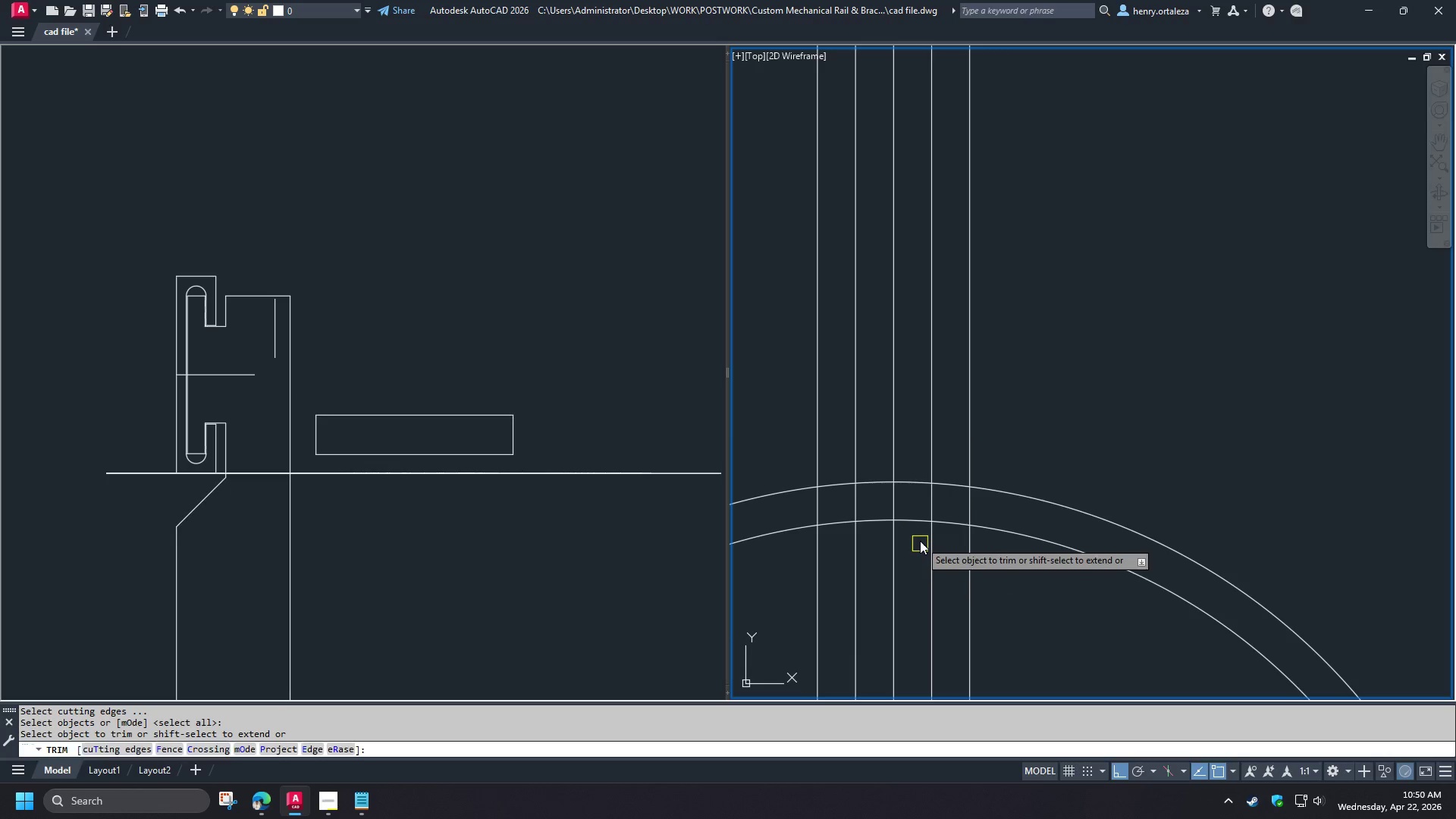 
left_click_drag(start_coordinate=[920, 540], to_coordinate=[919, 535])
 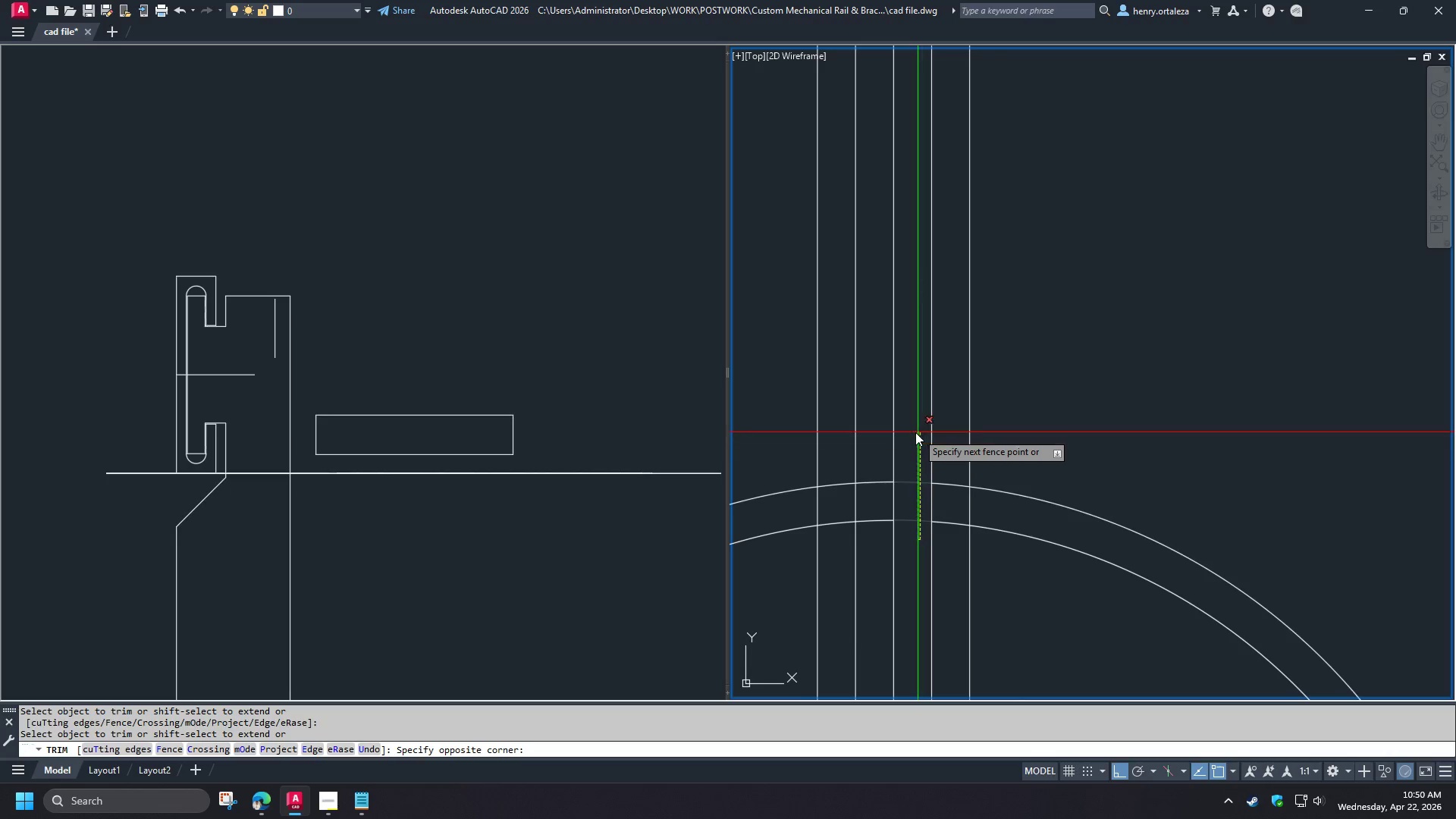 
left_click([912, 431])
 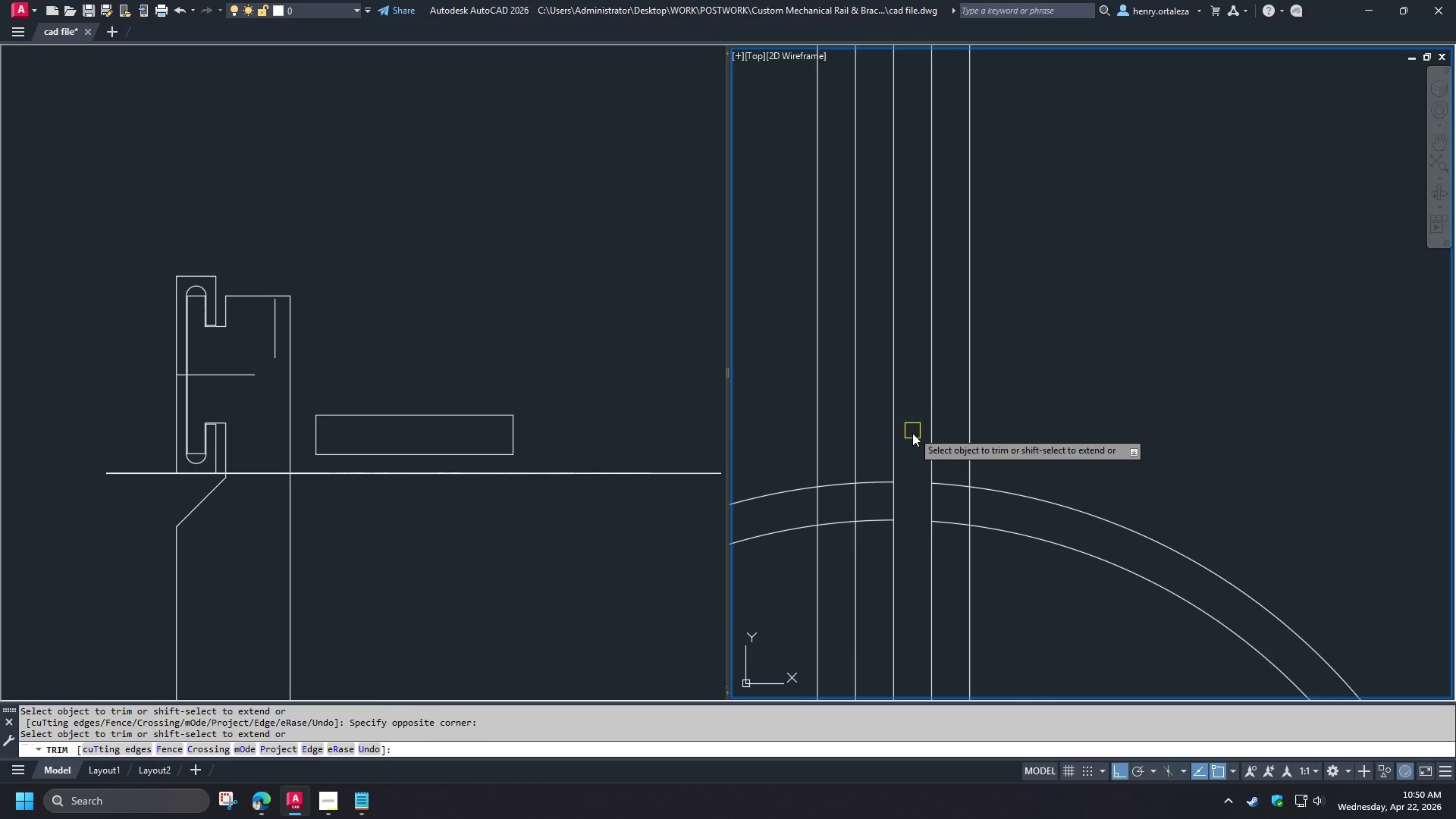 
key(Space)
 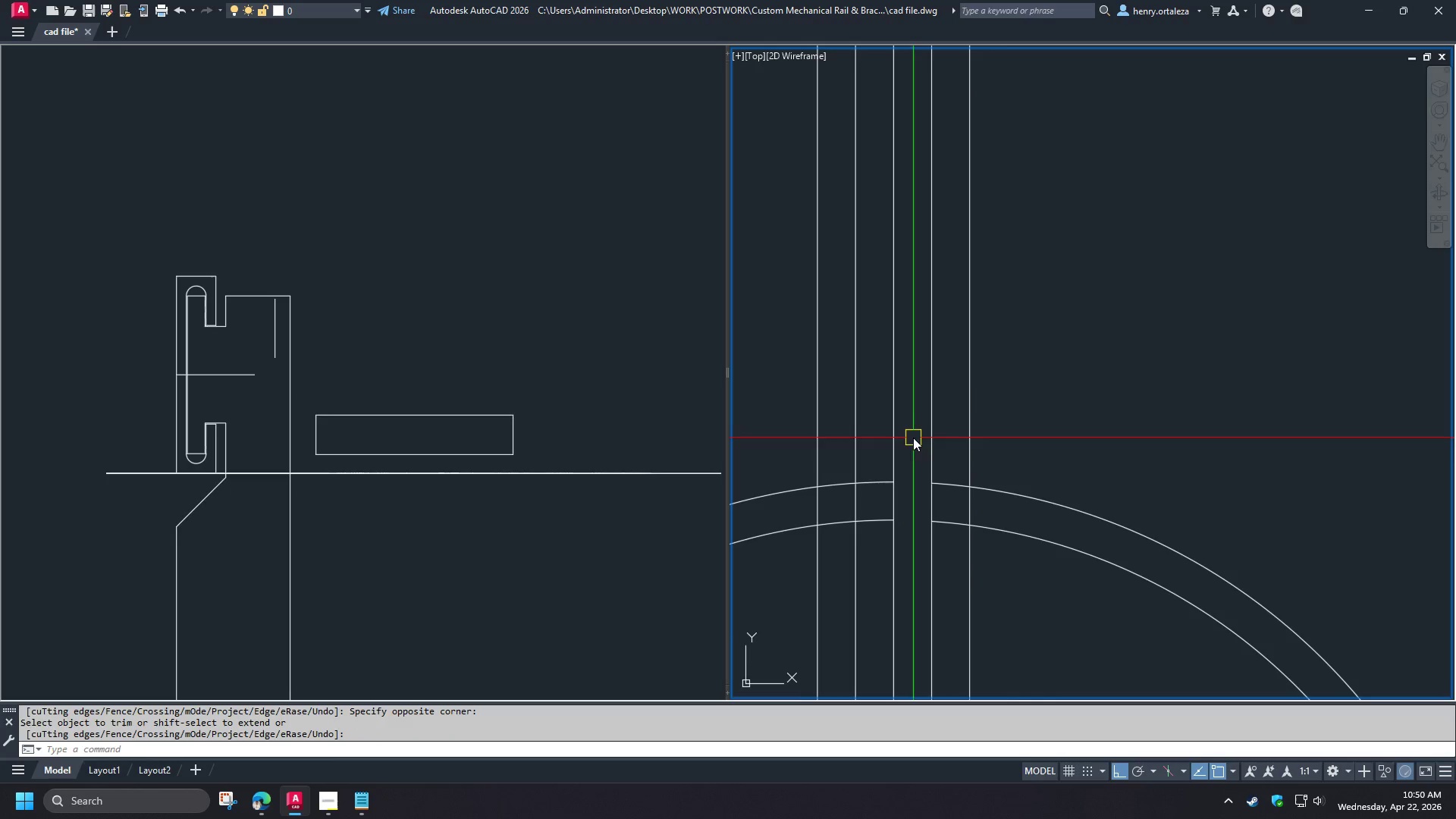 
scroll: coordinate [984, 443], scroll_direction: down, amount: 3.0
 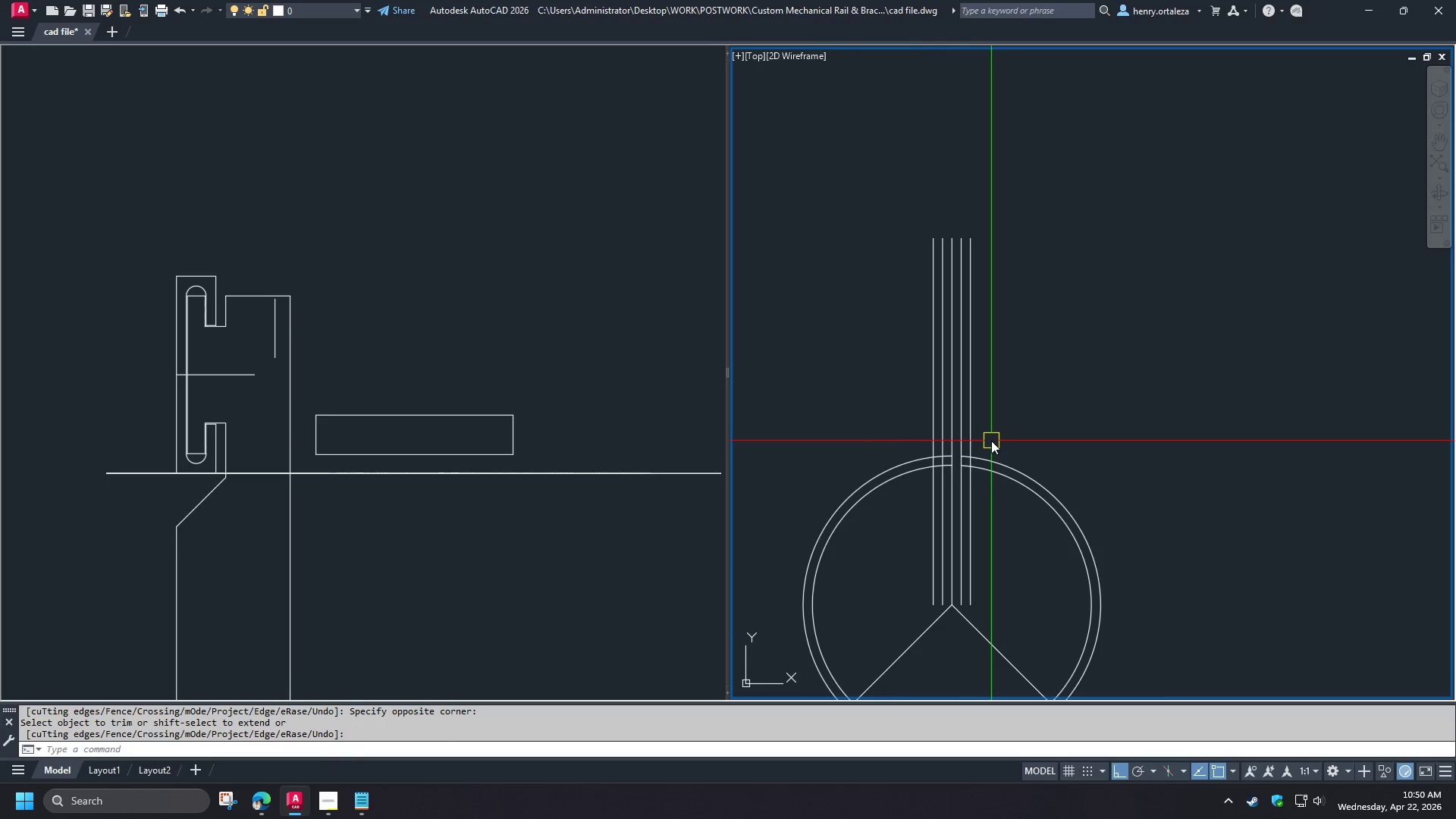 
scroll: coordinate [991, 441], scroll_direction: up, amount: 2.0
 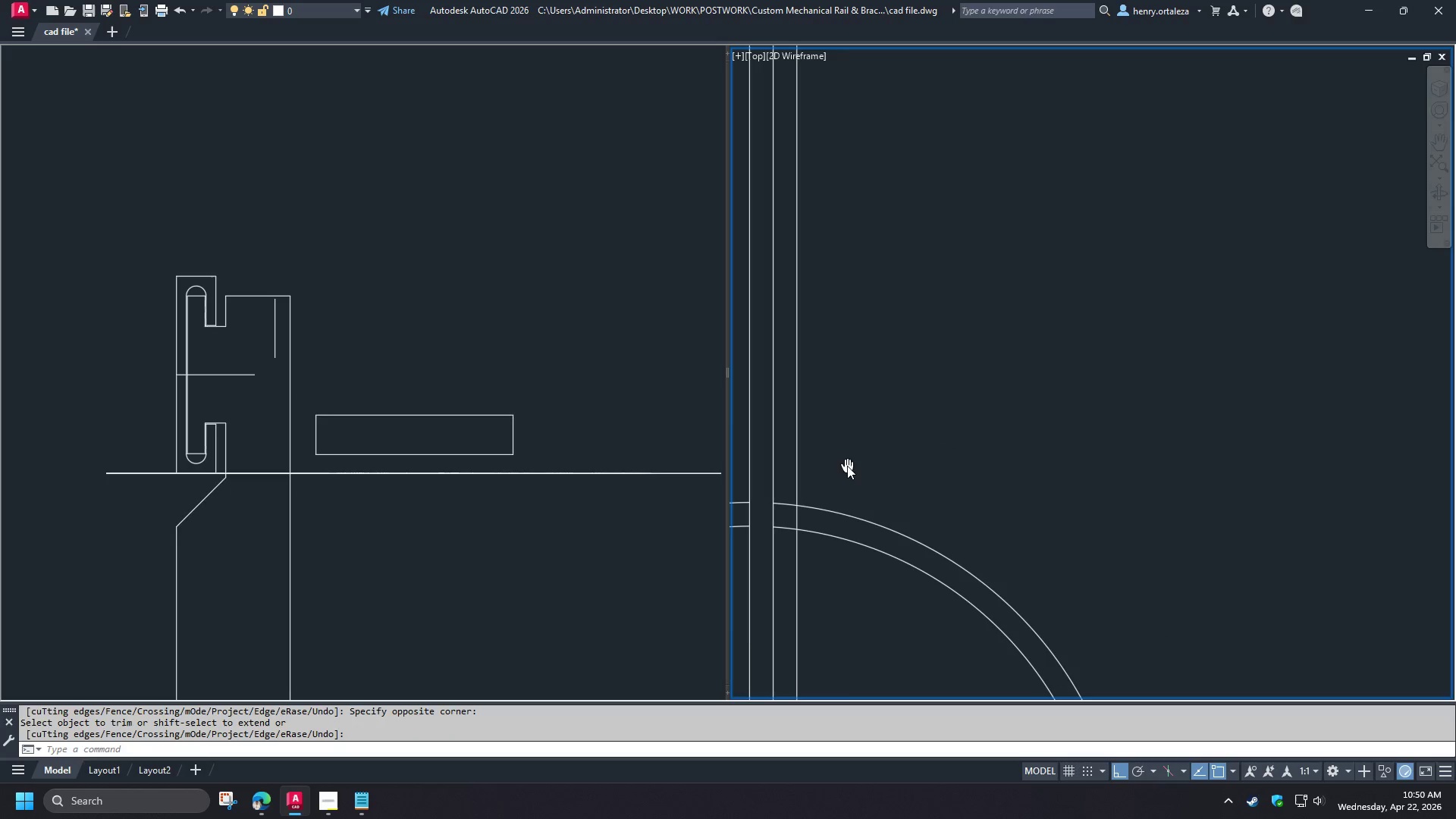 
key(F)
 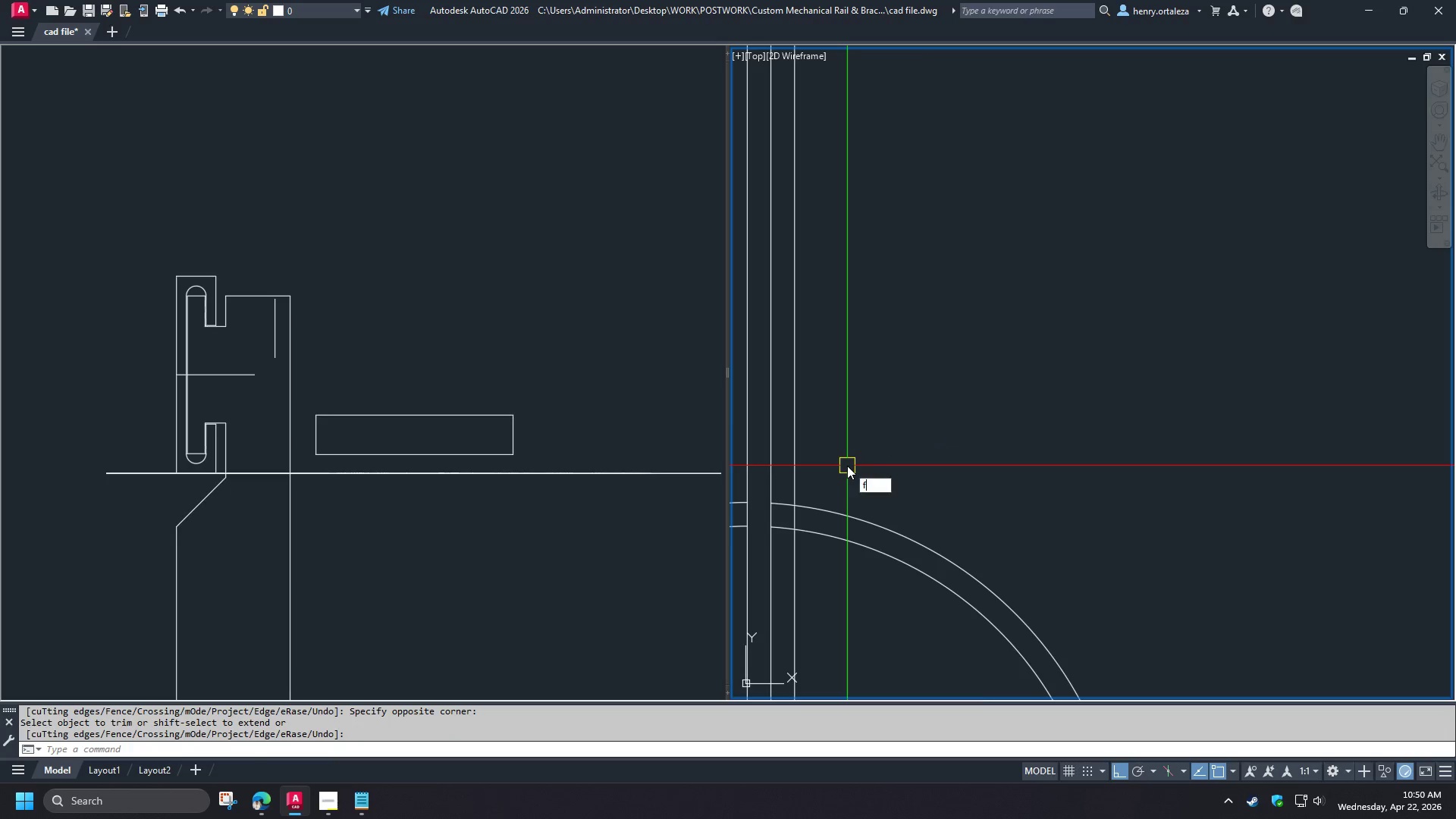 
key(Space)
 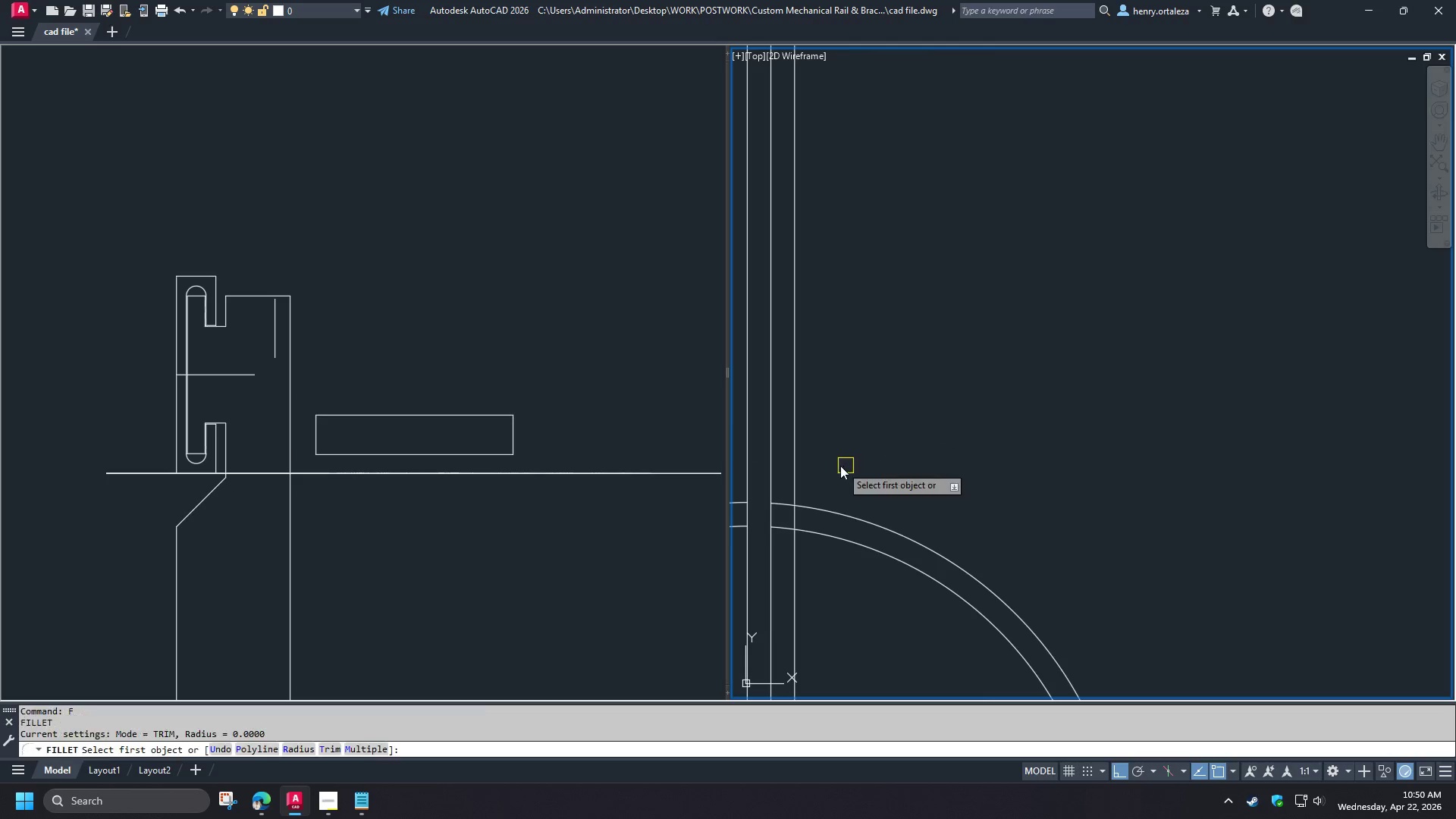 
key(R)
 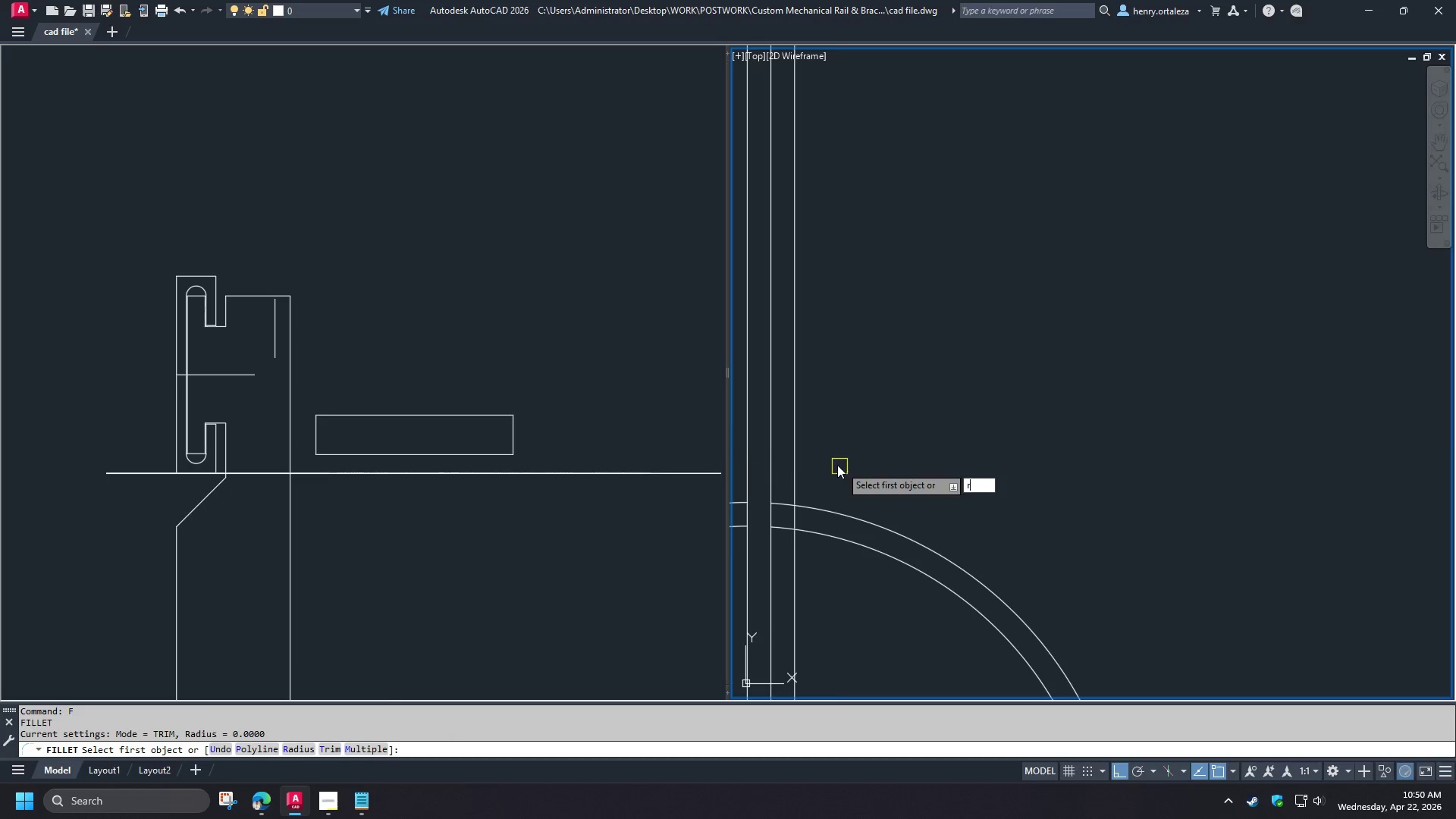 
key(Space)
 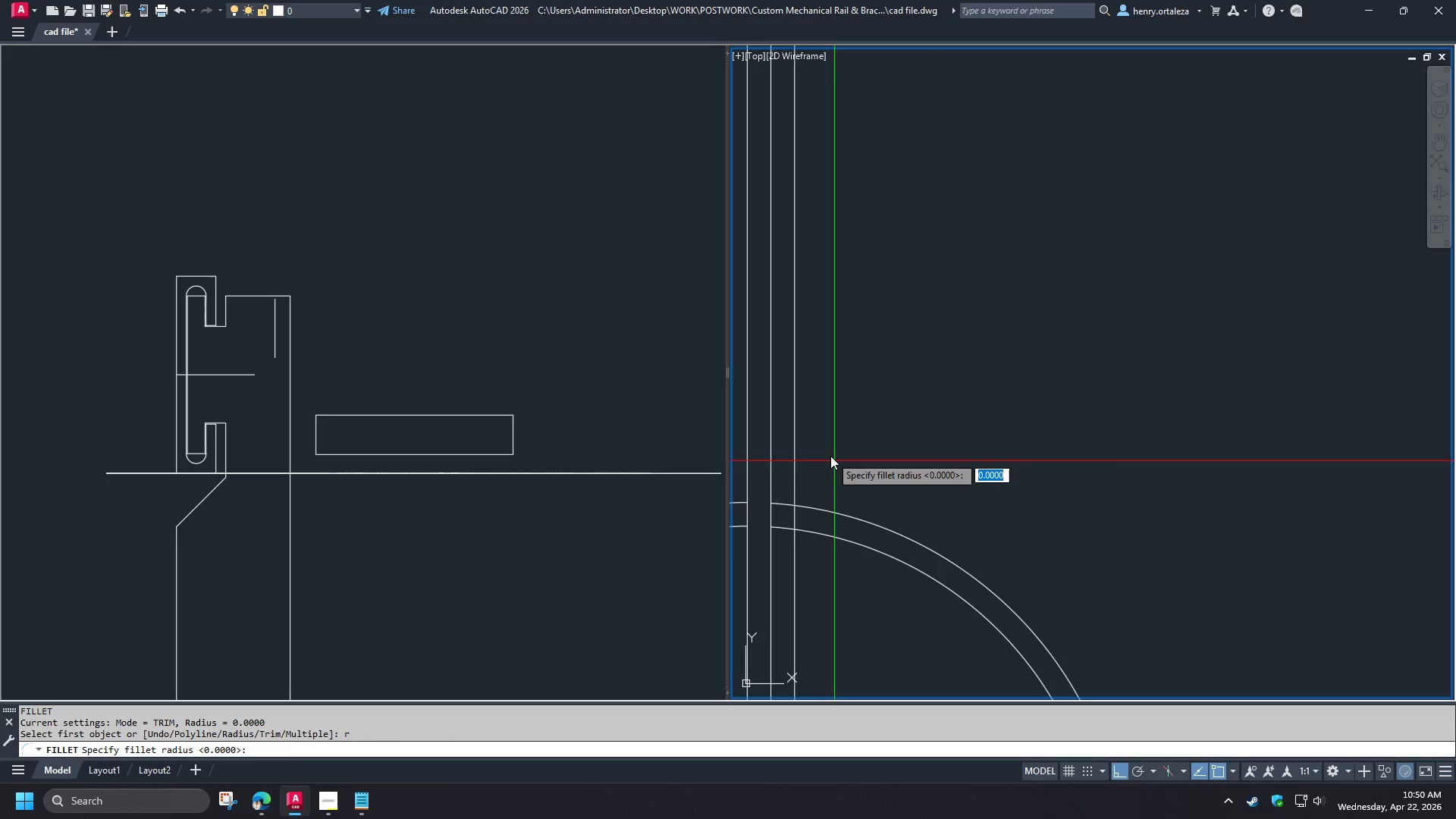 
left_click_drag(start_coordinate=[830, 456], to_coordinate=[836, 457])
 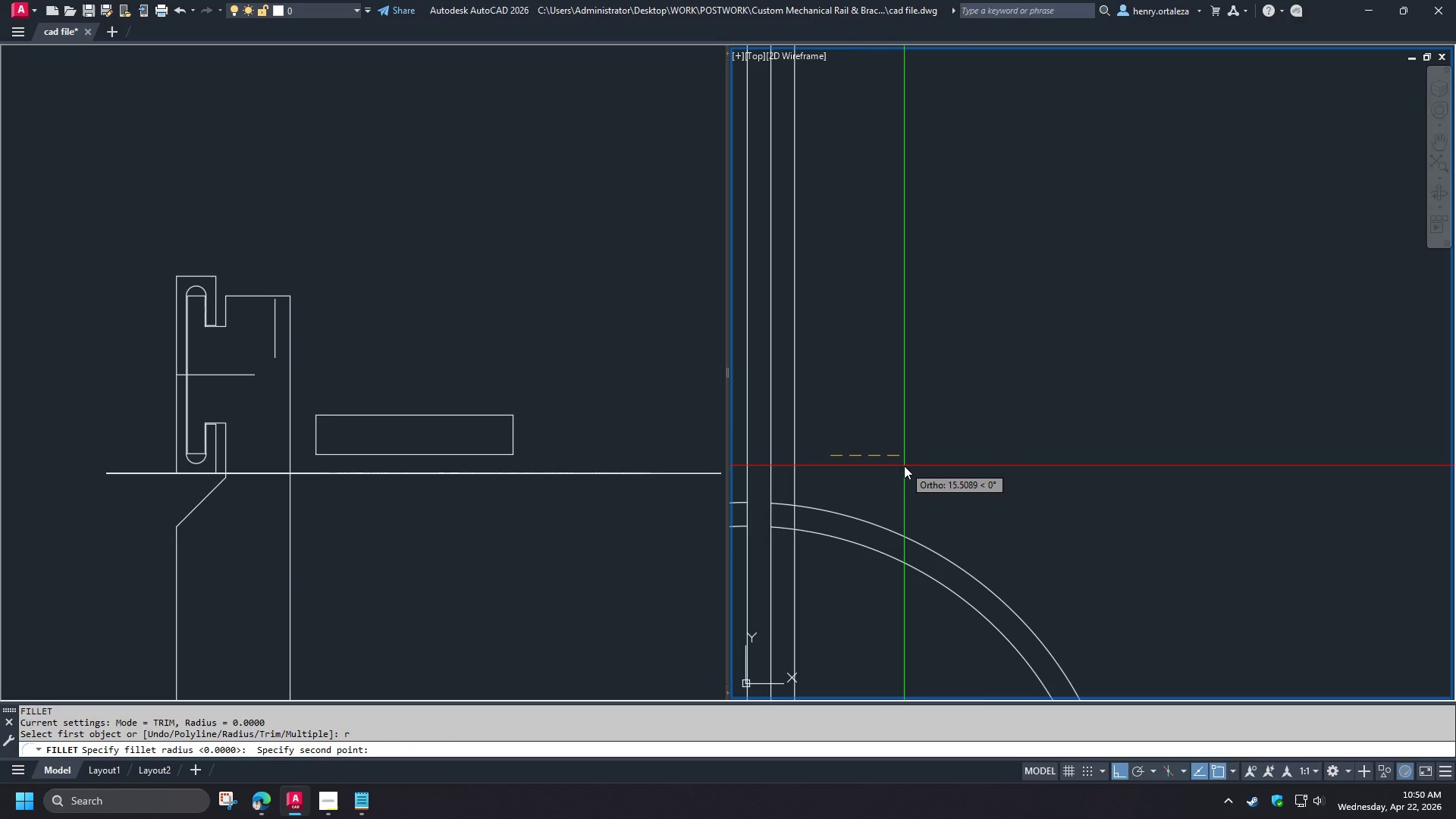 
key(Numpad1)
 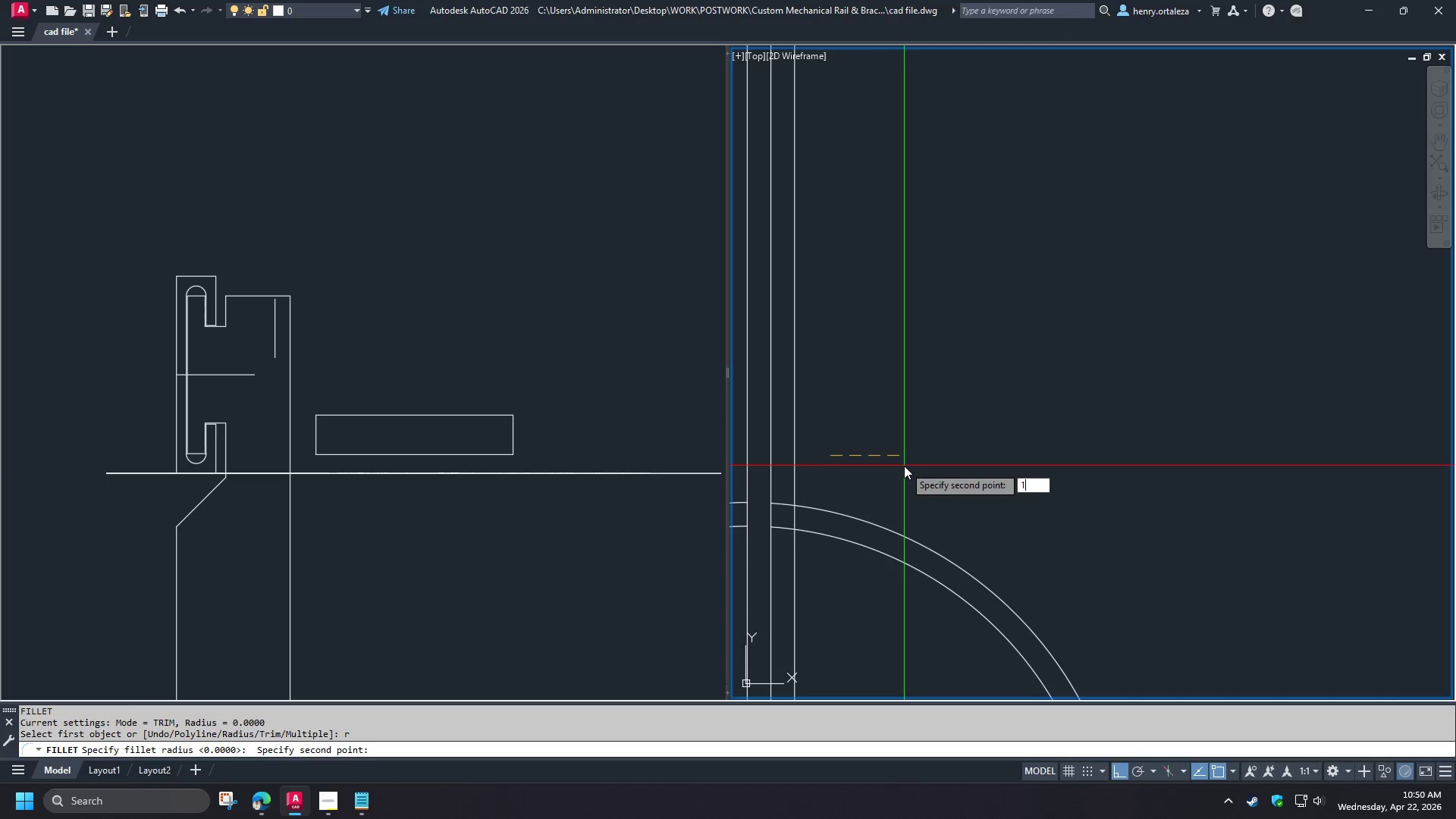 
key(Numpad5)
 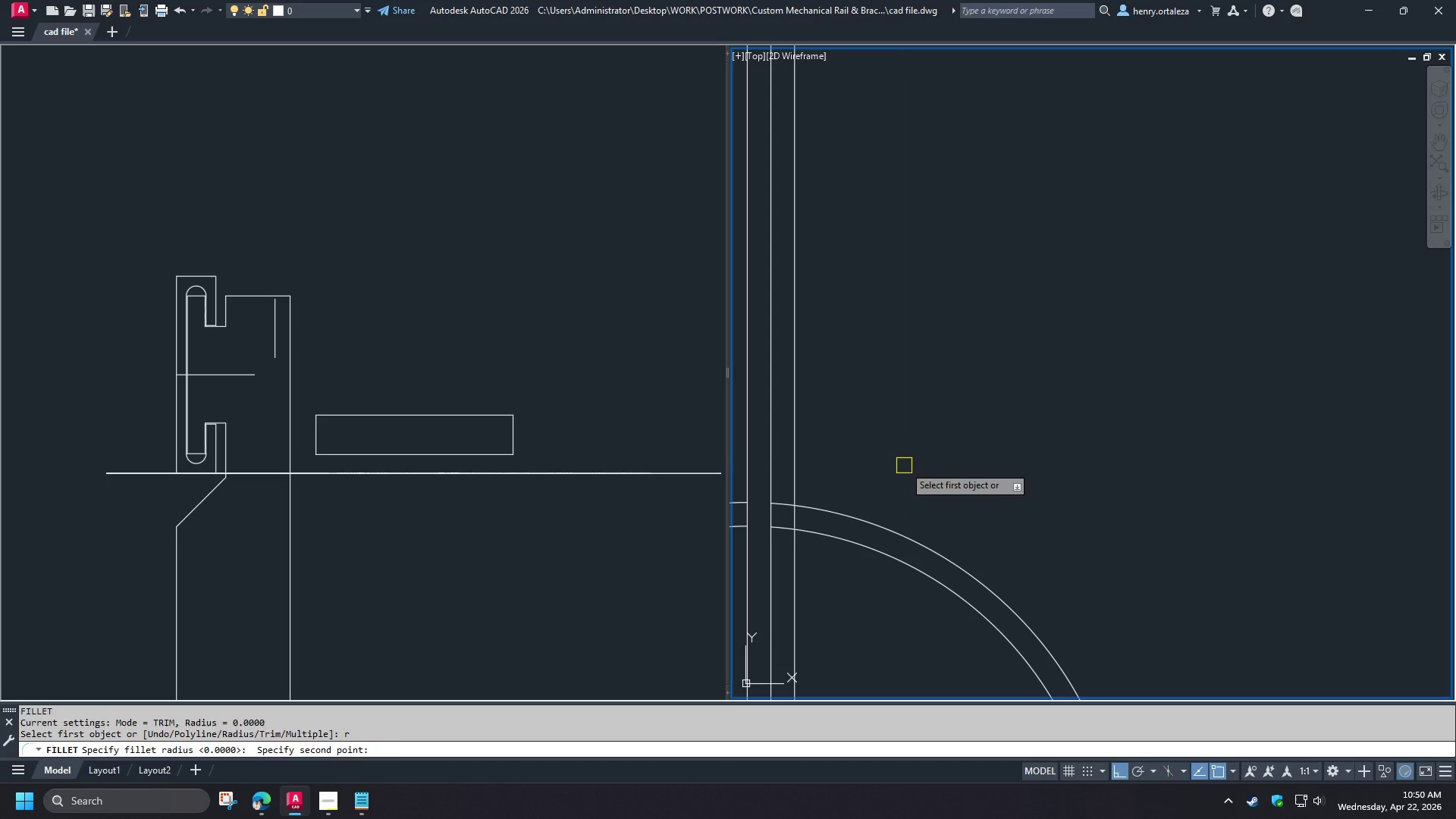 
key(NumpadEnter)
 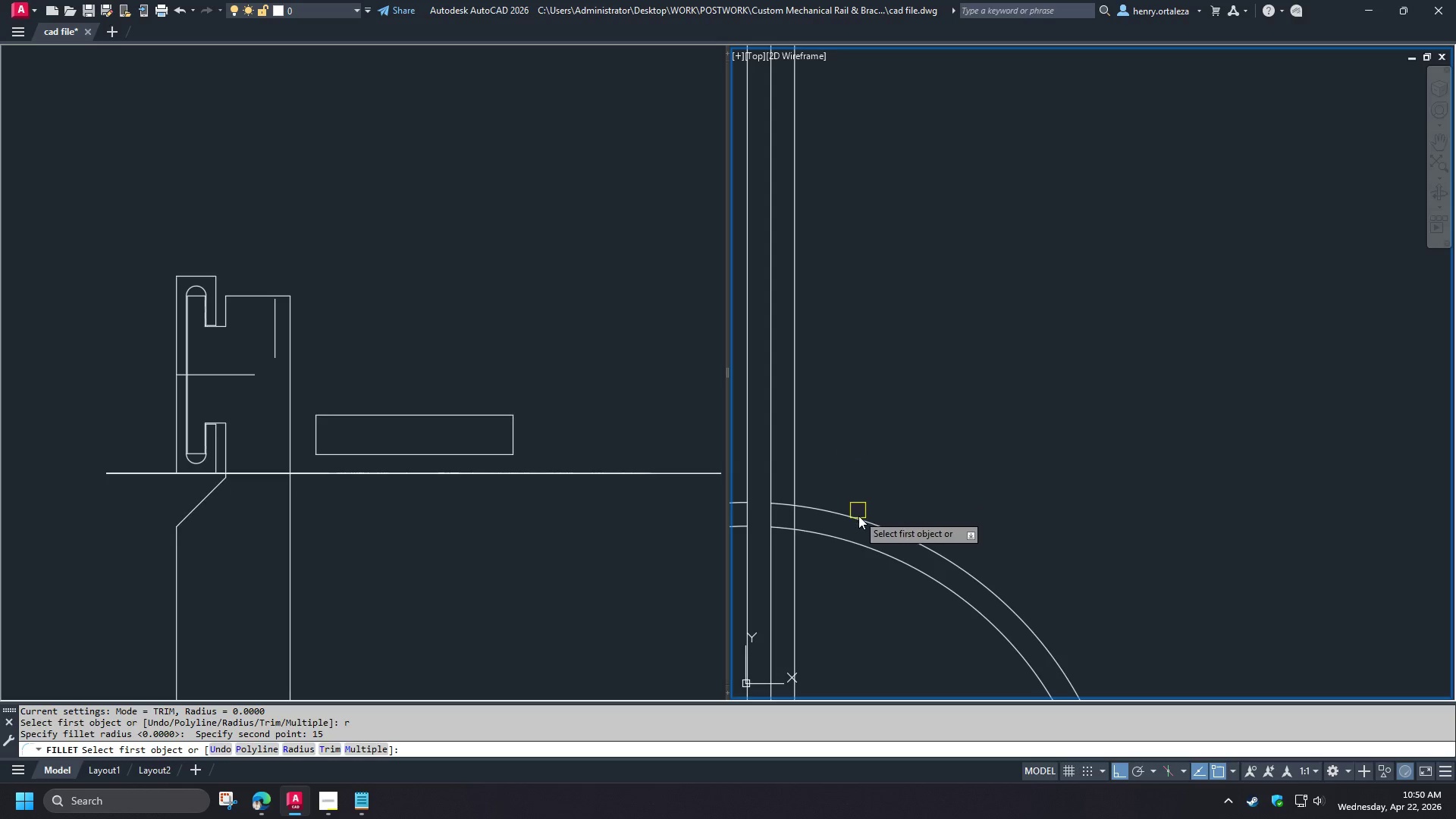 
left_click([859, 516])
 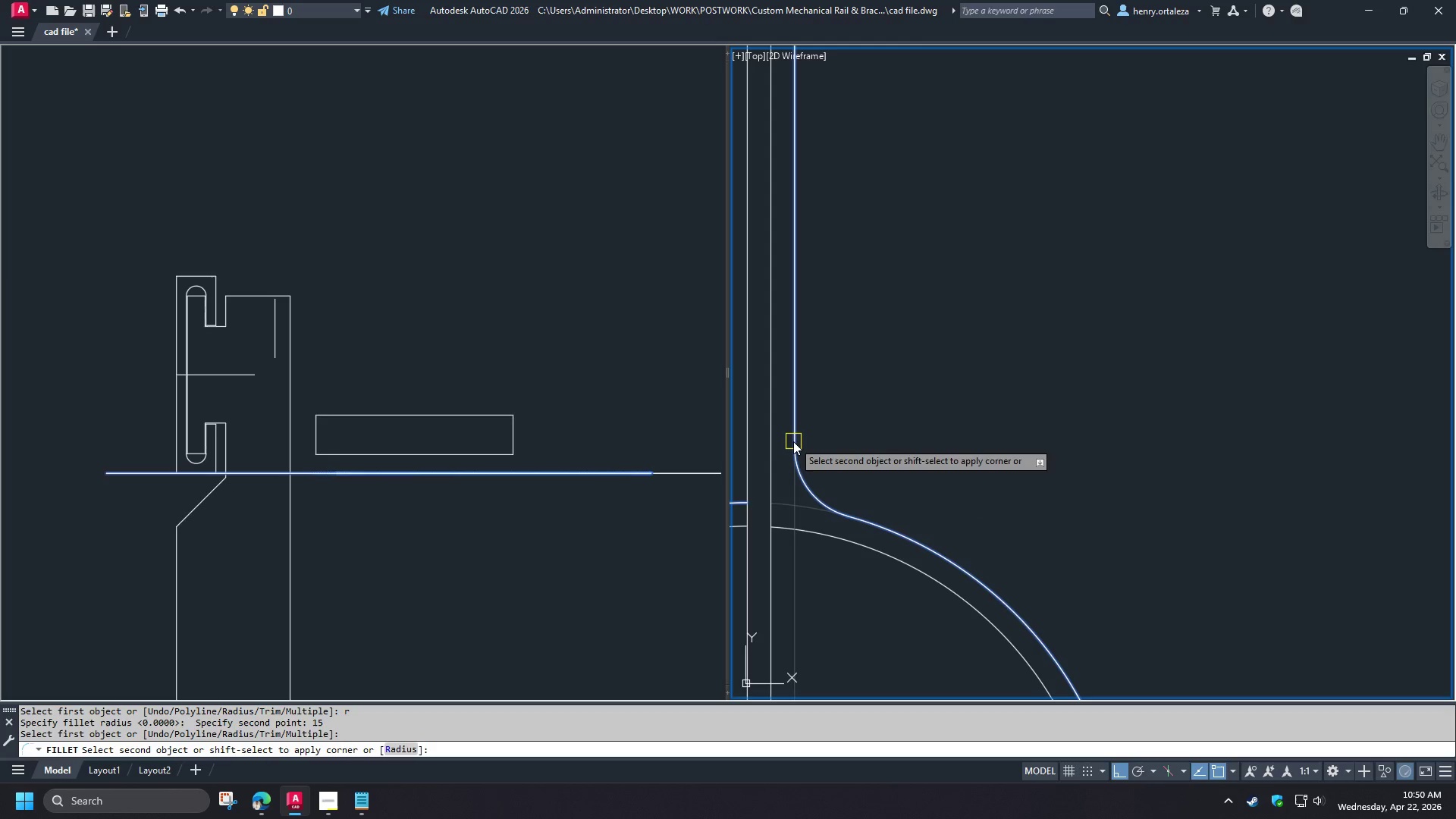 
left_click([793, 441])
 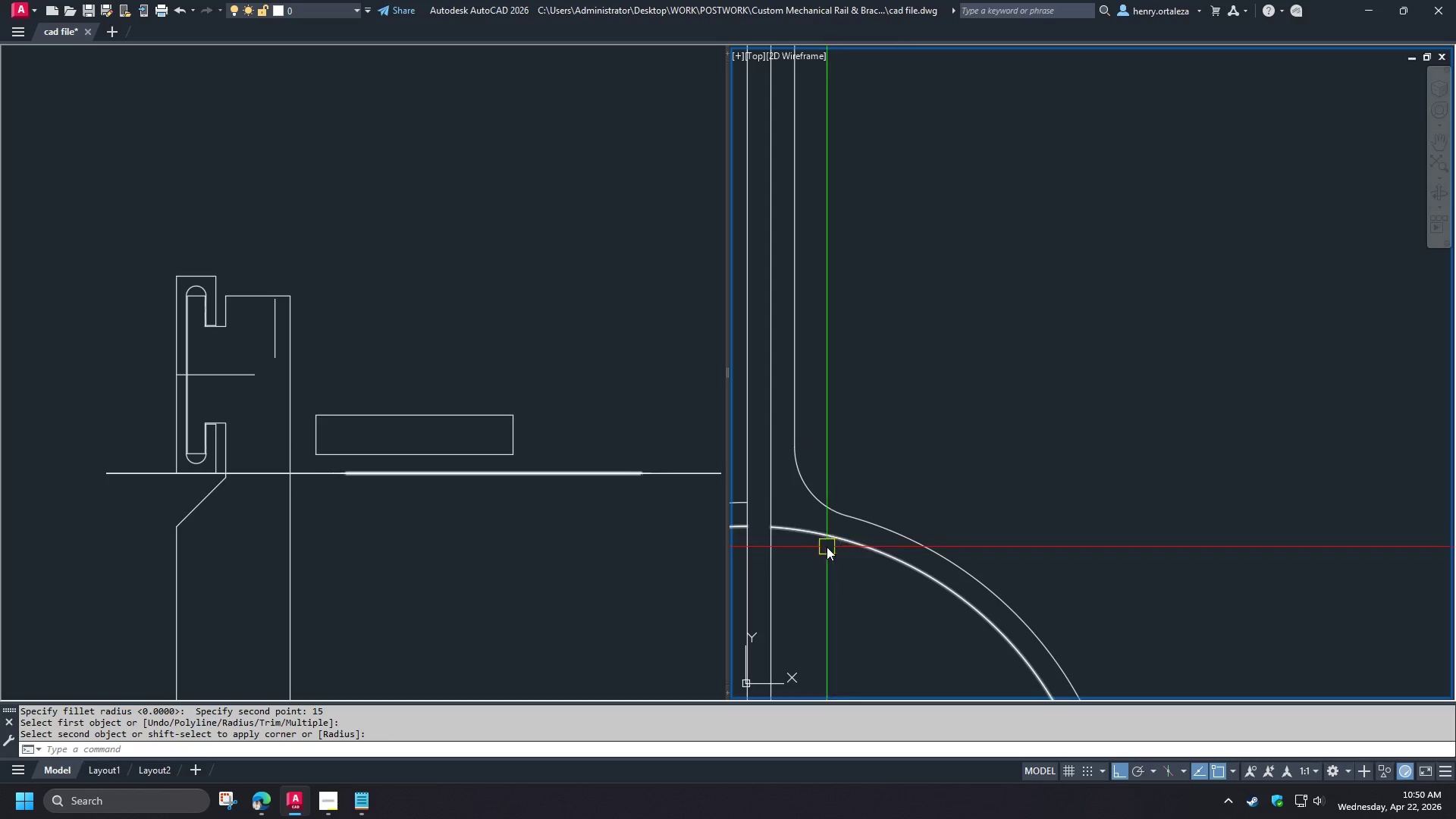 
key(Space)
 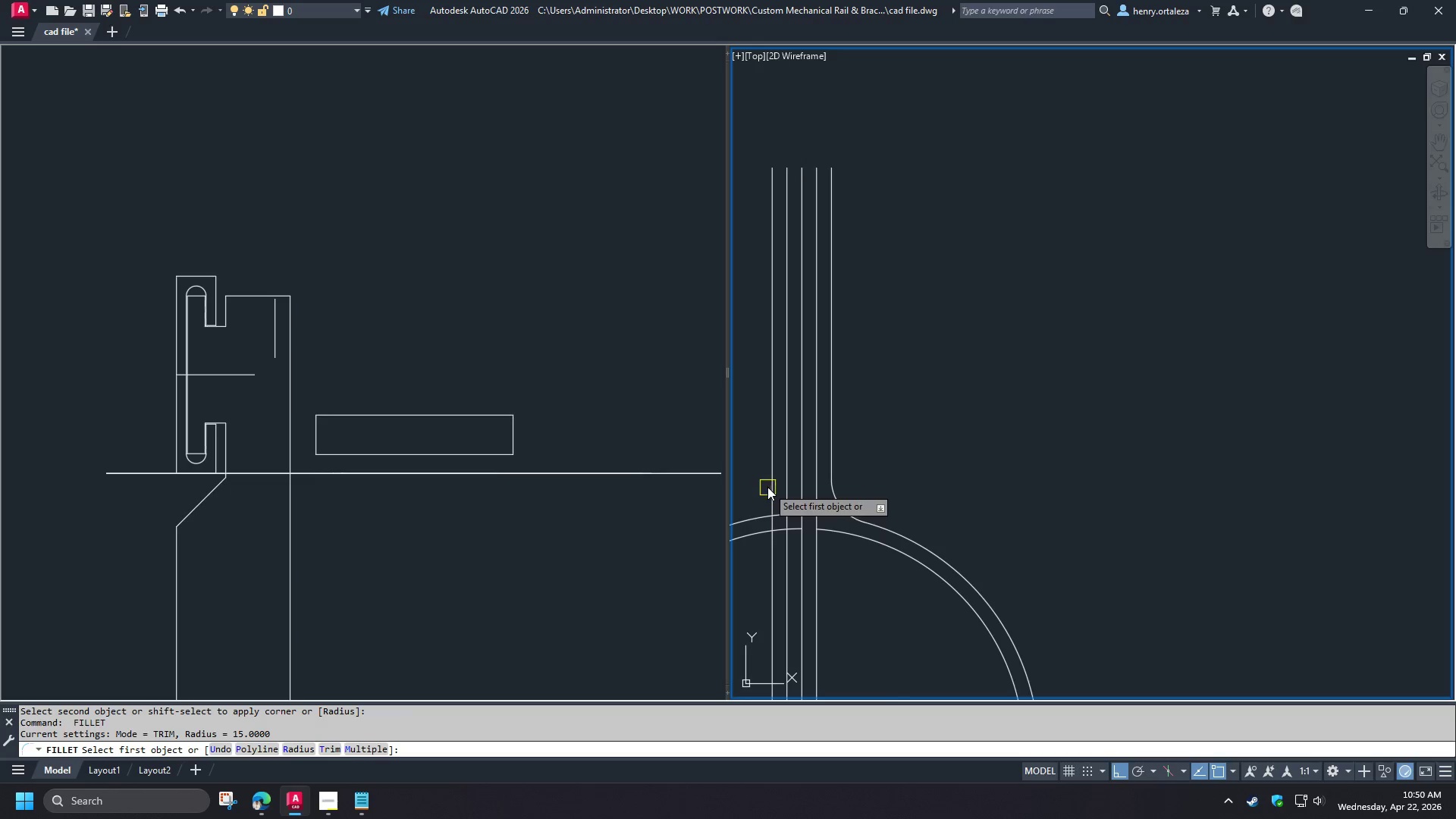 
scroll: coordinate [893, 533], scroll_direction: down, amount: 1.0
 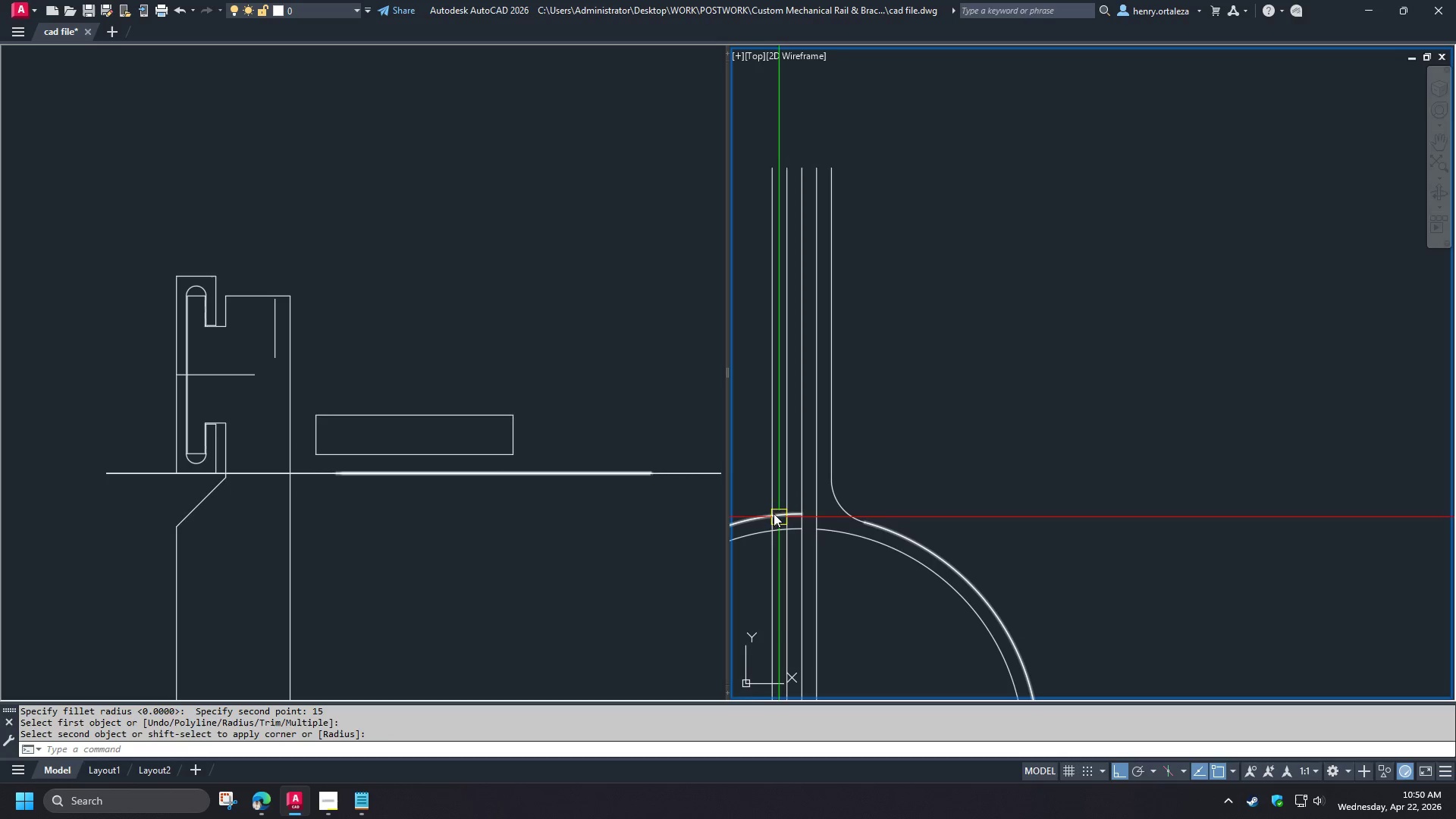 
left_click([767, 487])
 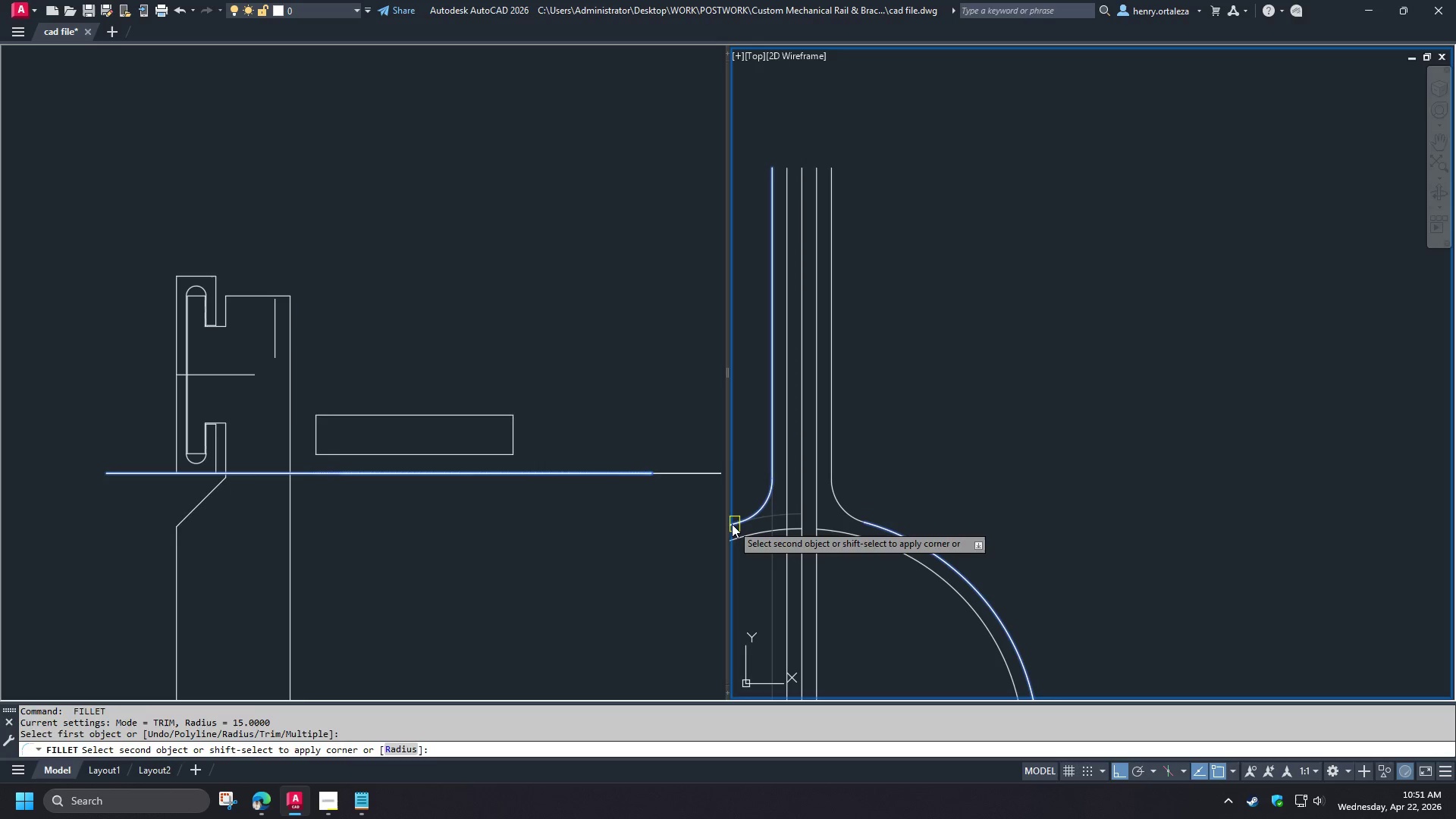 
left_click([732, 524])
 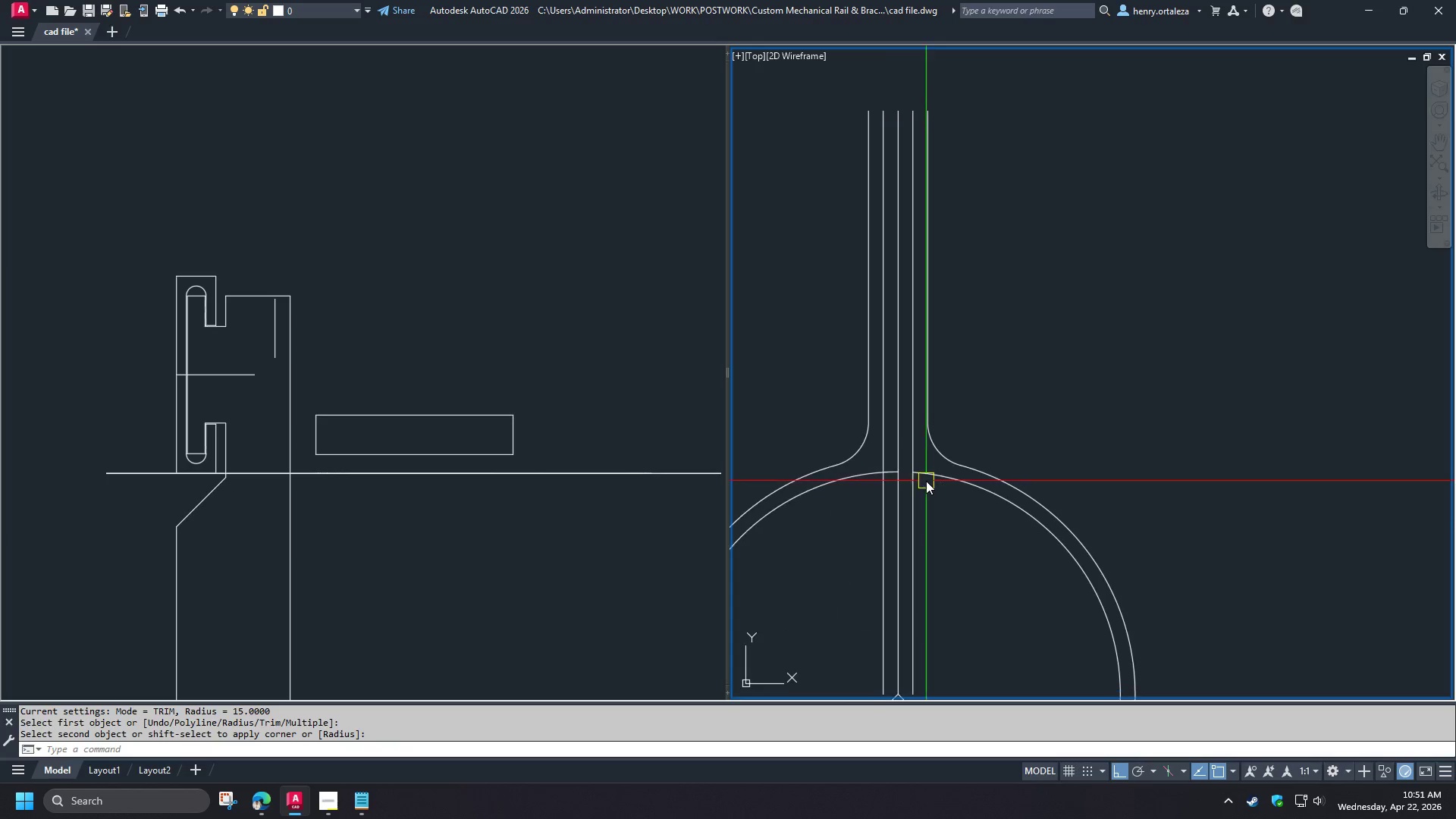 
key(F)
 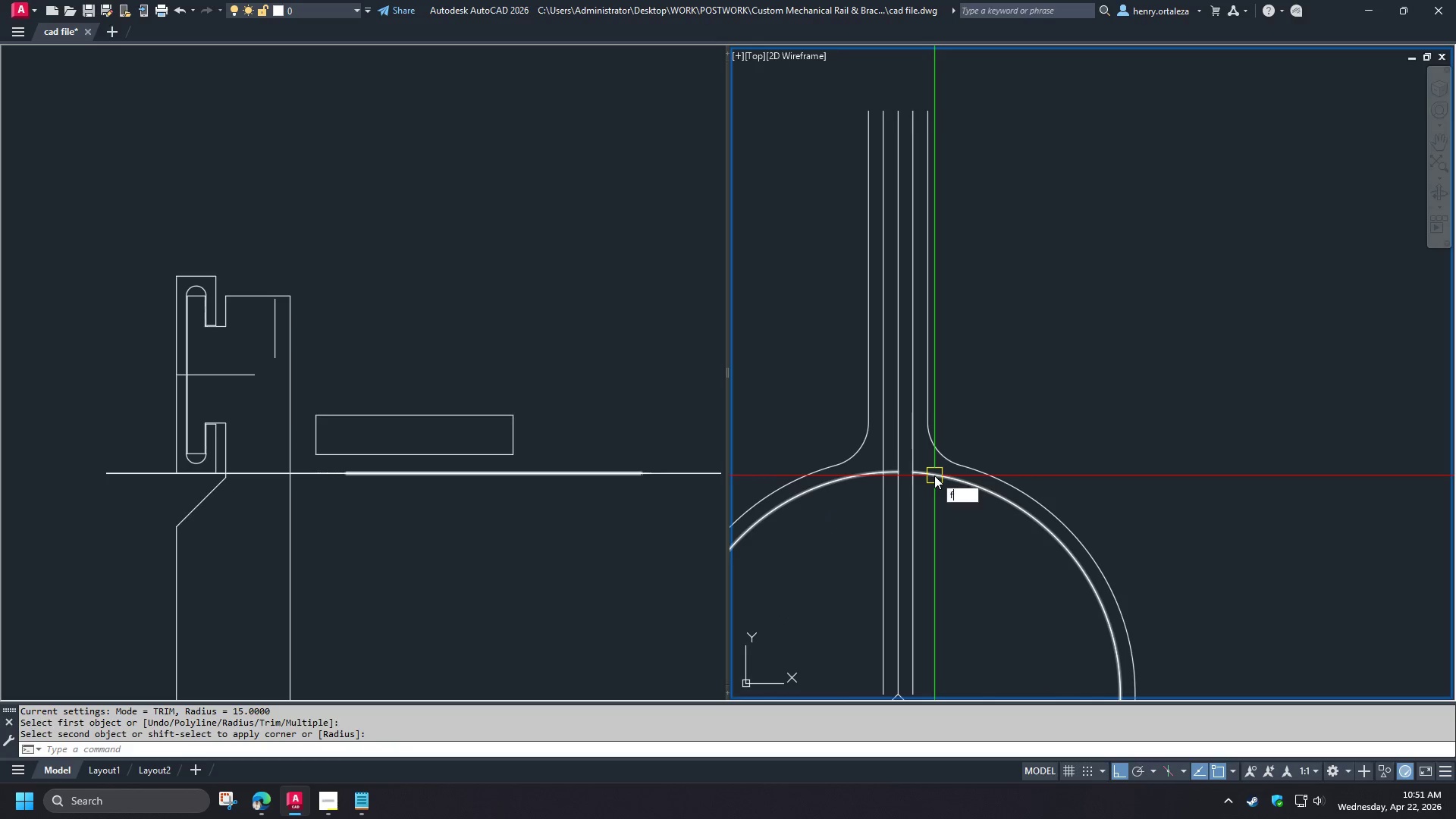 
key(Space)
 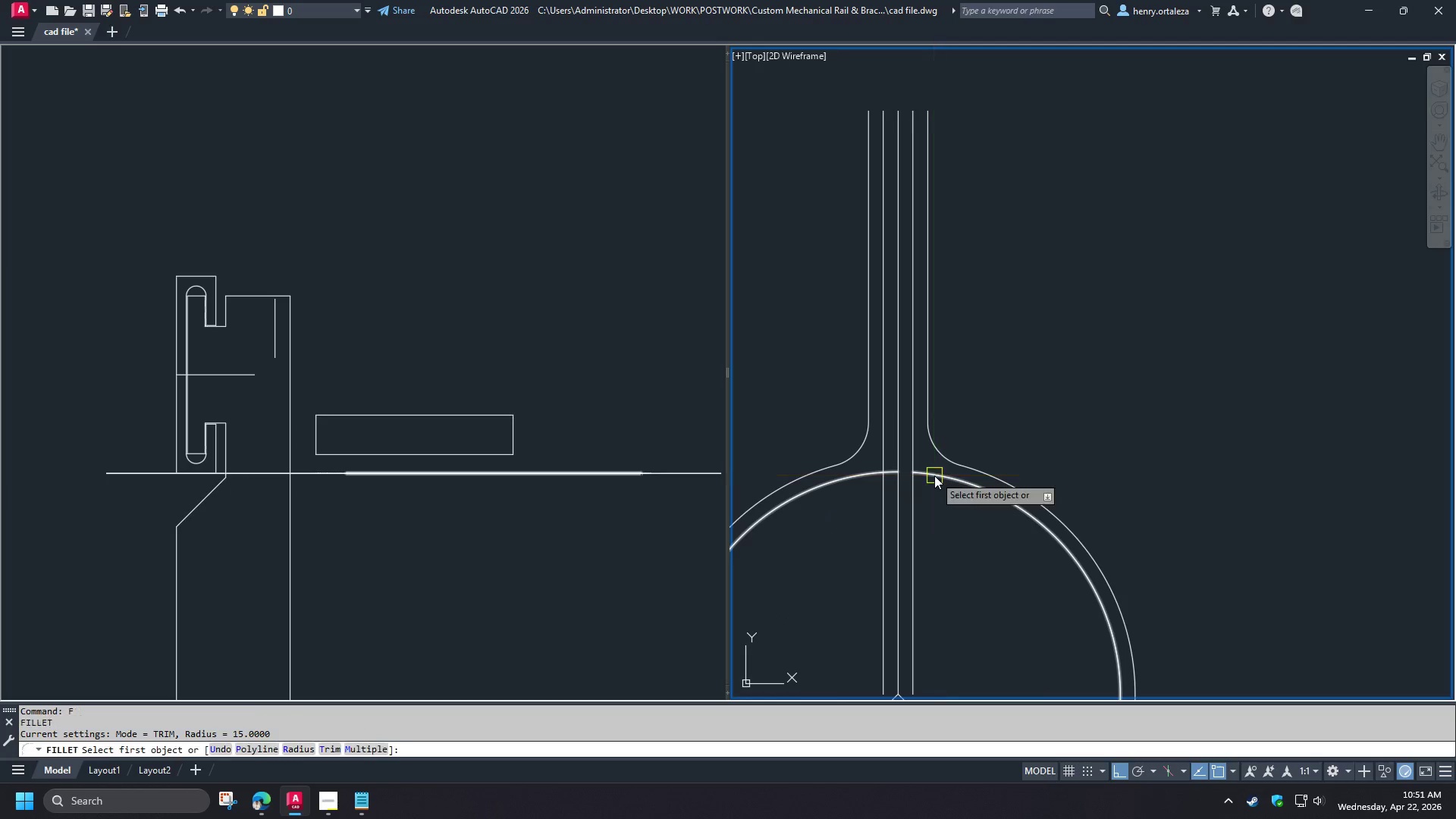 
key(R)
 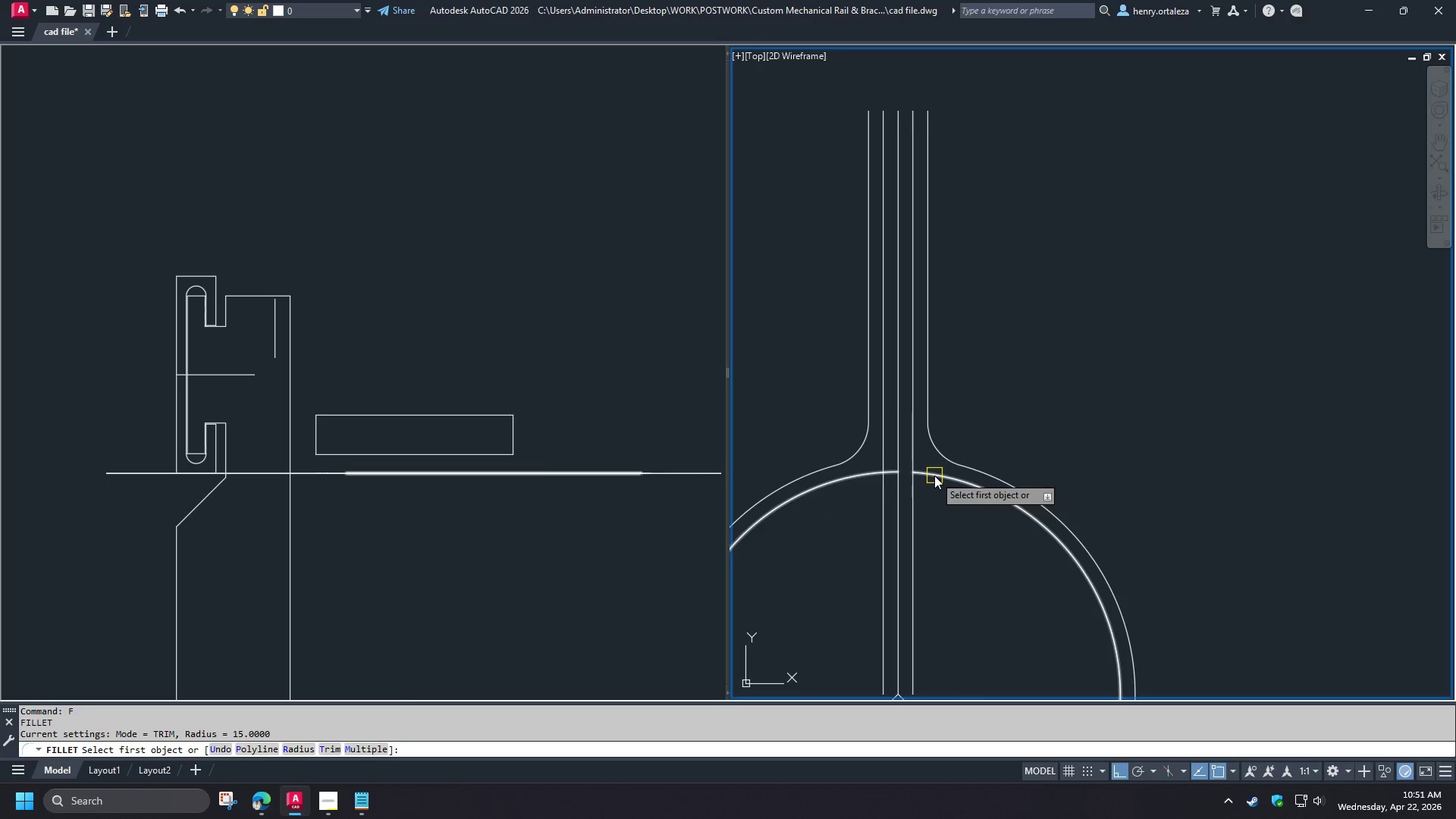 
key(Space)
 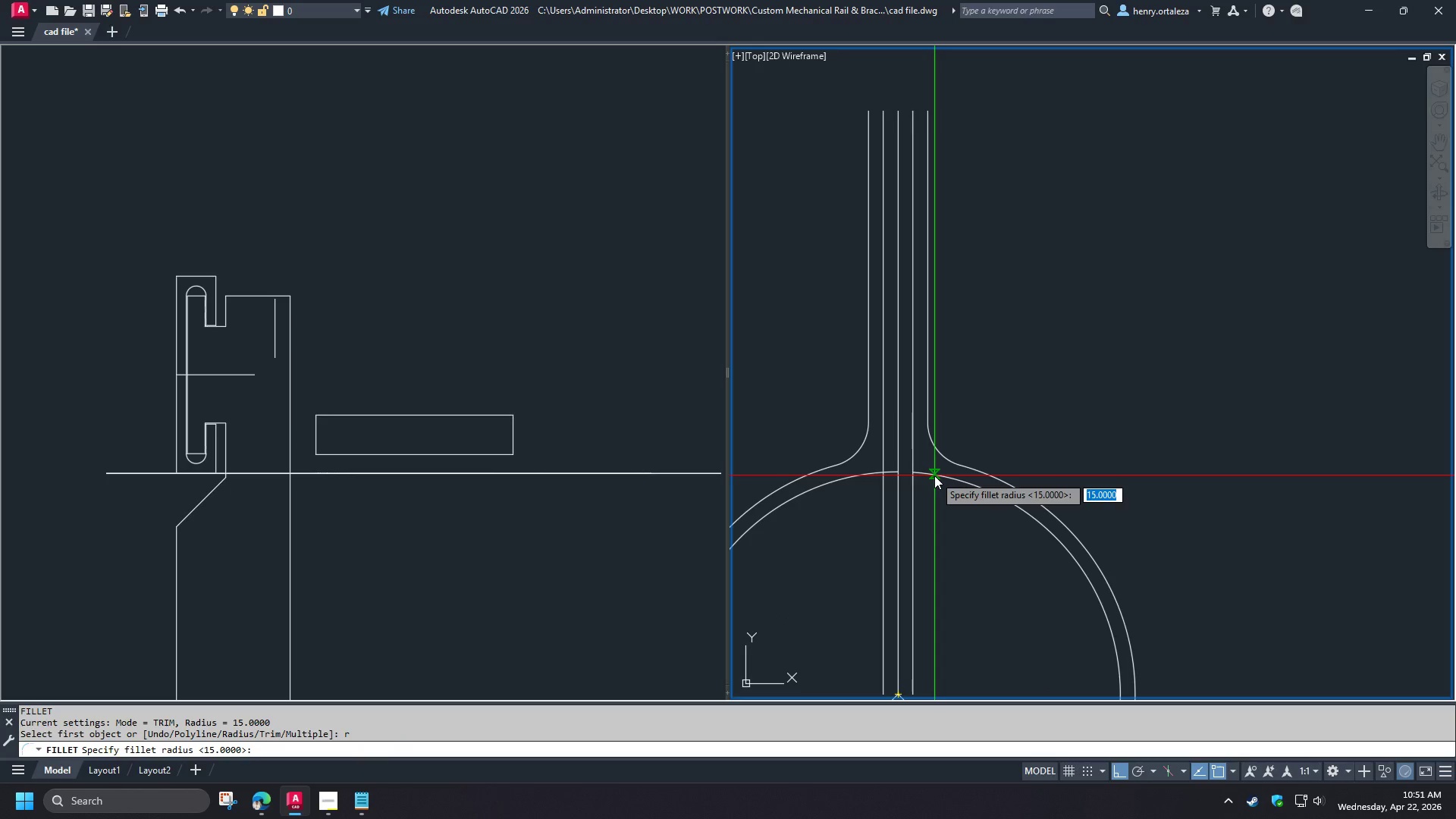 
key(Numpad2)
 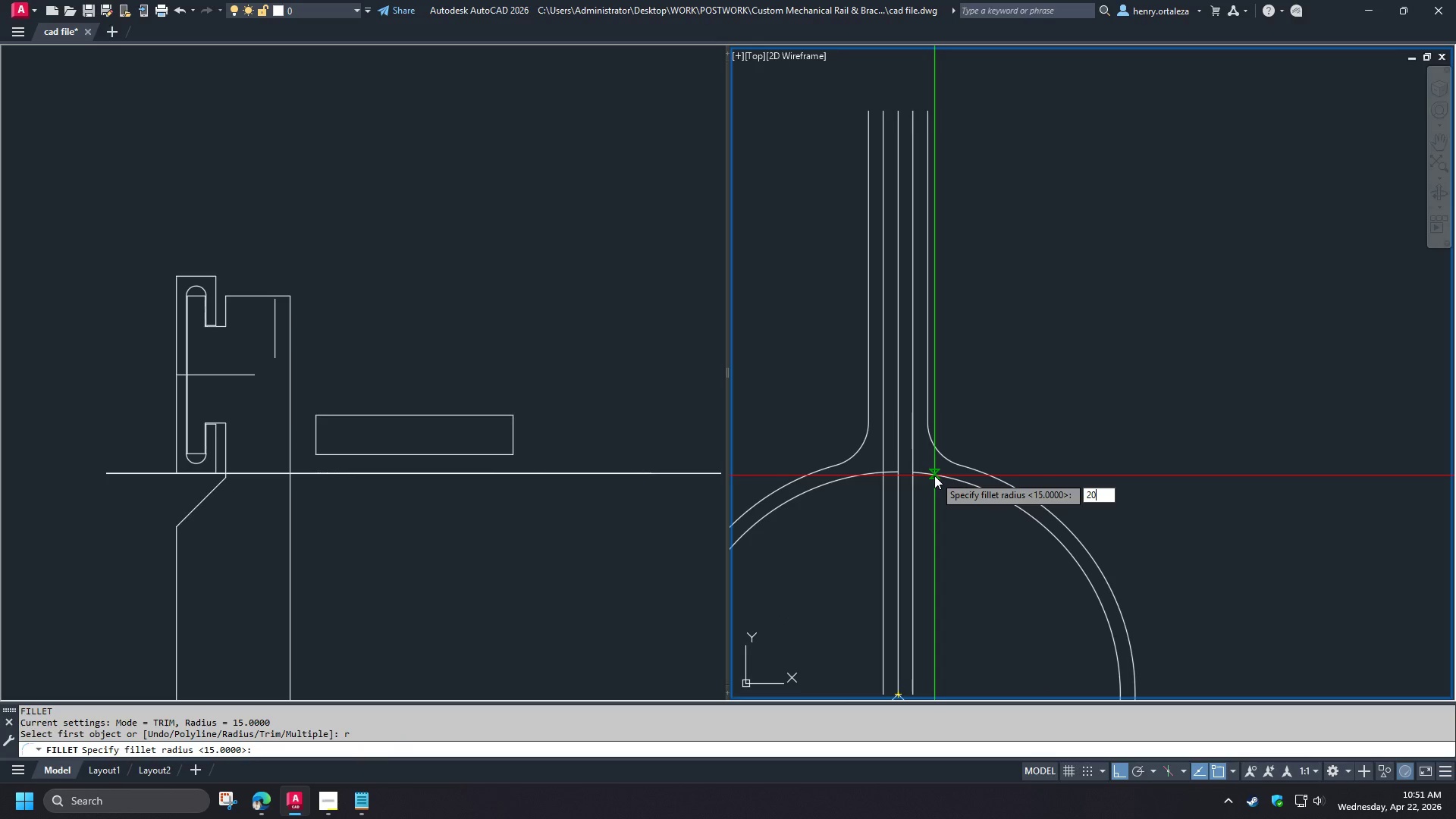 
key(Numpad0)
 